 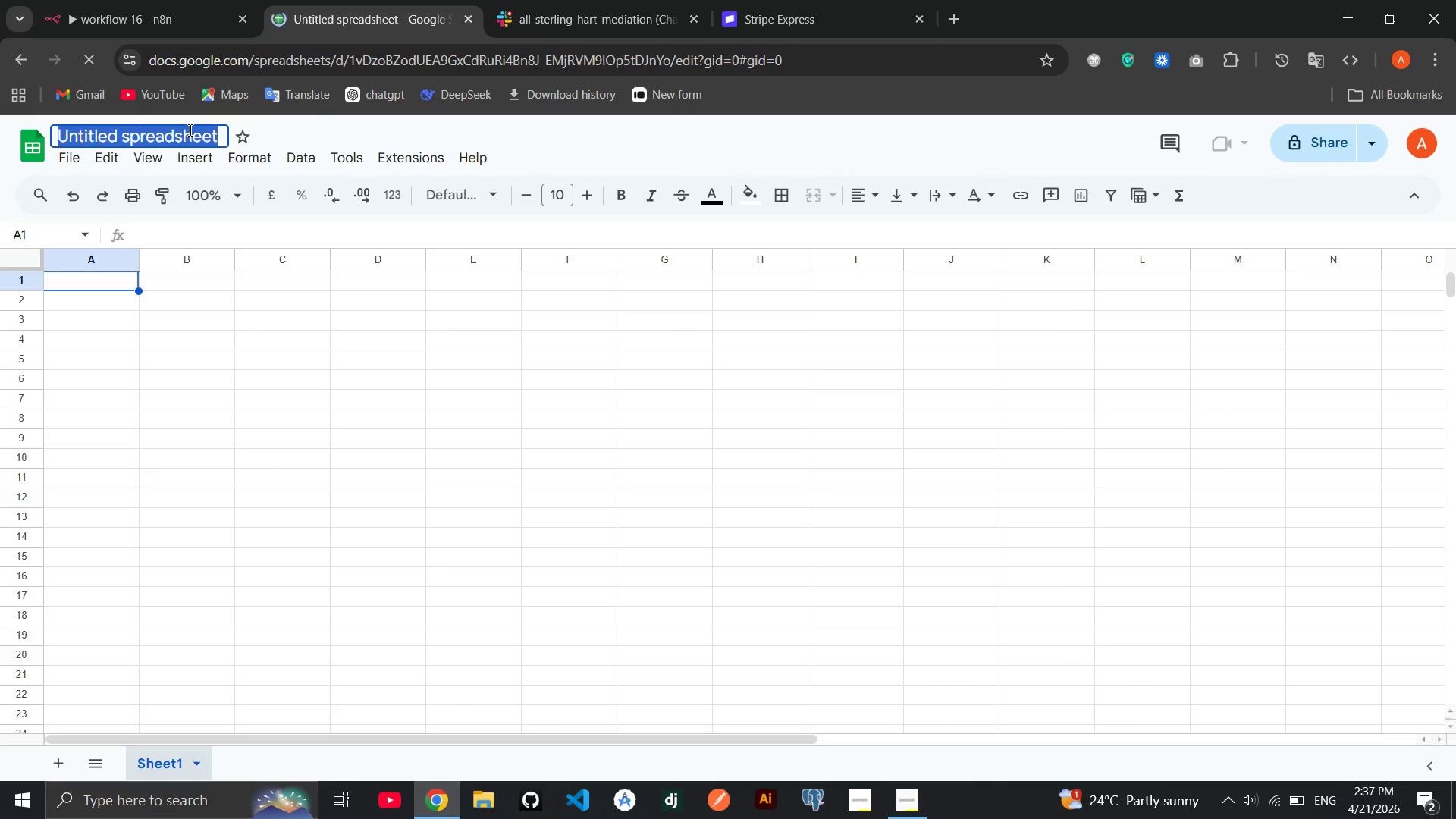 
triple_click([189, 130])
 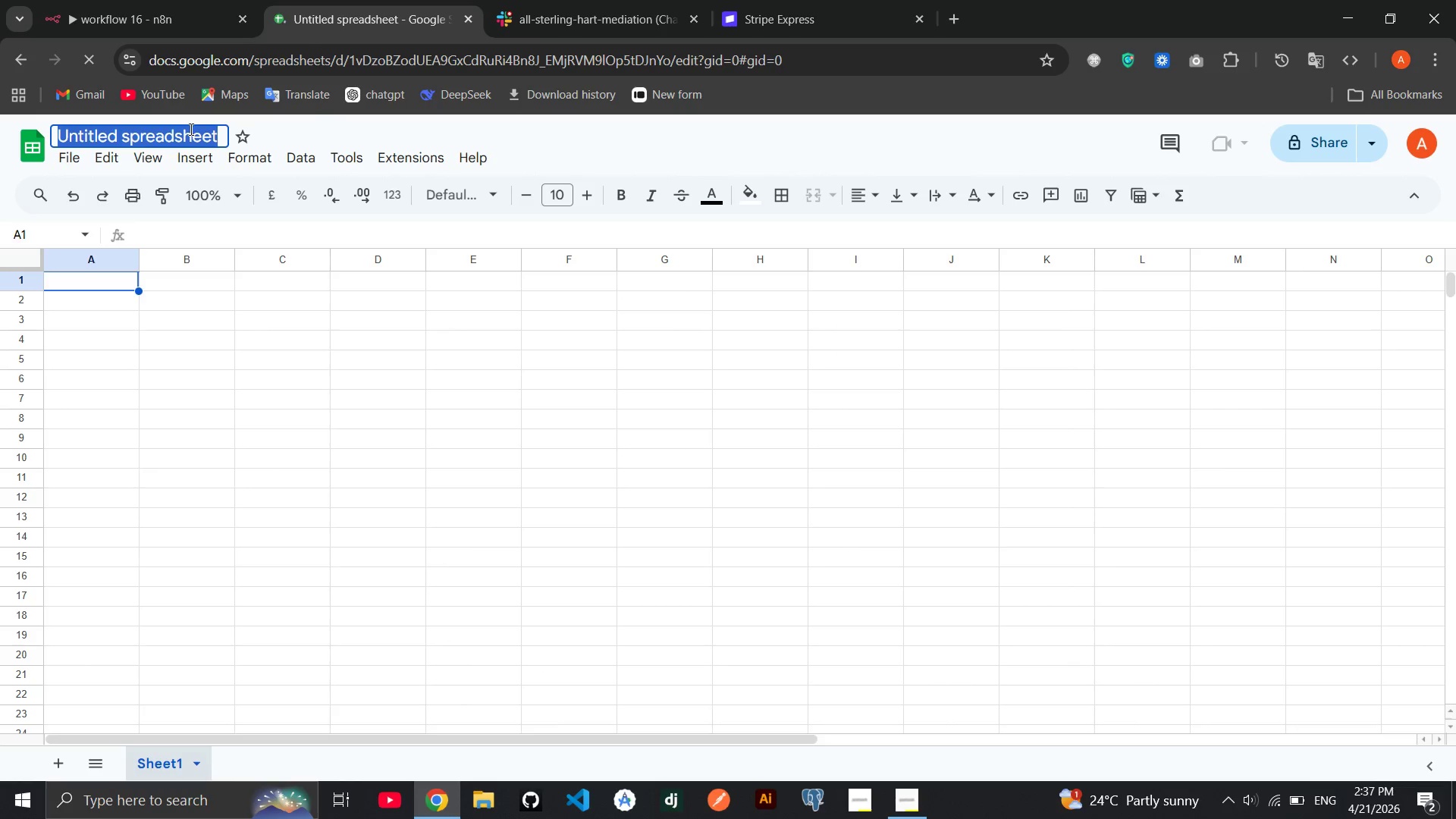 
key(Backspace)
 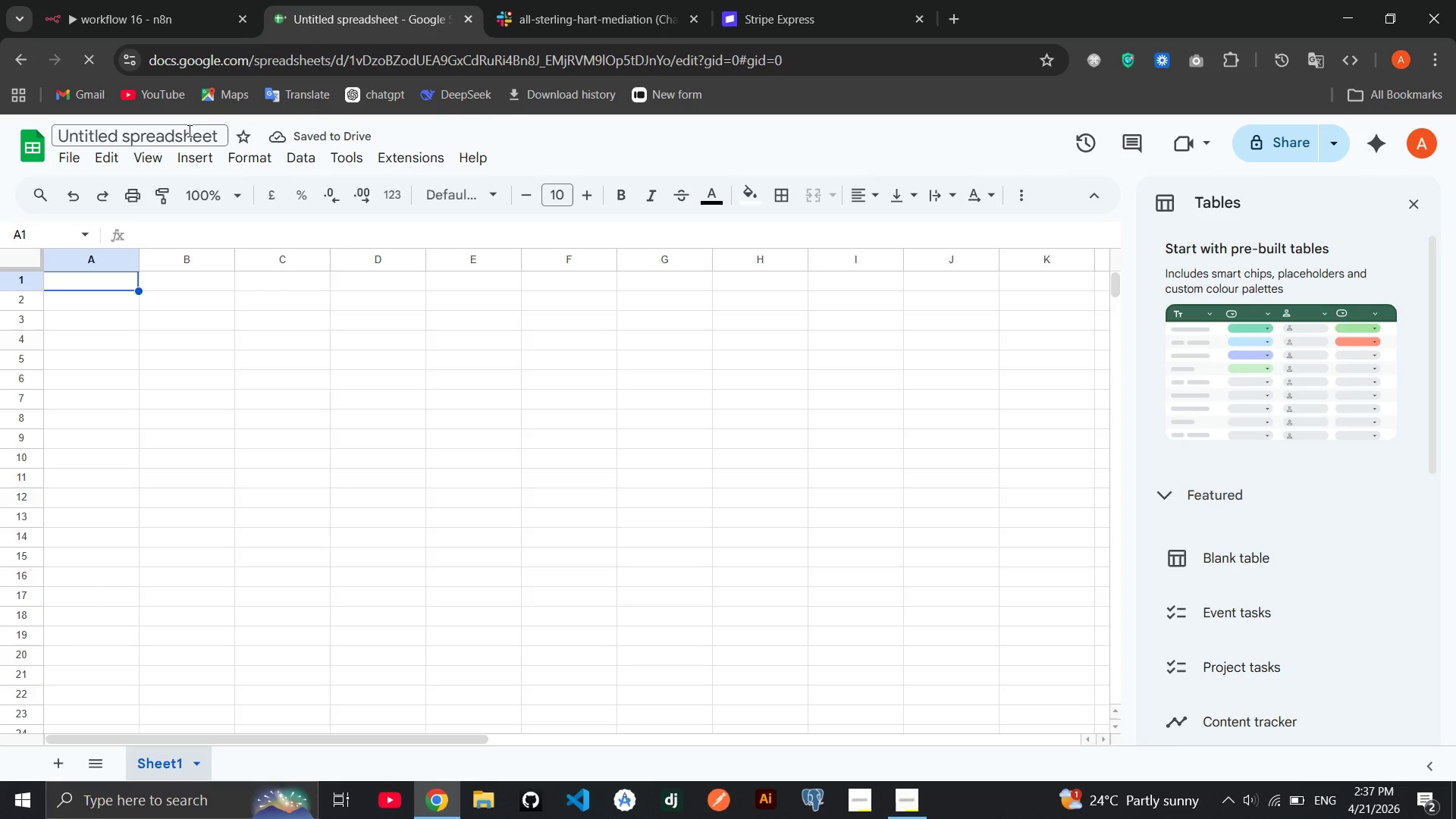 
wait(5.2)
 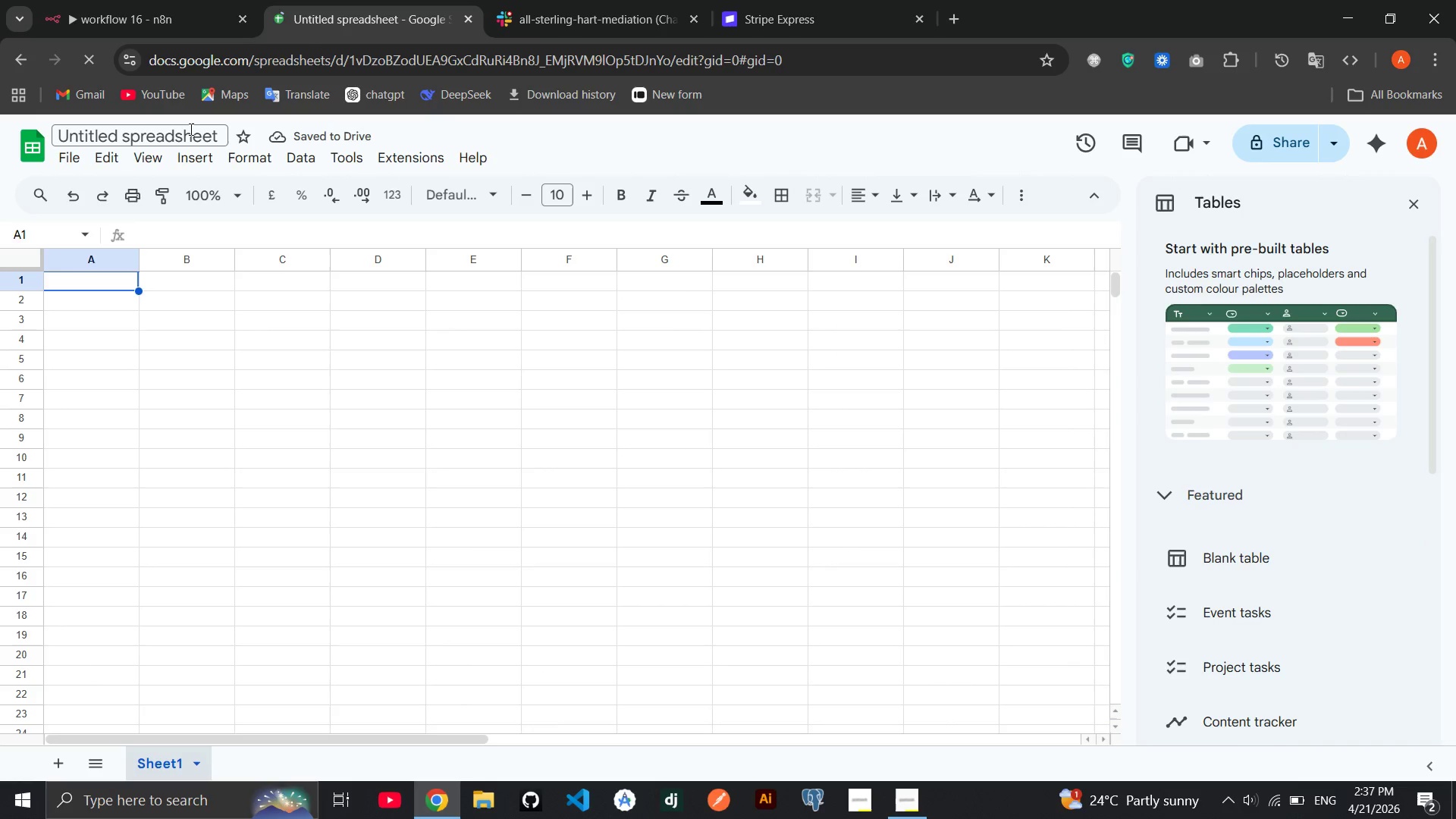 
type(Ste)
key(Backspace)
key(Backspace)
key(Backspace)
 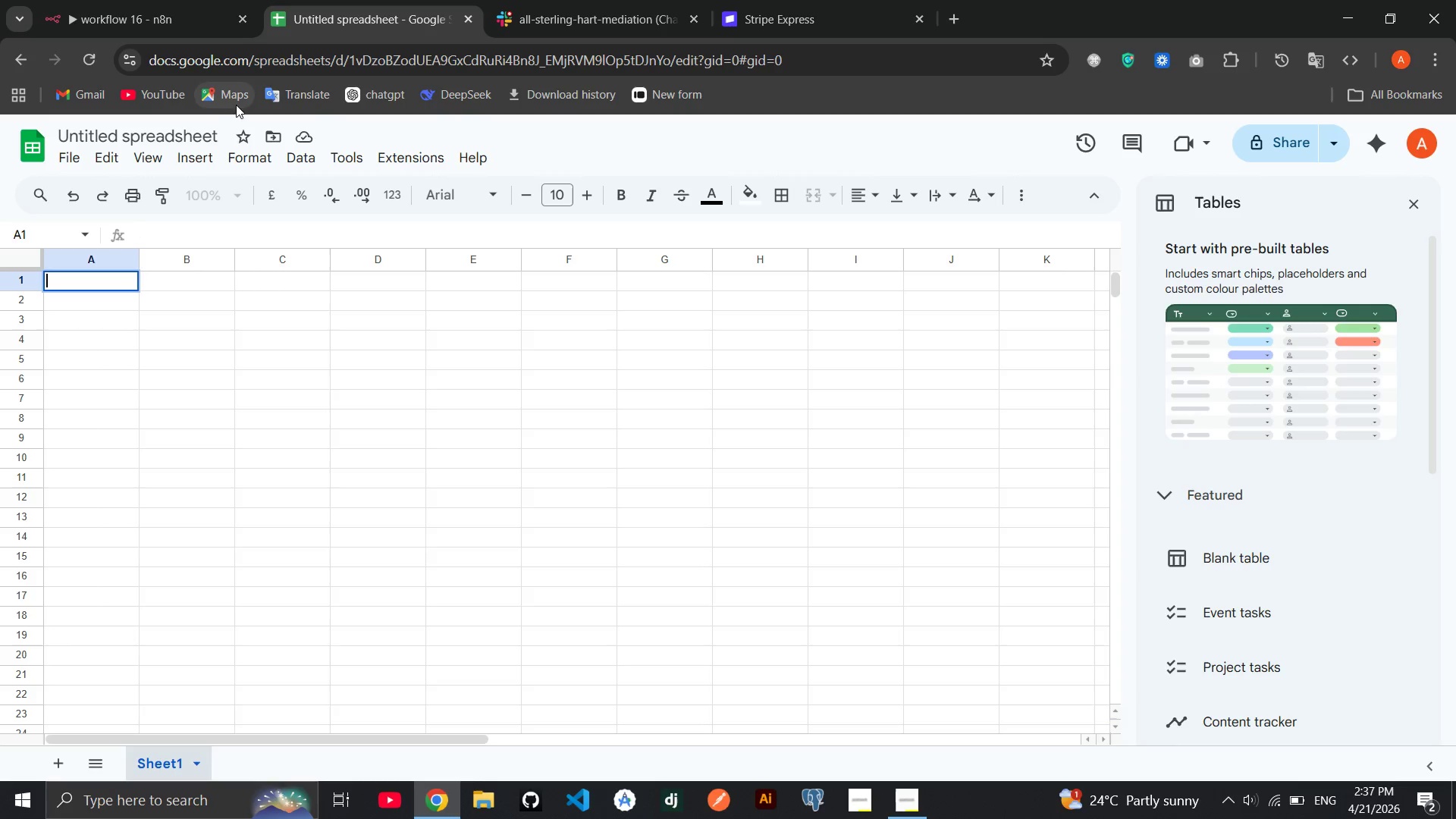 
left_click([201, 135])
 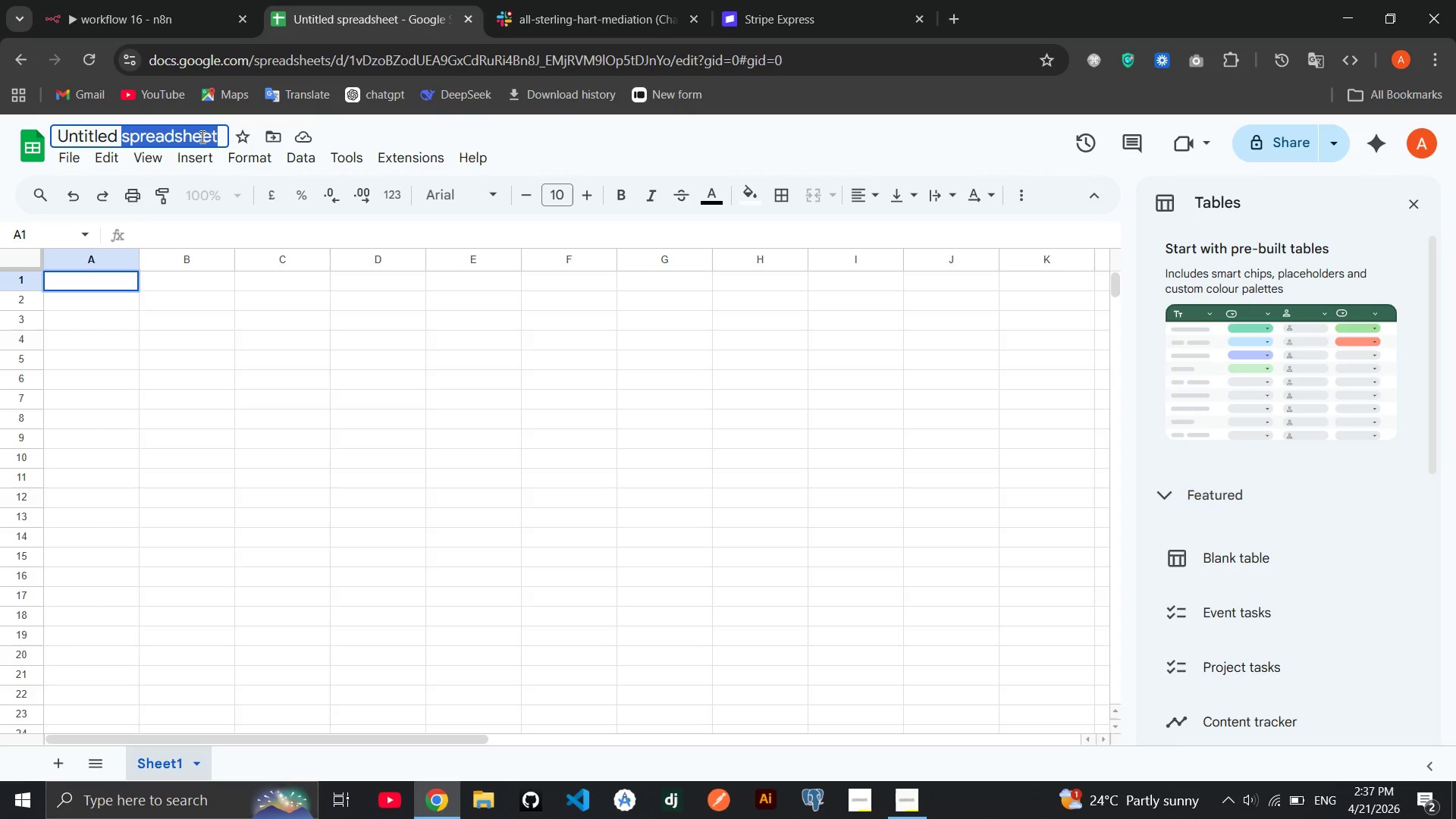 
triple_click([201, 136])
 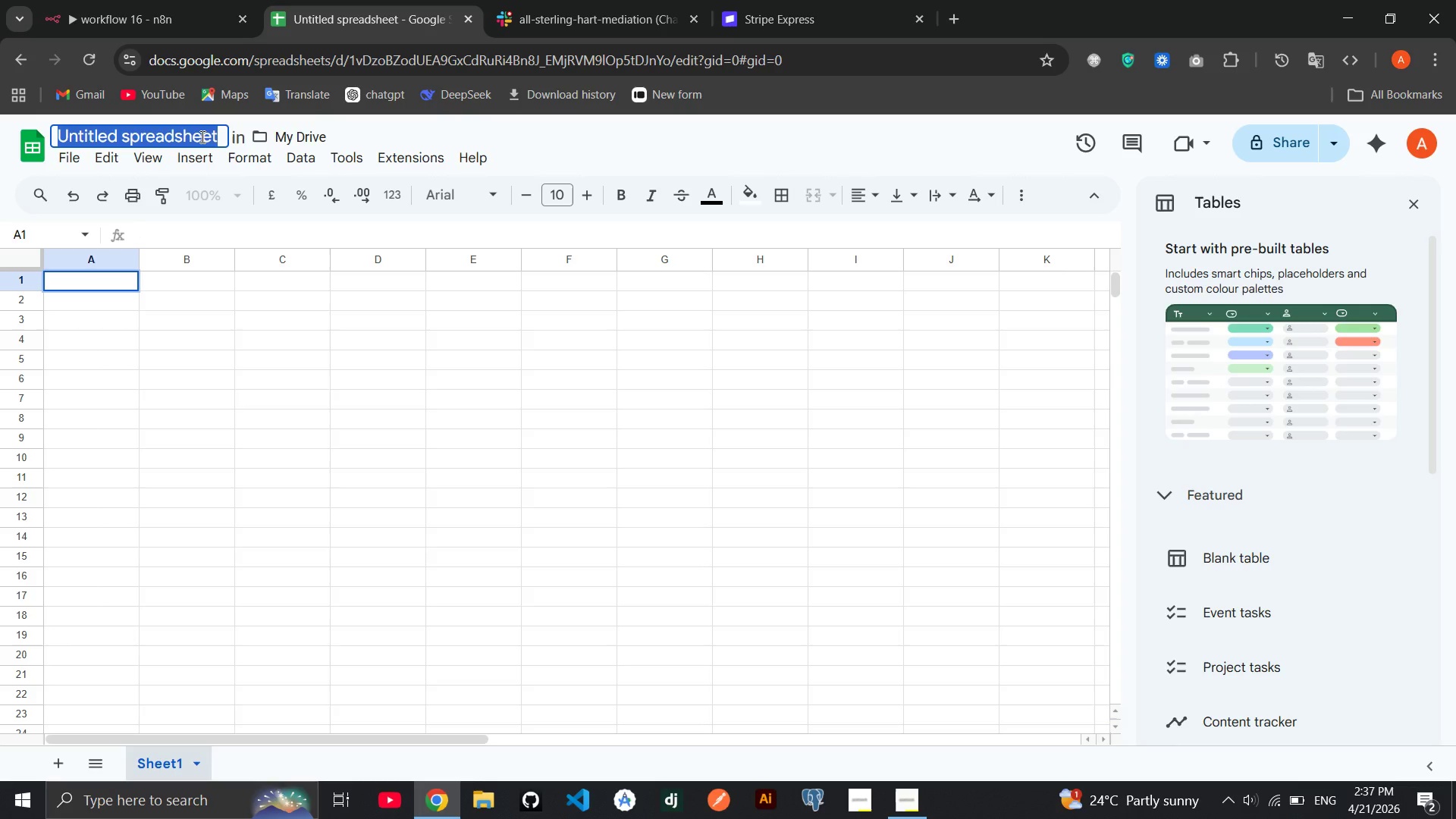 
type(SteringHart Regiss)
key(Backspace)
type(try)
 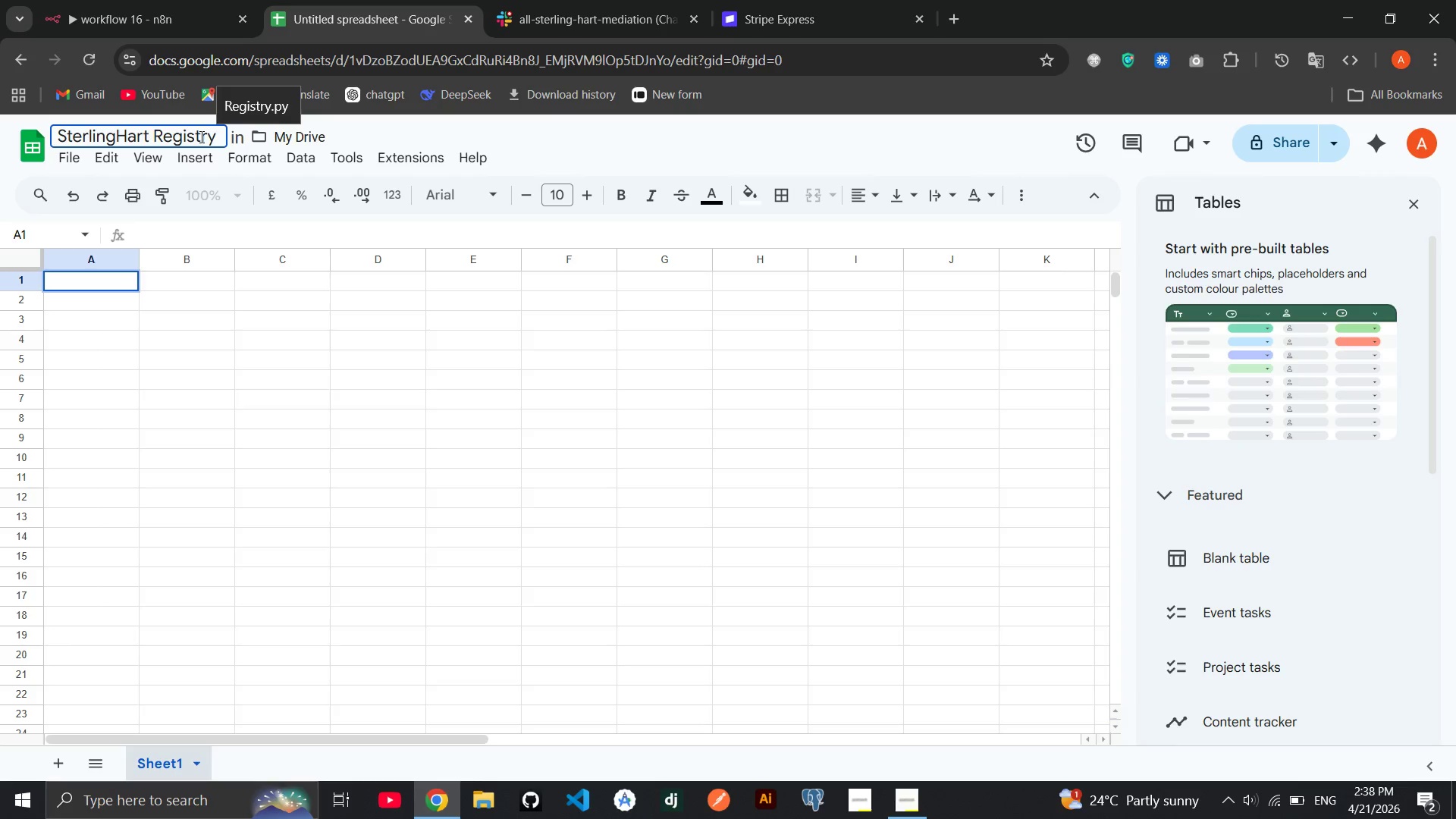 
hold_key(key=L, duration=0.41)
 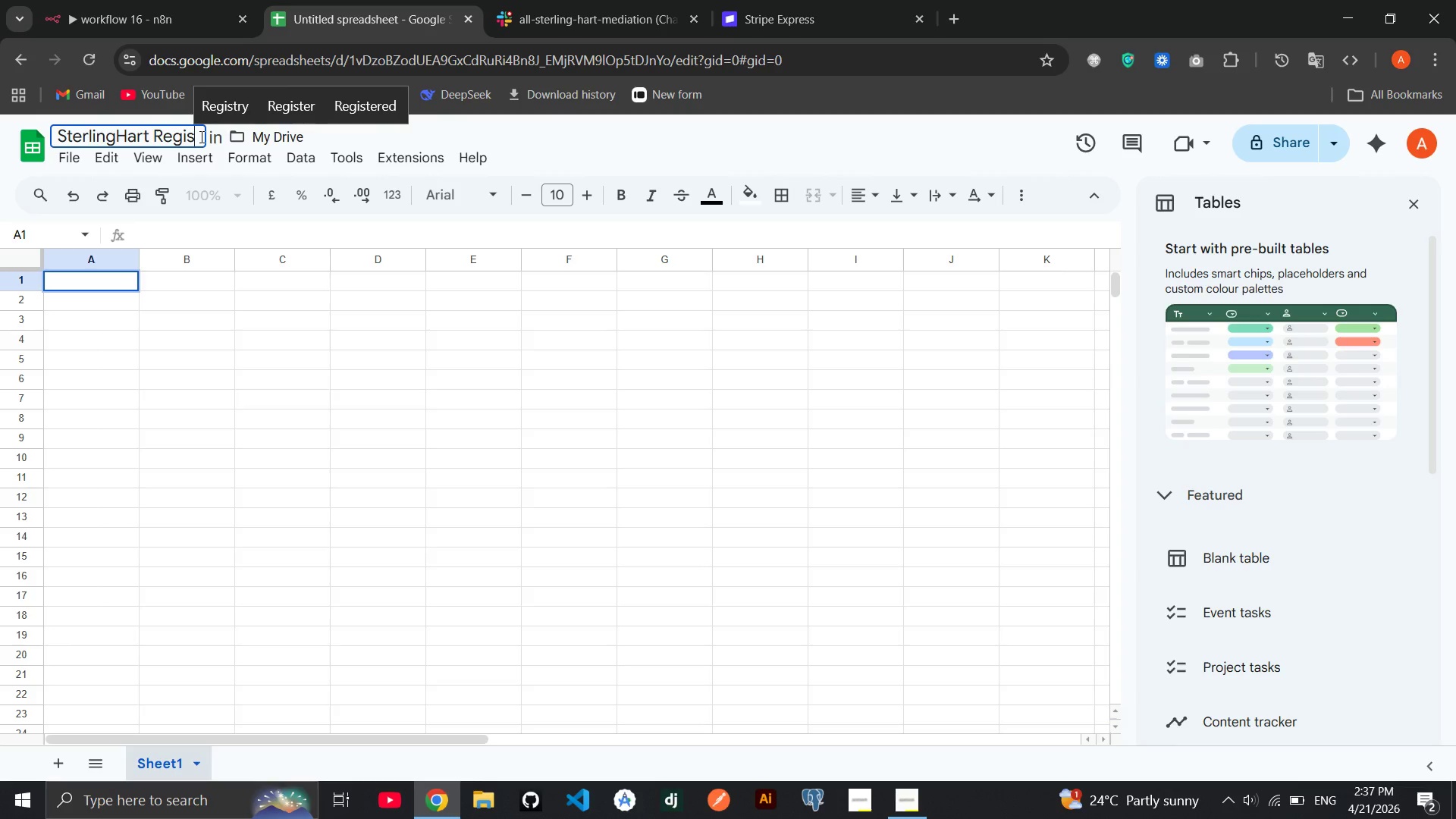 
double_click([55, 281])
 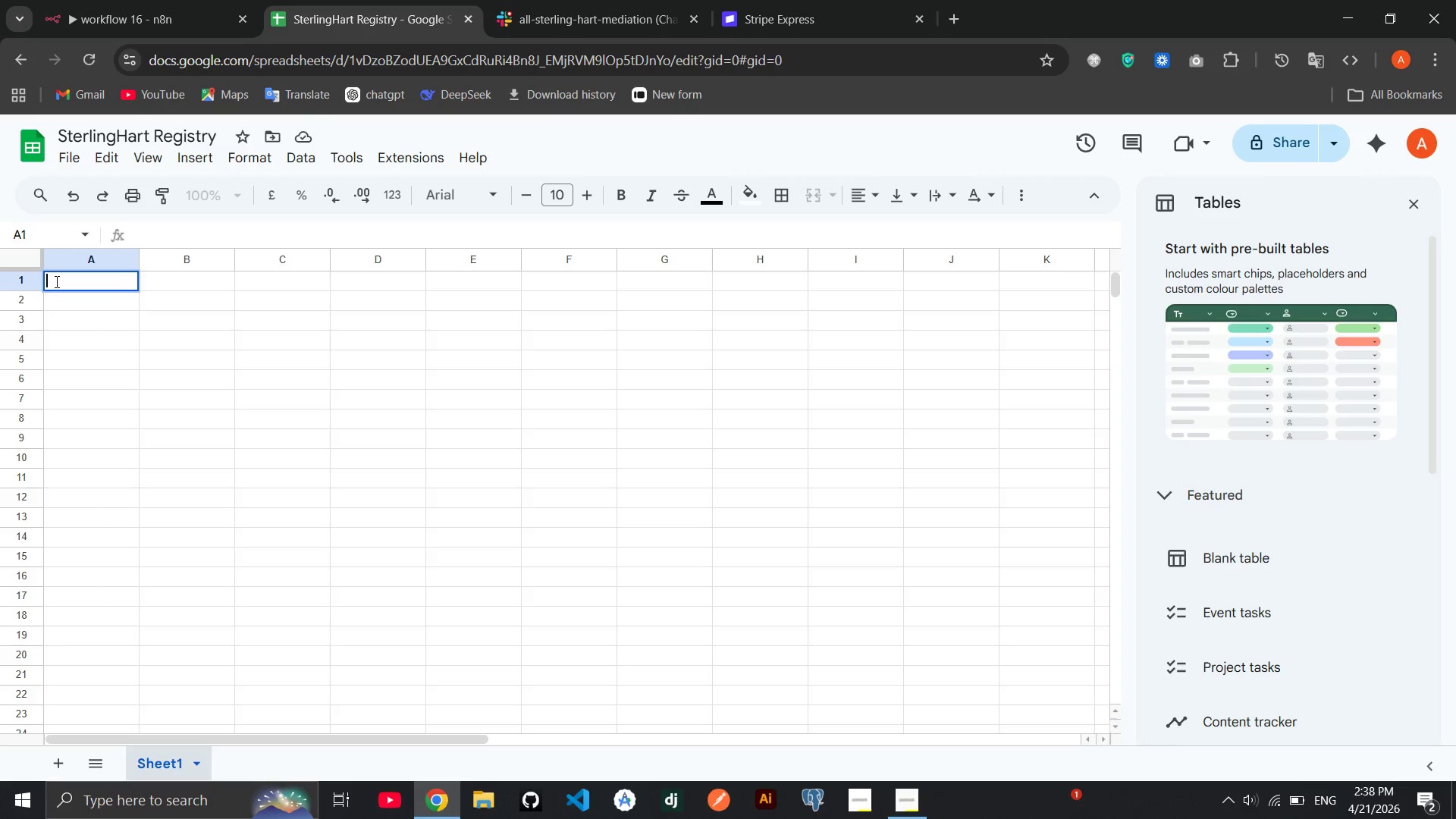 
type(Full name)
key(Tab)
type(Case ID)
key(Tab)
type(Restriction Type)
key(Tab)
type(Date Added)
 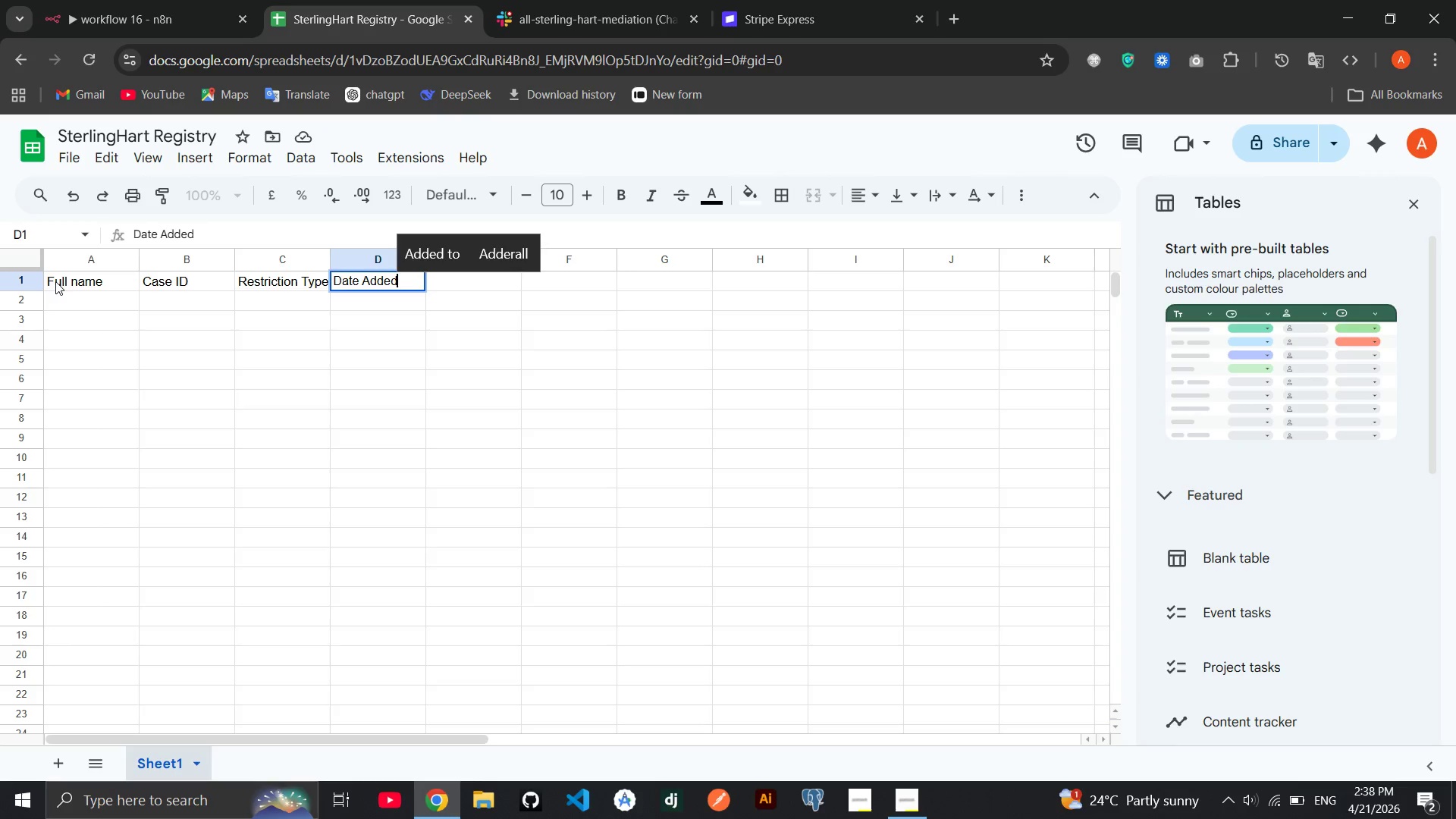 
key(Enter)
 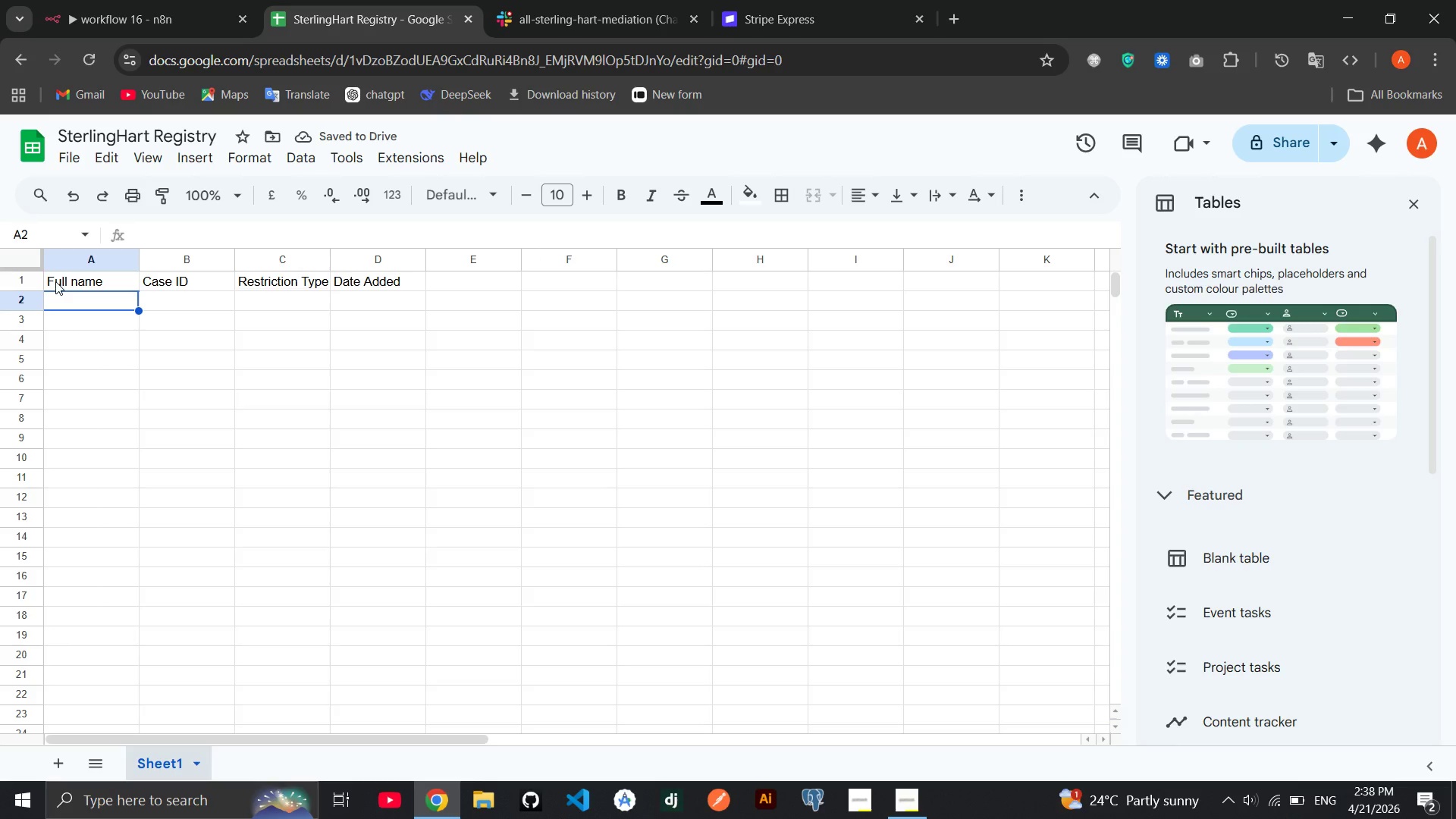 
wait(6.2)
 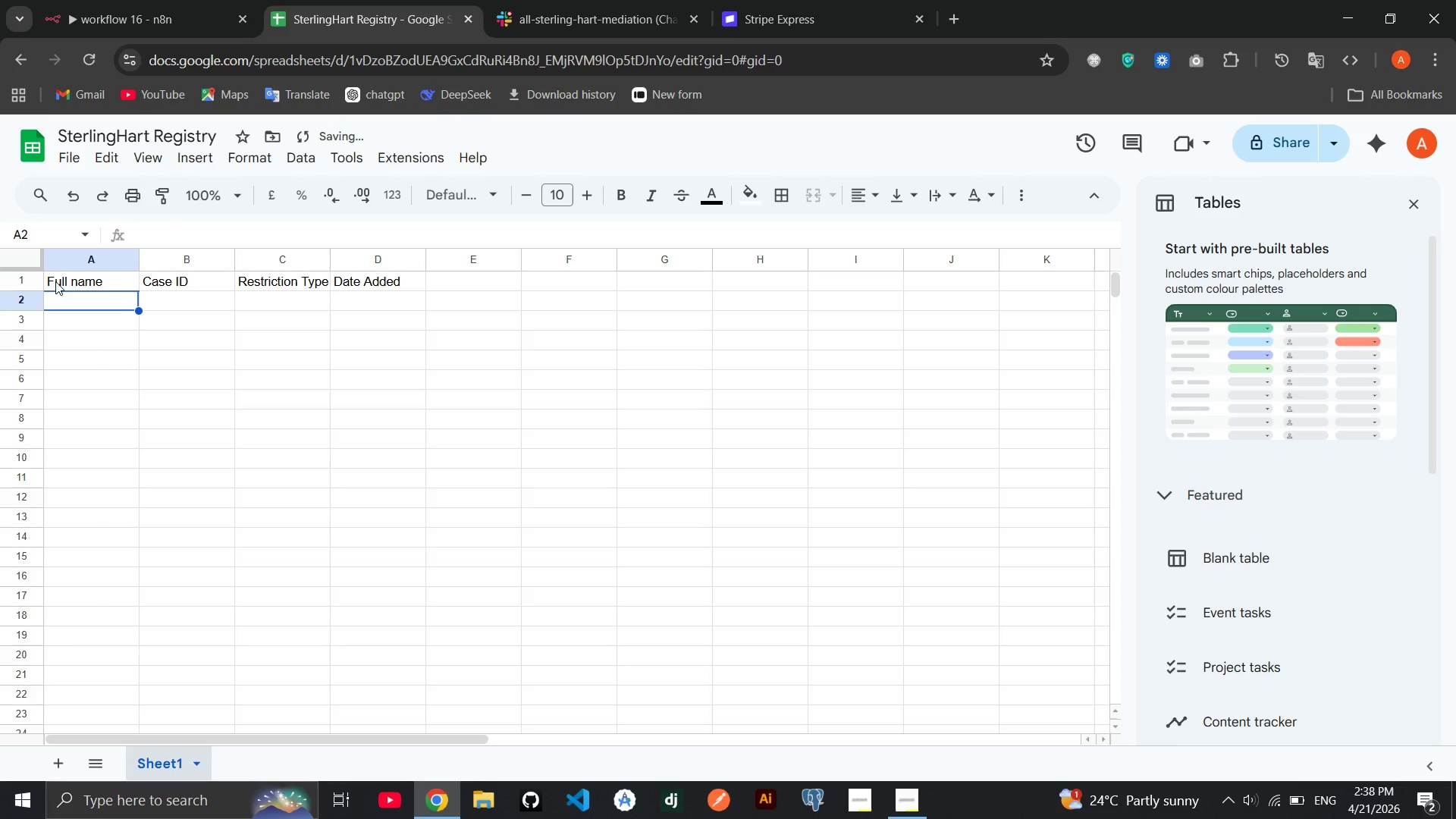 
type(Marcus Webb)
key(Tab)
 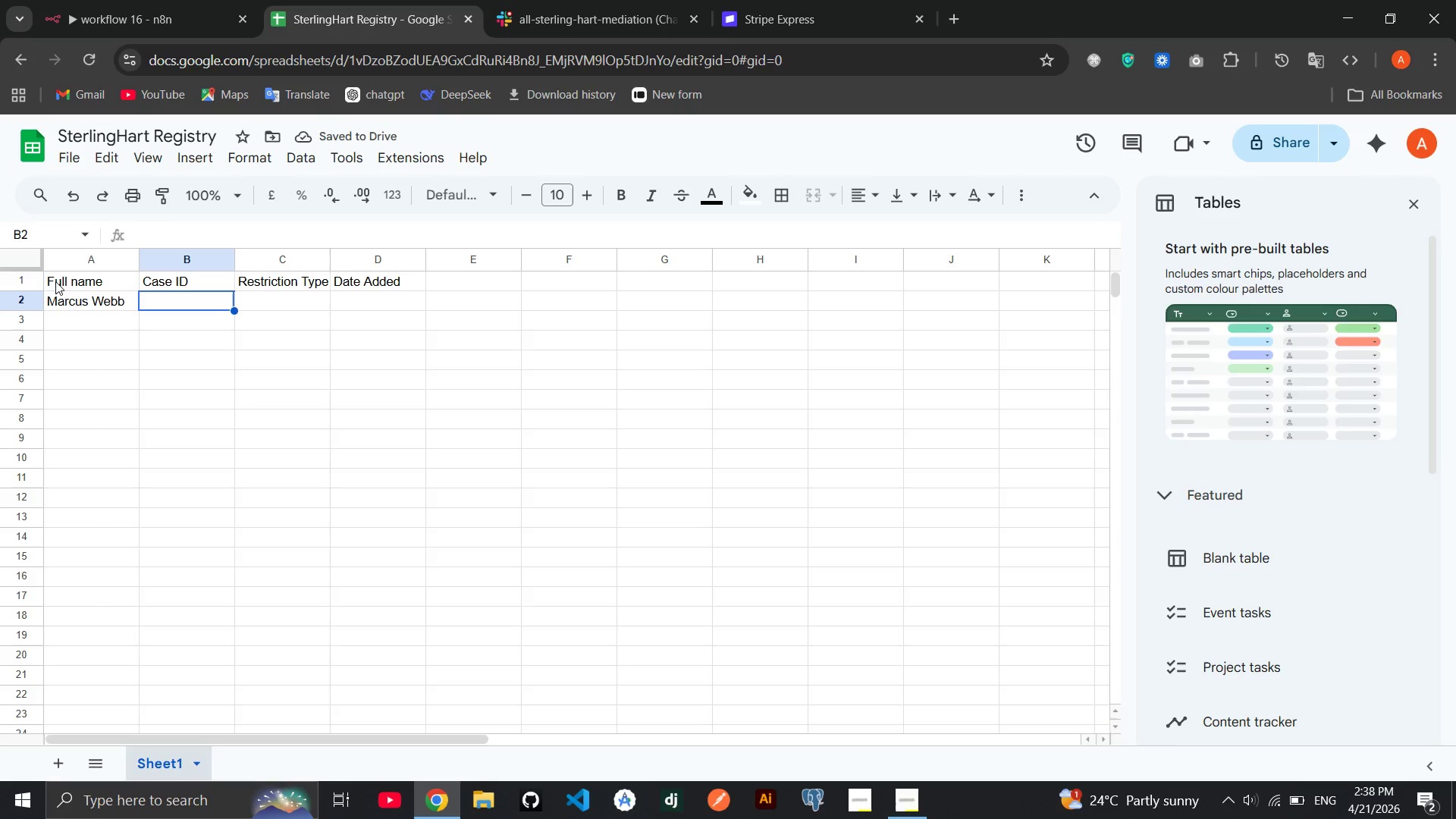 
wait(5.55)
 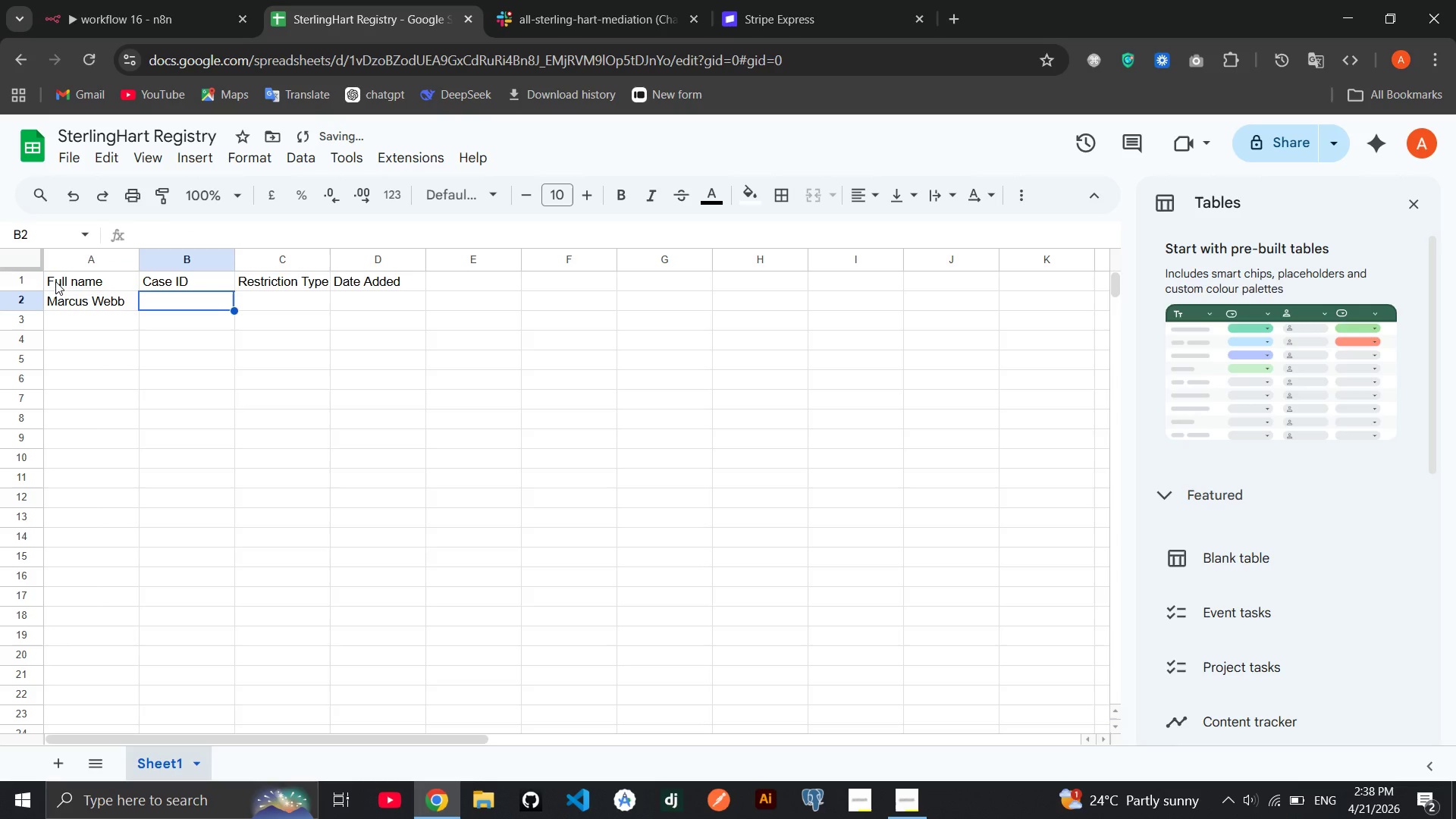 
type(SH-20240)
key(Backspace)
type(-001)
key(Tab)
type(No-Contact-Date)
key(Tab)
 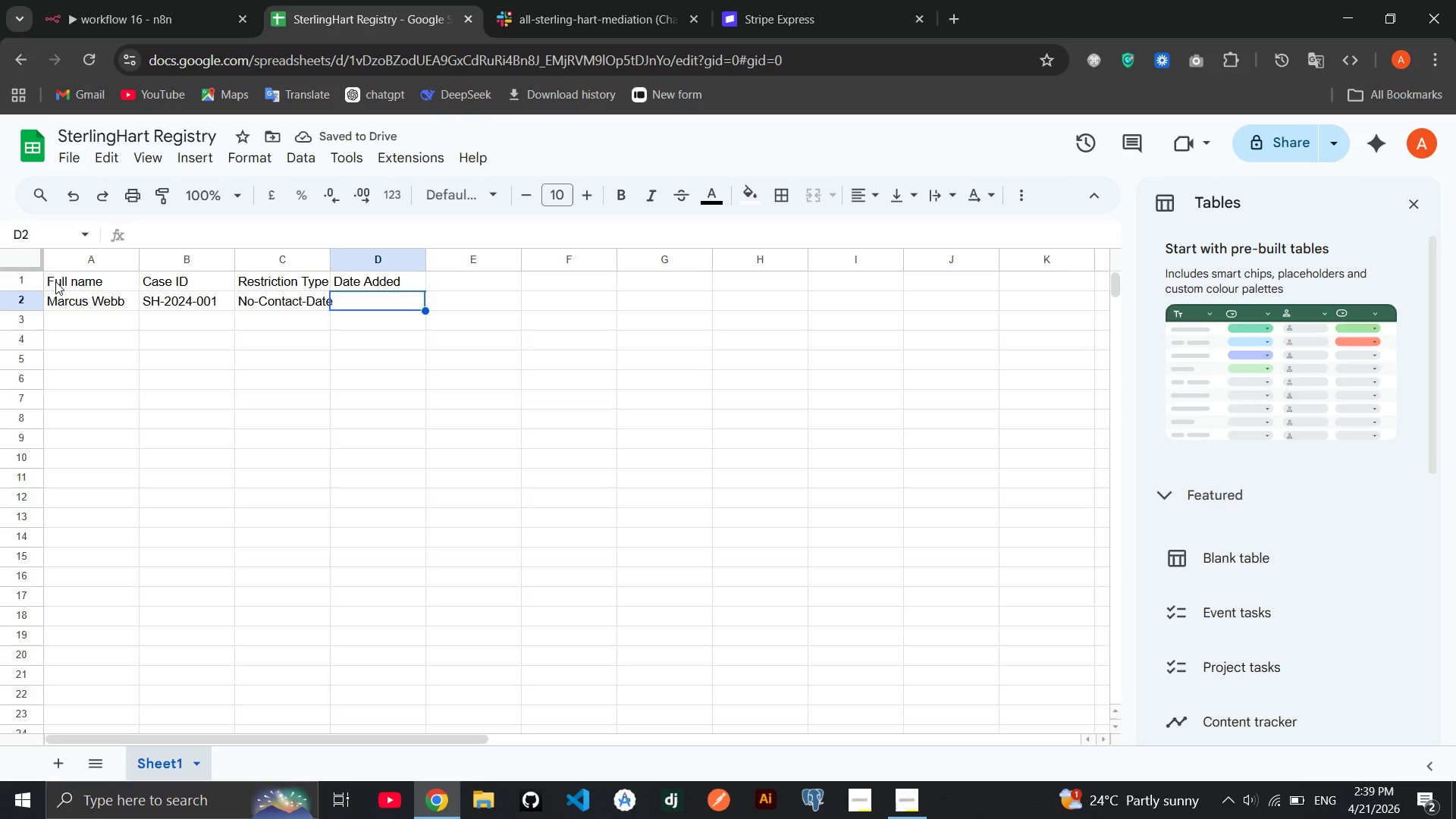 
wait(8.42)
 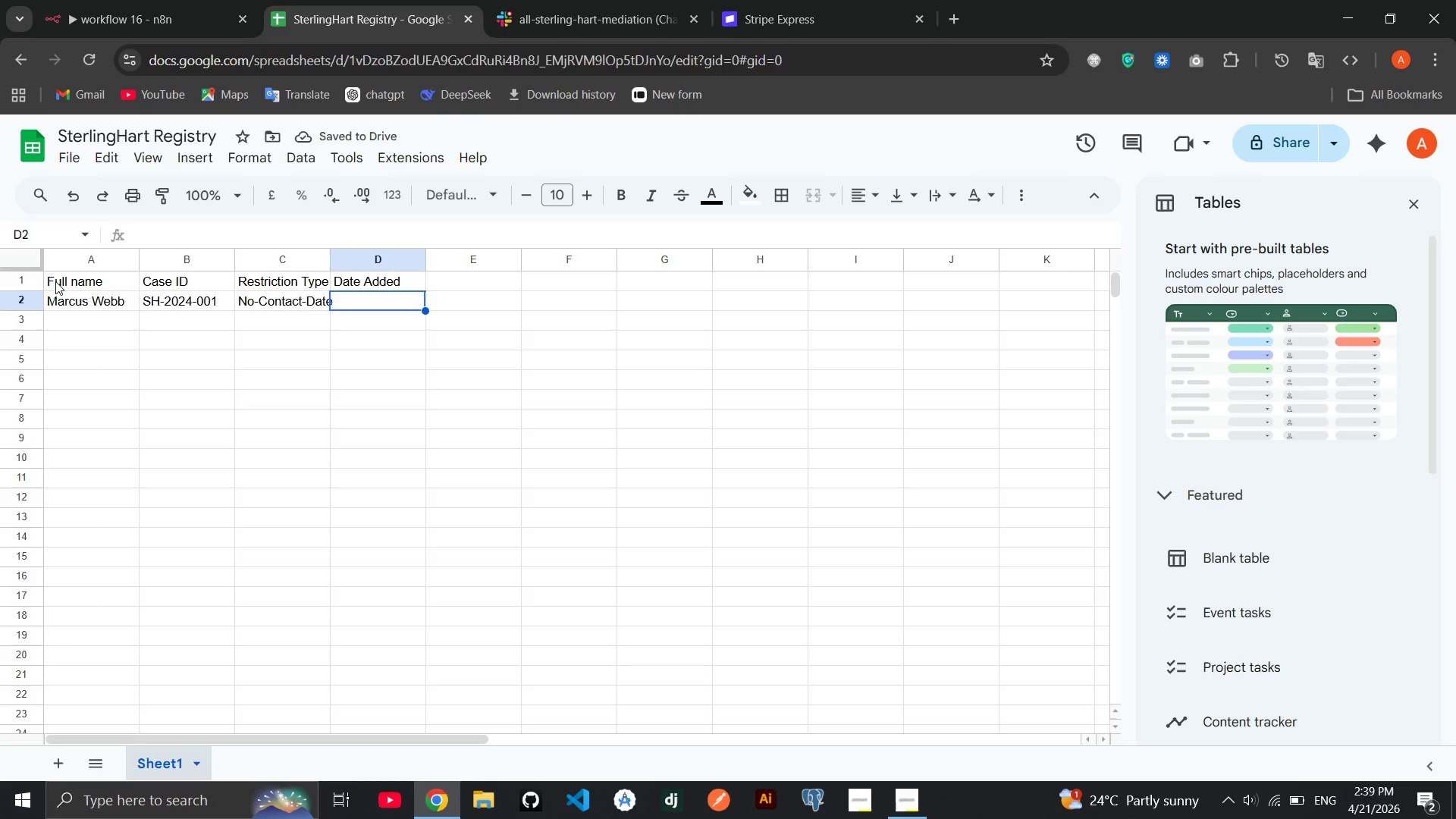 
type(2024-03-12)
 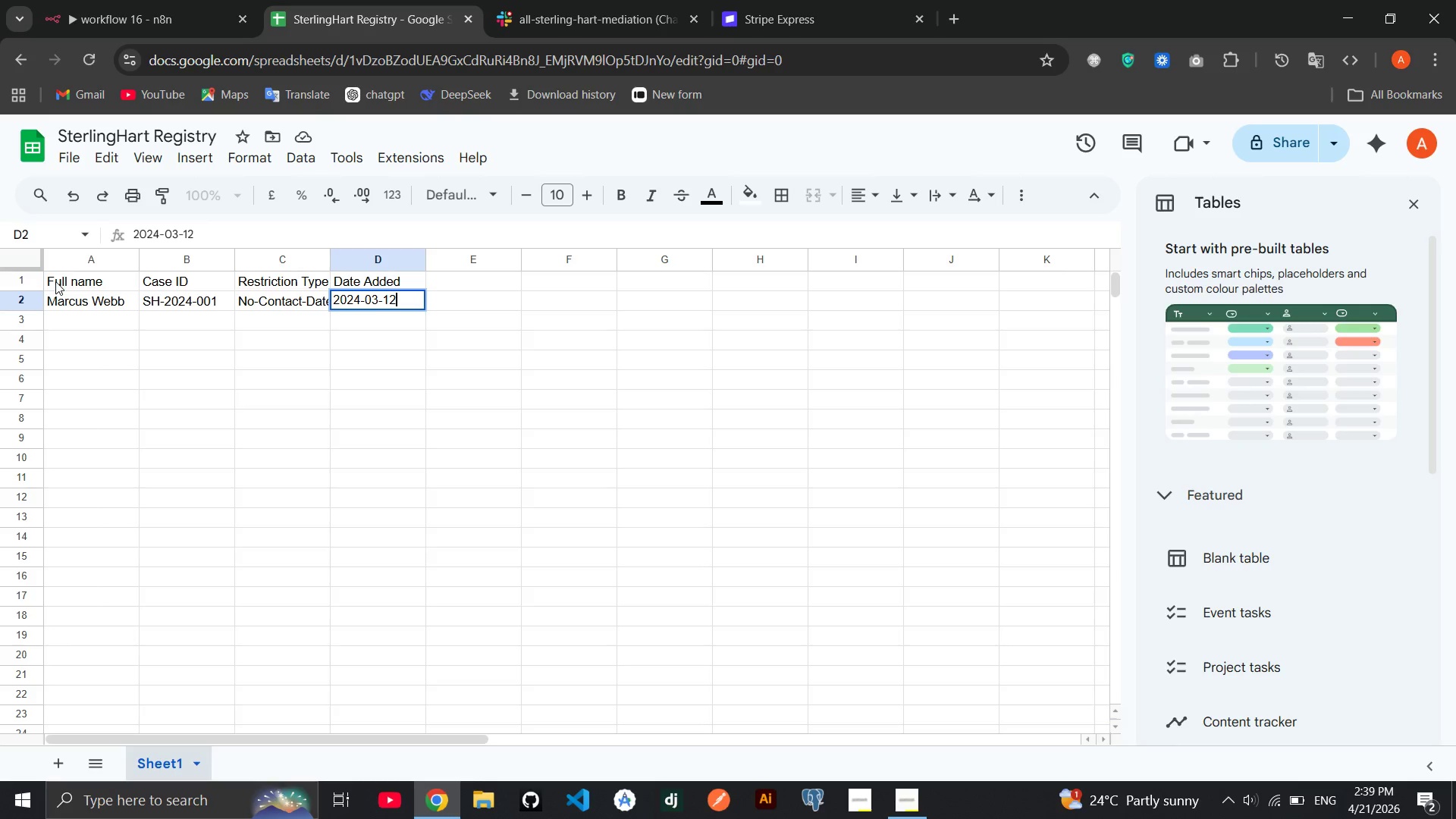 
key(Enter)
 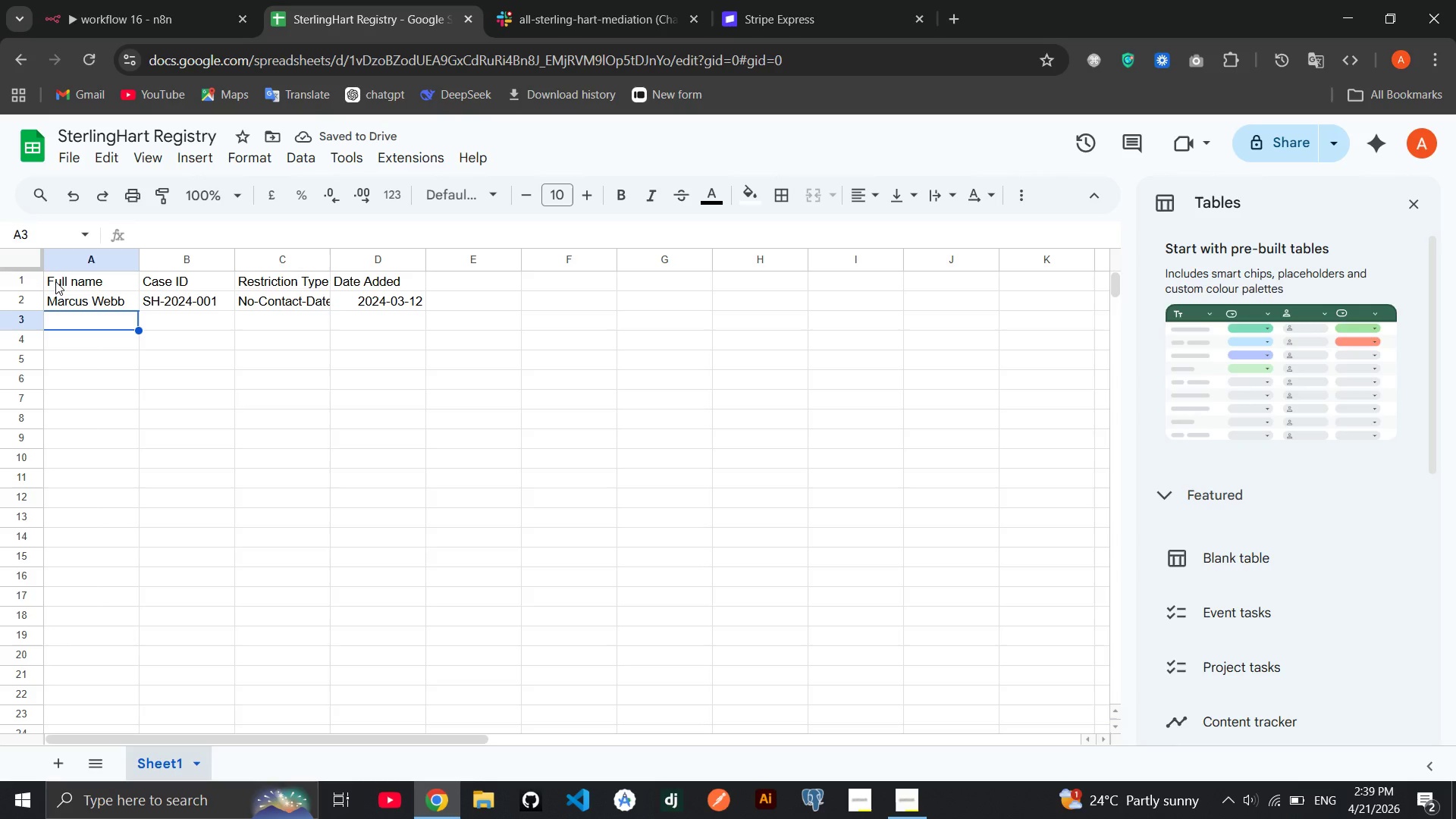 
wait(5.73)
 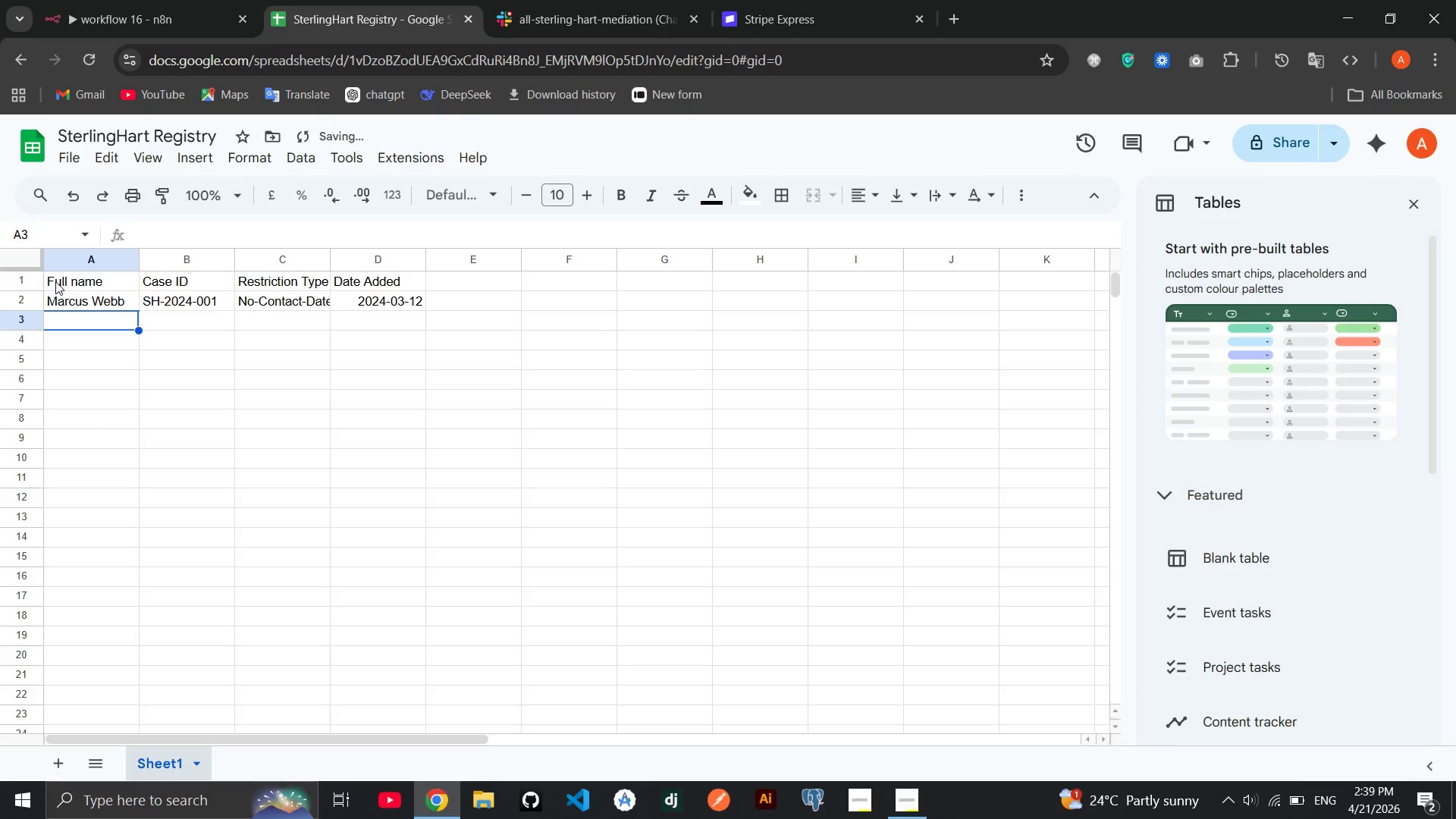 
type(Diana Webb)
key(Tab)
 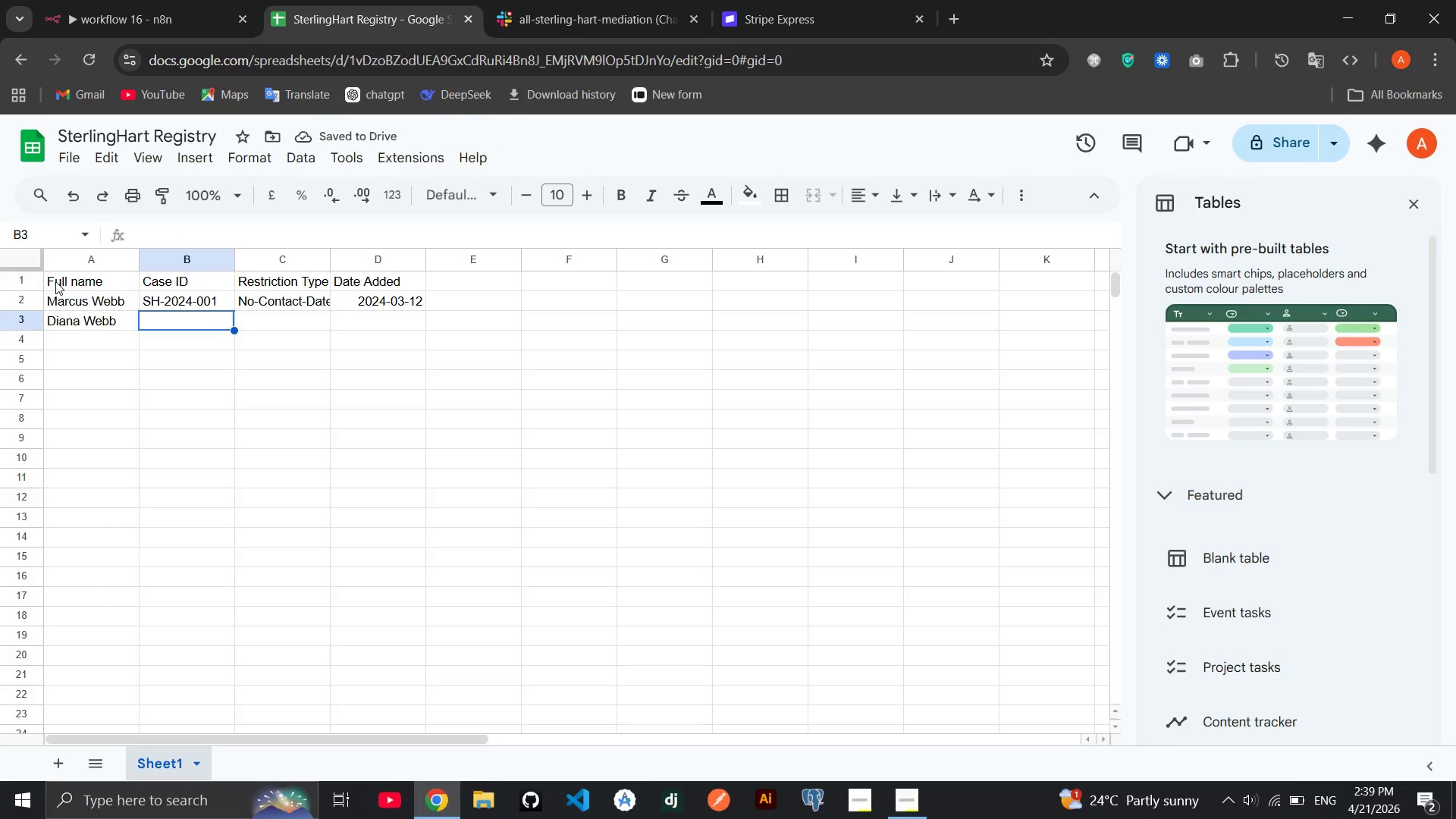 
wait(6.03)
 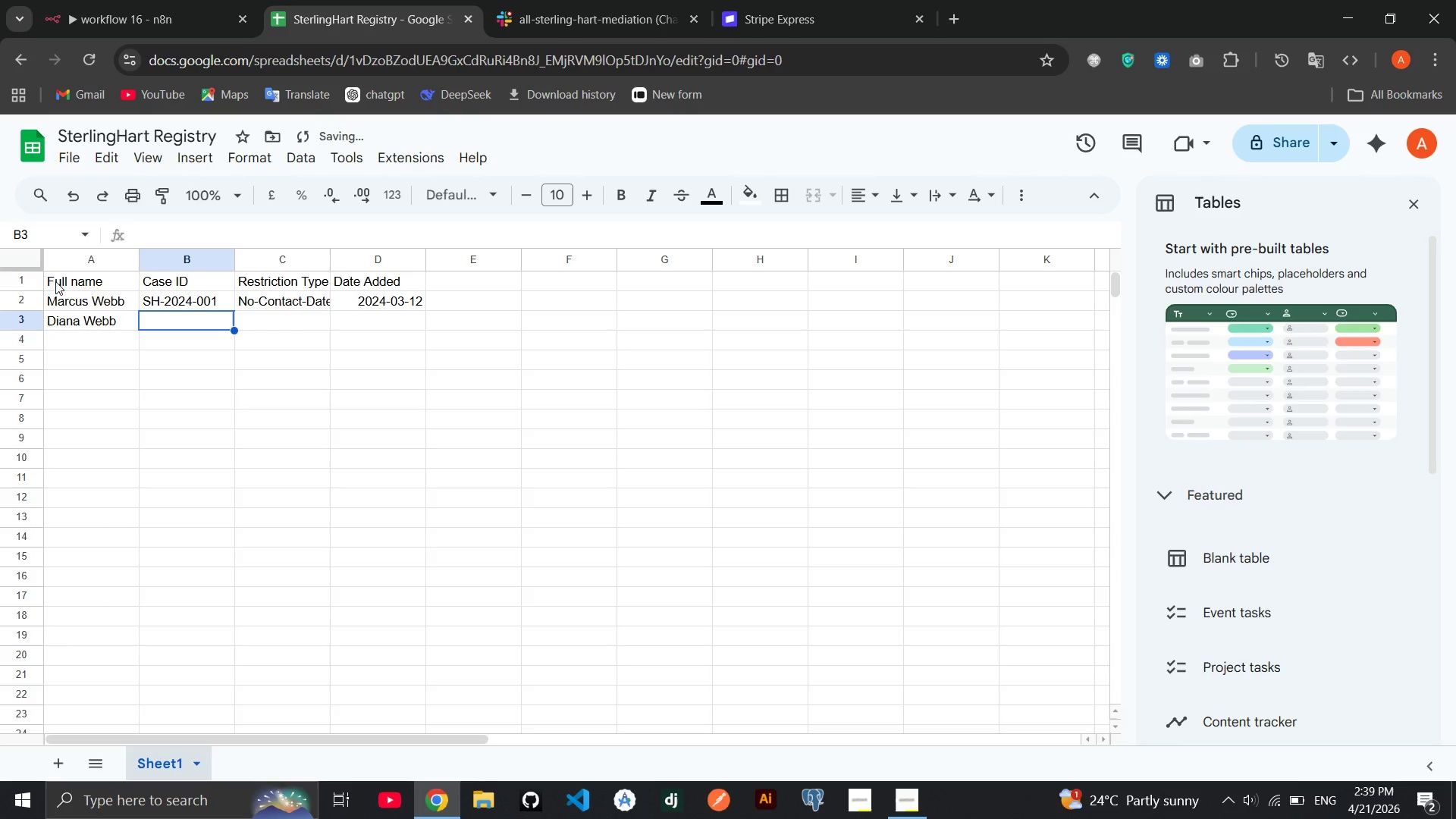 
left_click_drag(start_coordinate=[230, 298], to_coordinate=[230, 293])
 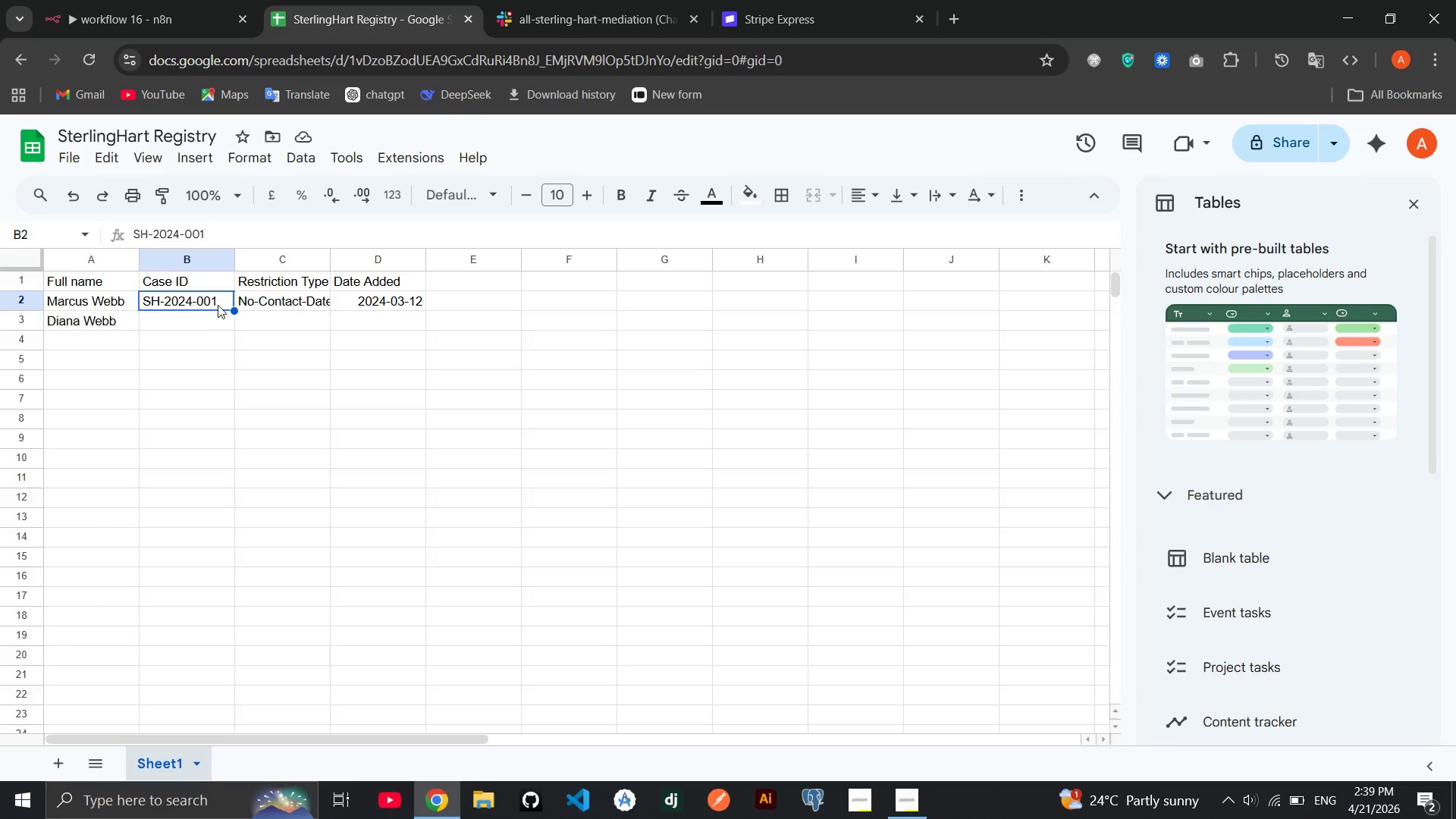 
double_click([218, 305])
 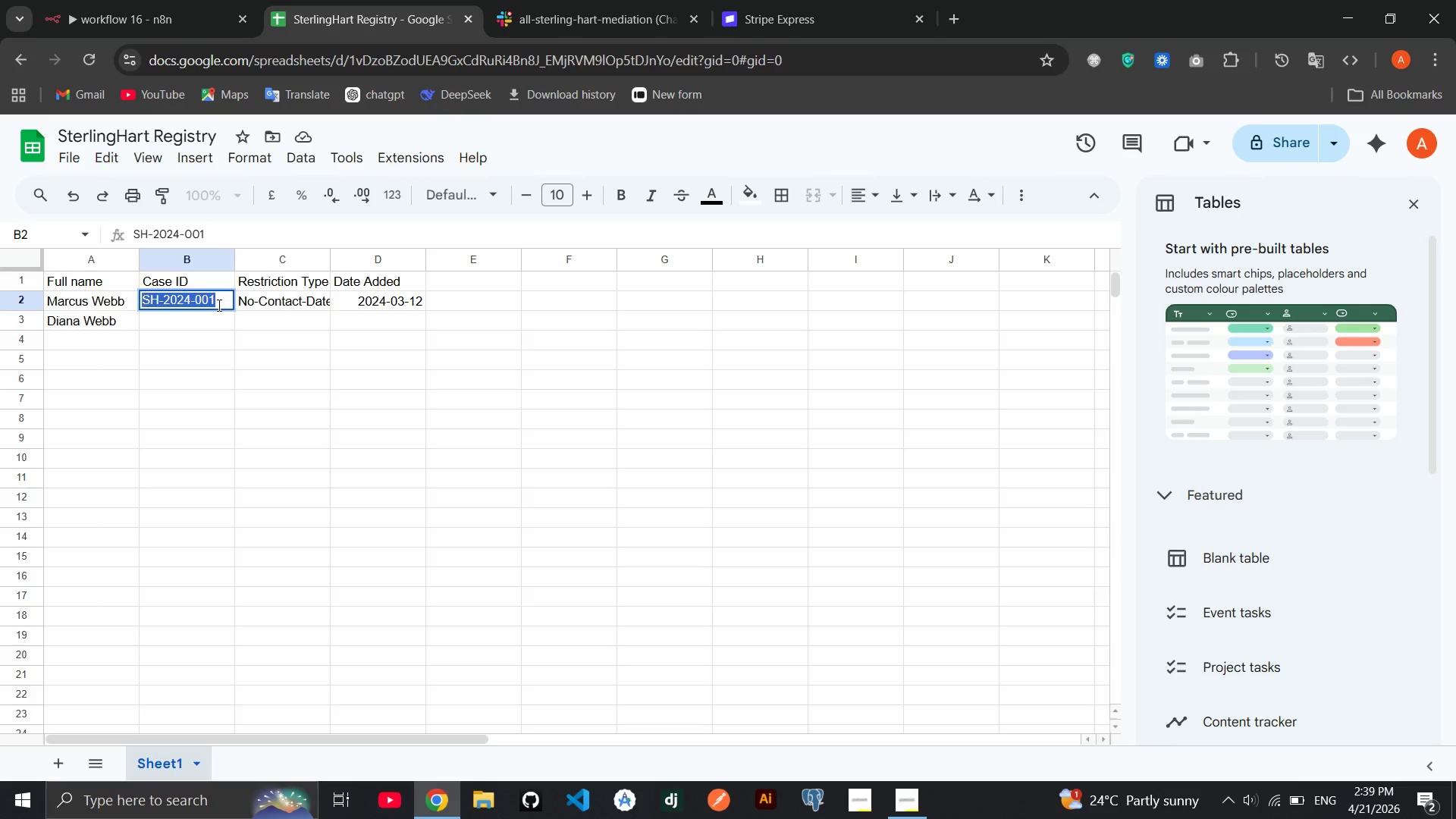 
triple_click([218, 305])
 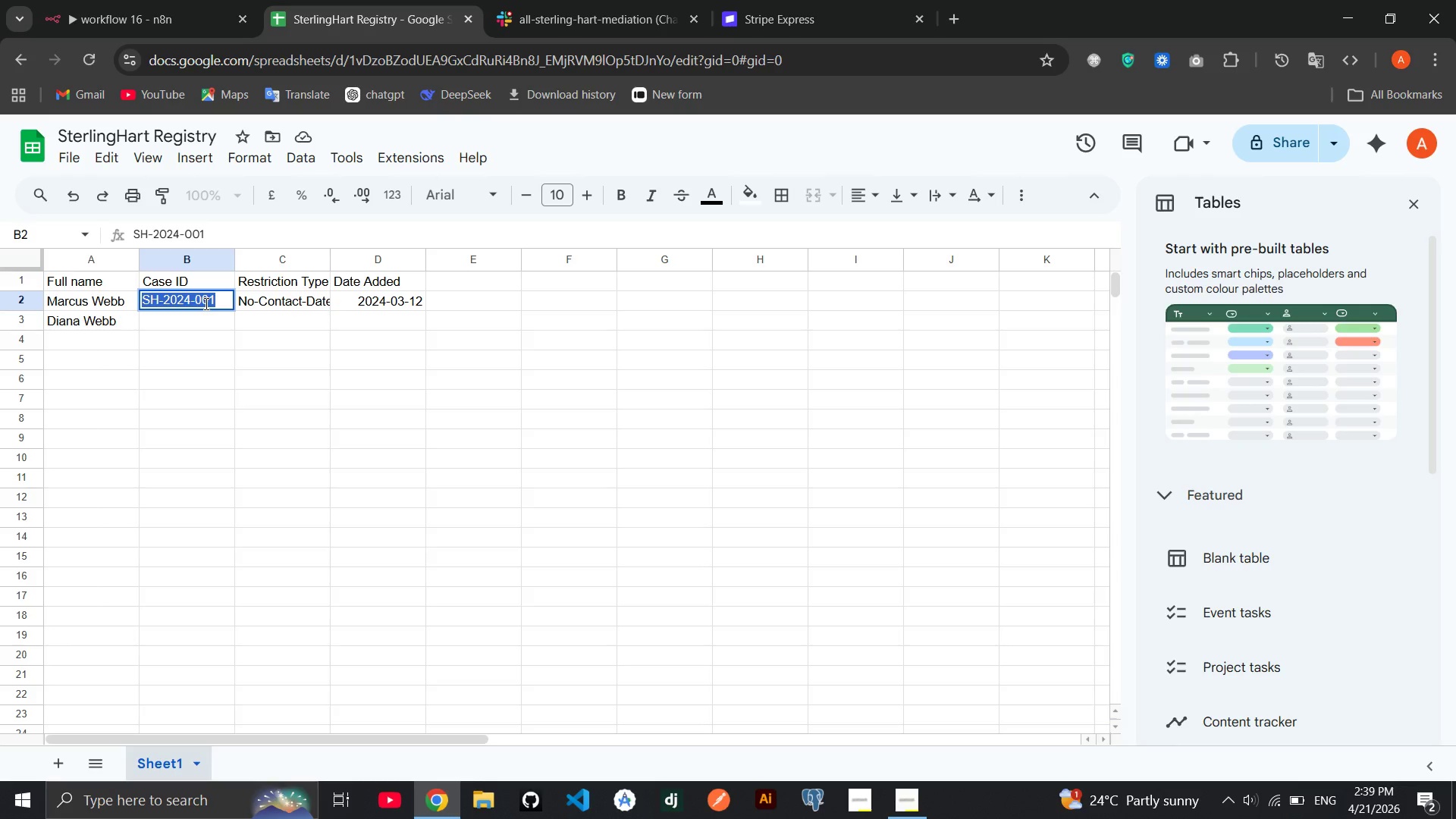 
right_click([205, 303])
 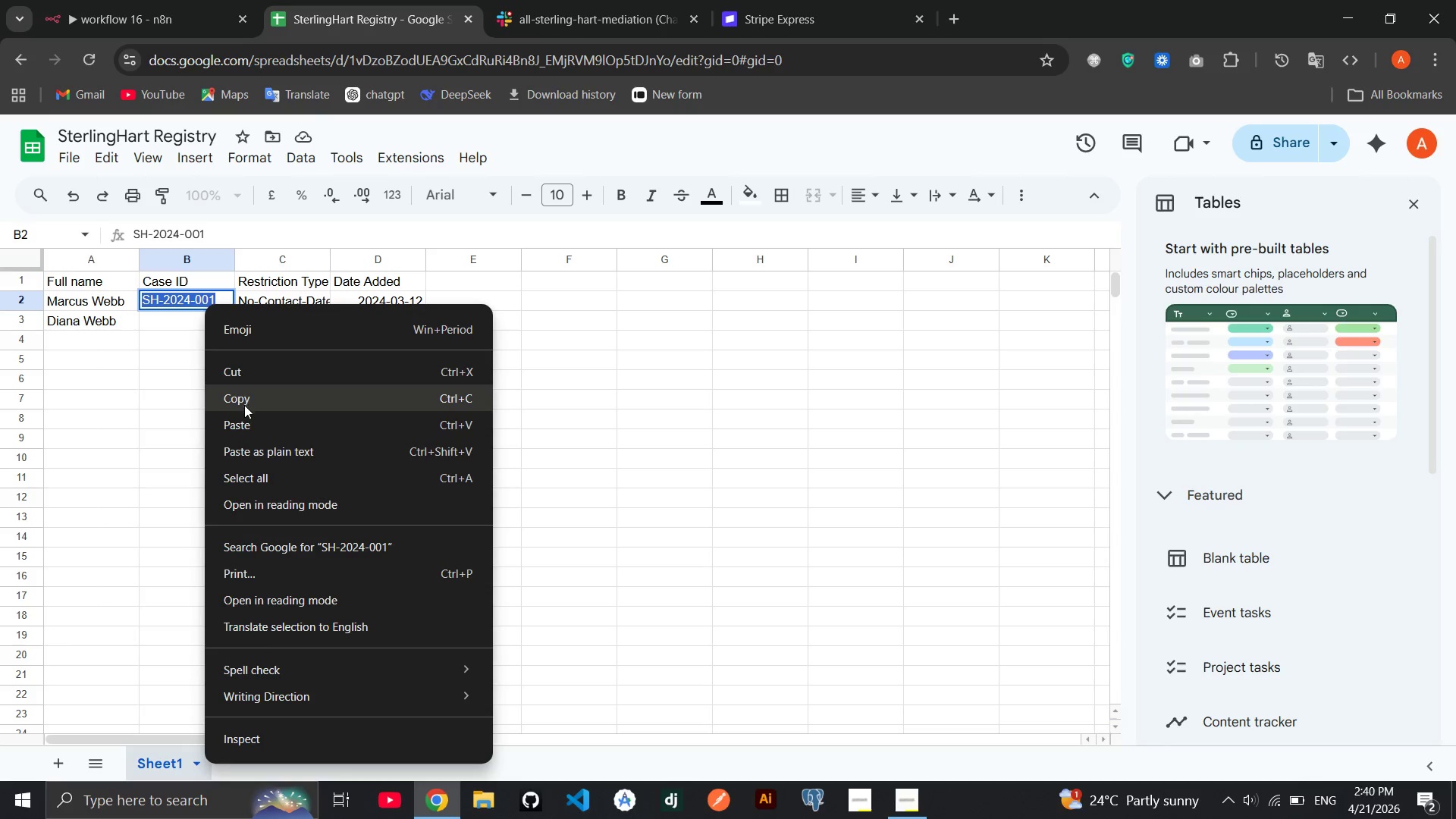 
left_click([242, 405])
 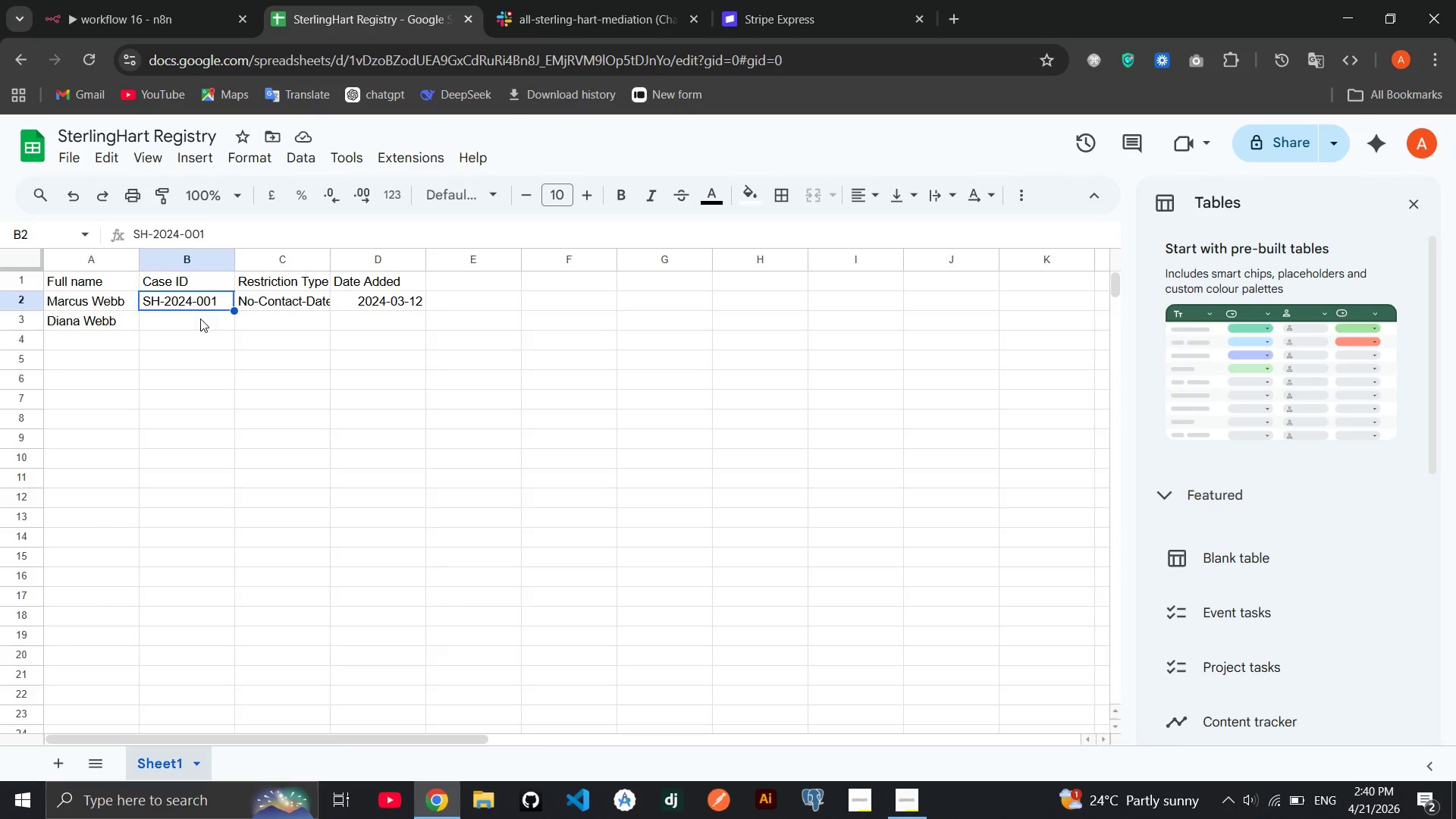 
double_click([200, 318])
 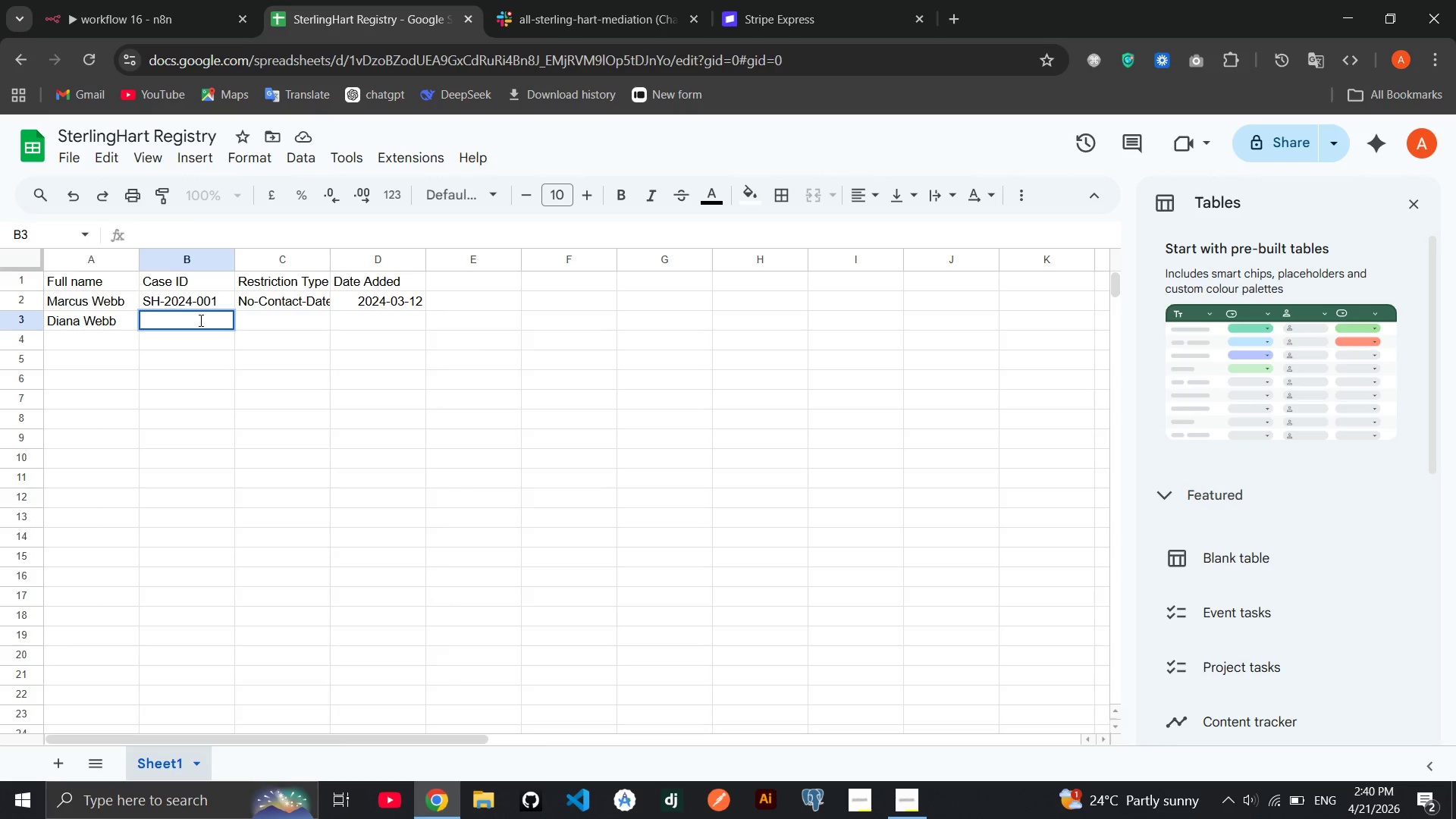 
key(Control+ControlRight)
 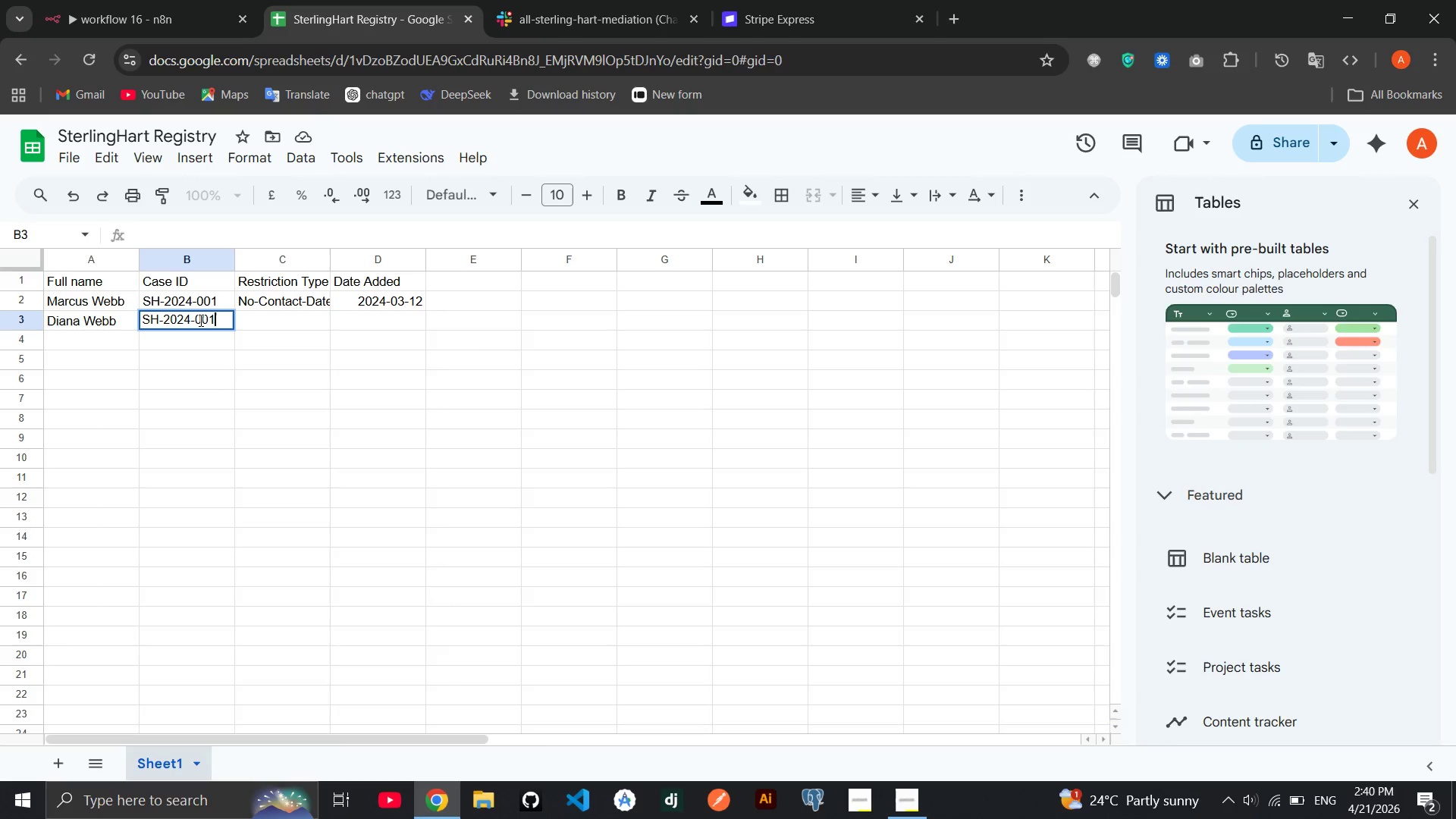 
key(Control+V)
 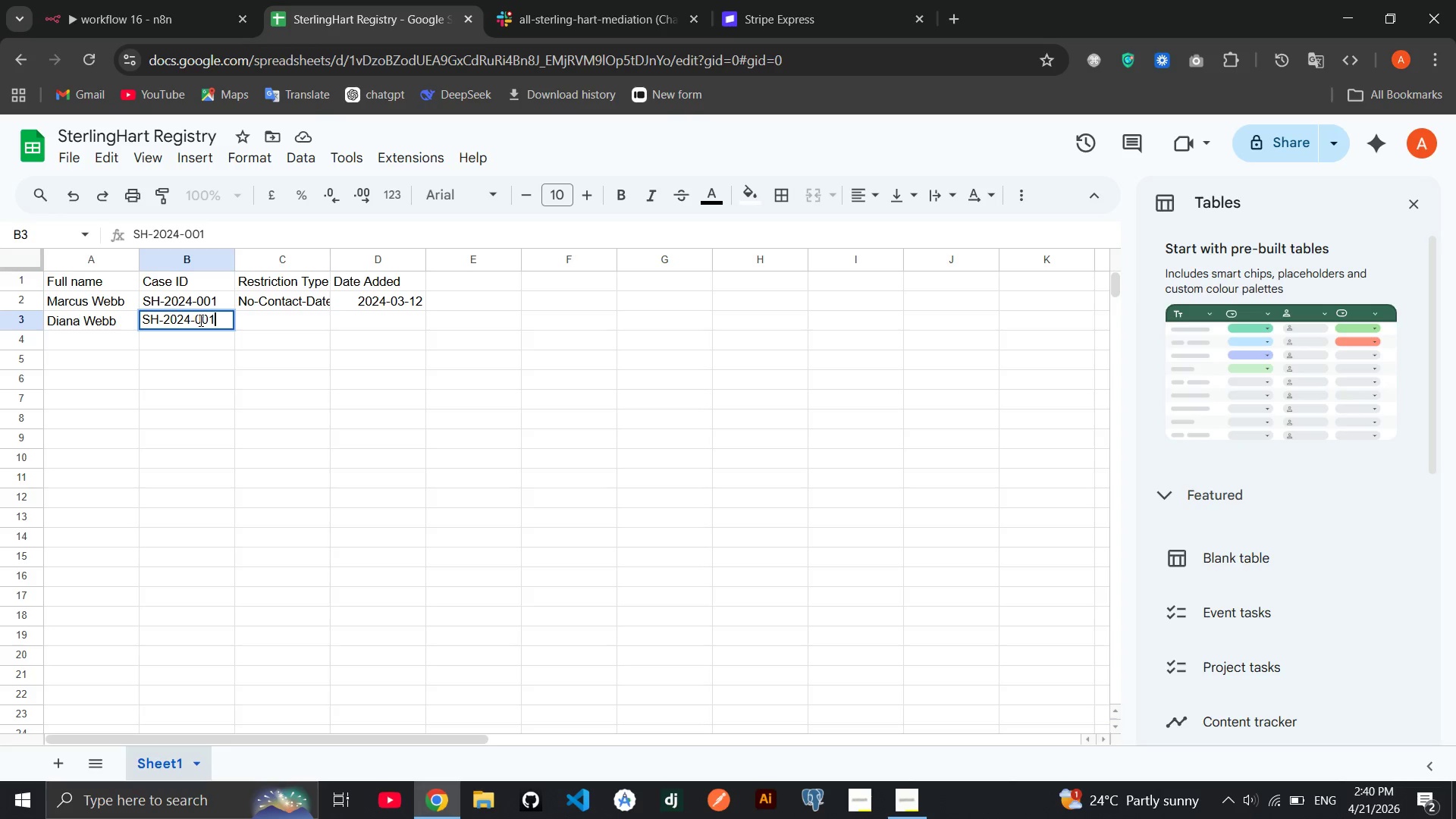 
wait(6.44)
 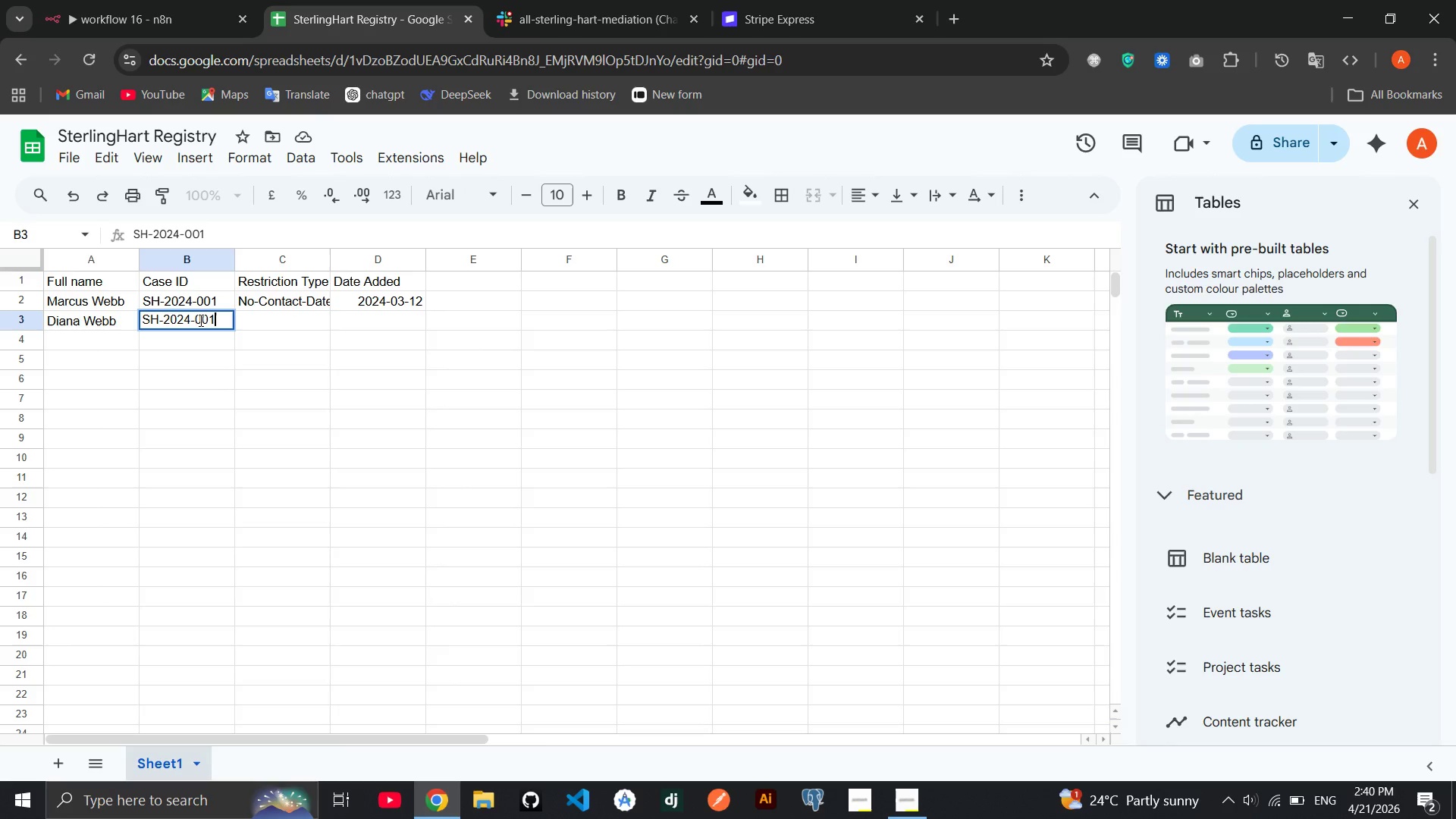 
key(Backspace)
type(2)
key(Tab)
type(No-Contact)
 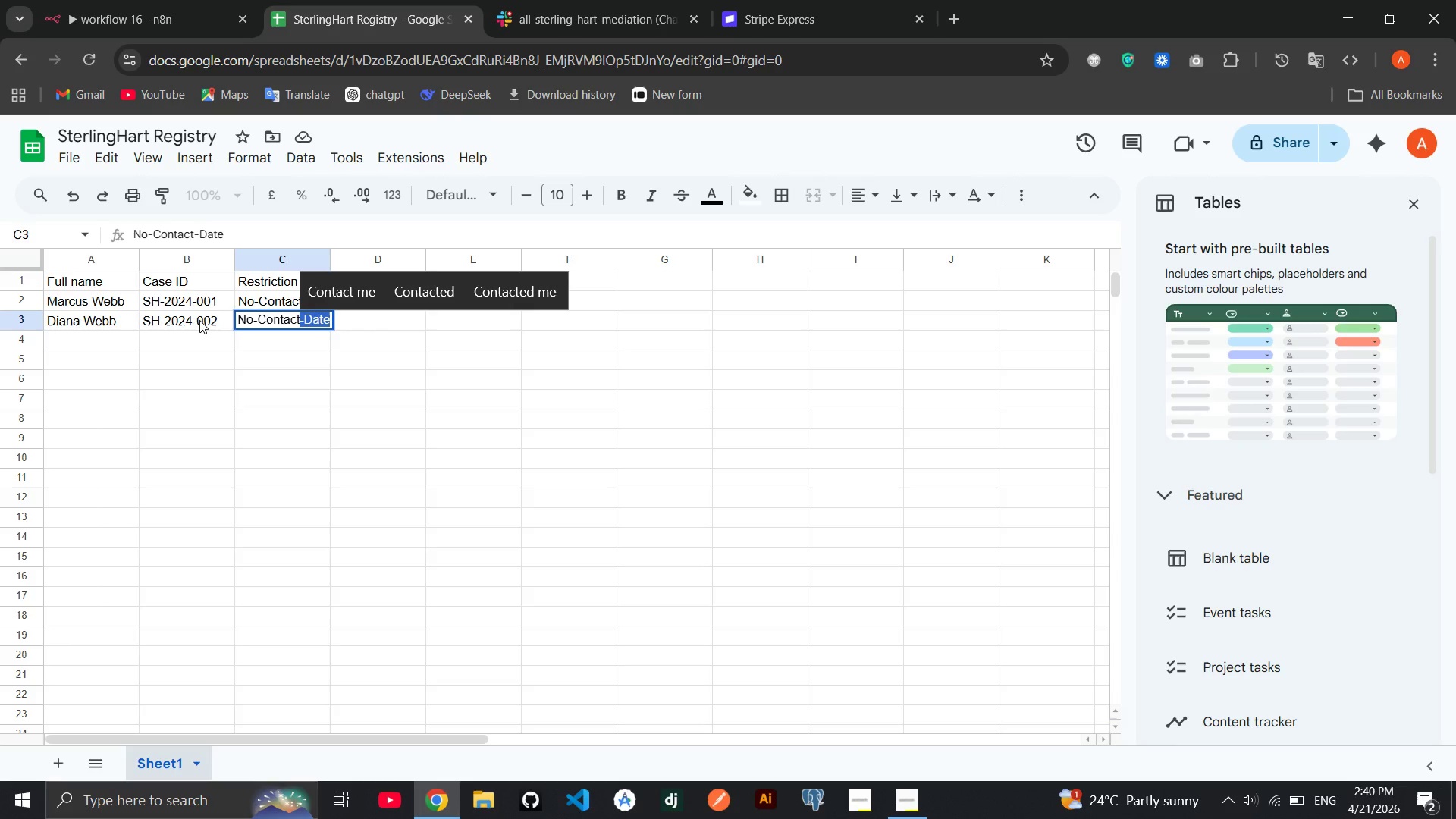 
wait(5.16)
 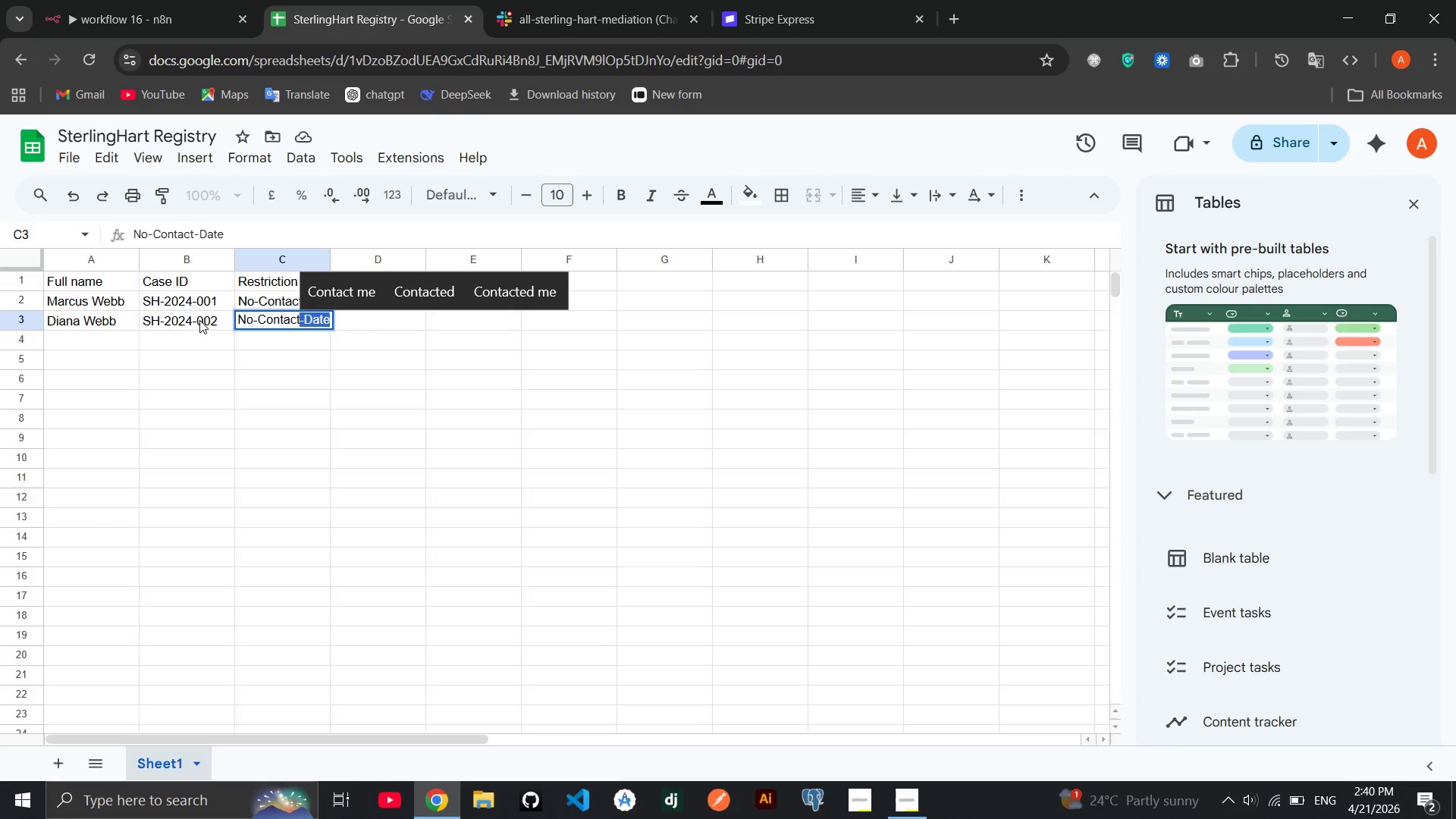 
type( Order)
 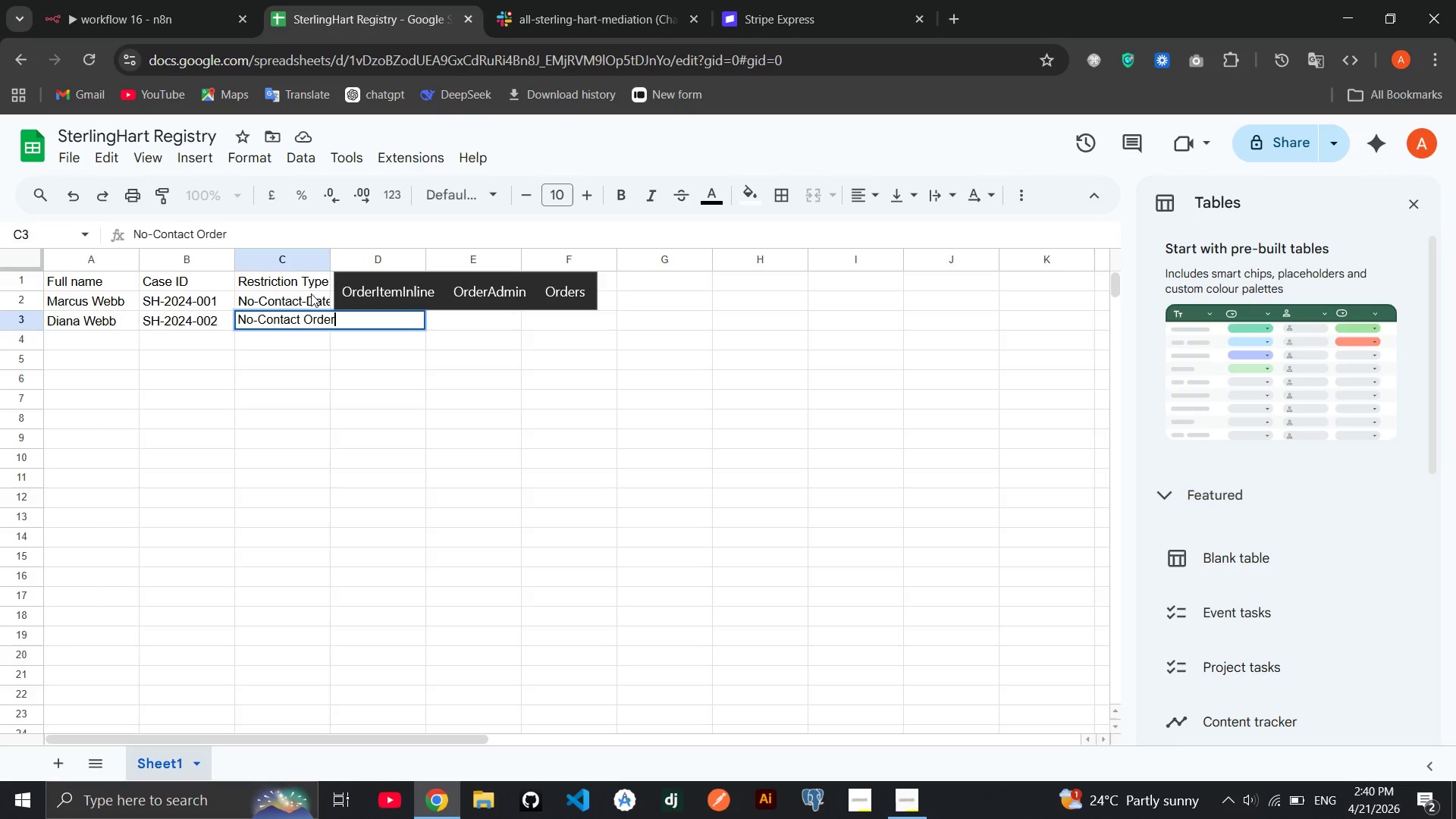 
left_click([313, 294])
 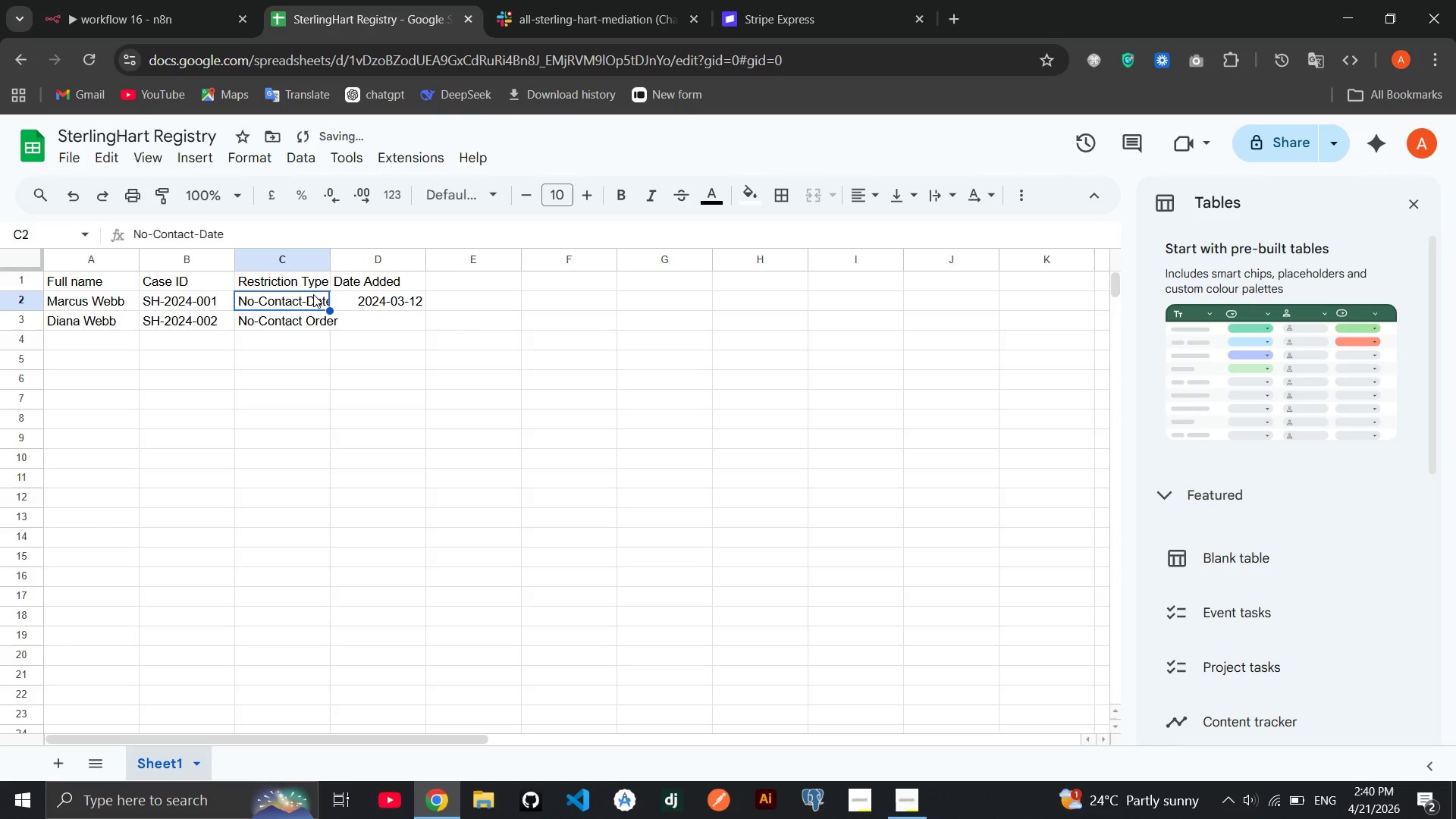 
key(Backspace)
 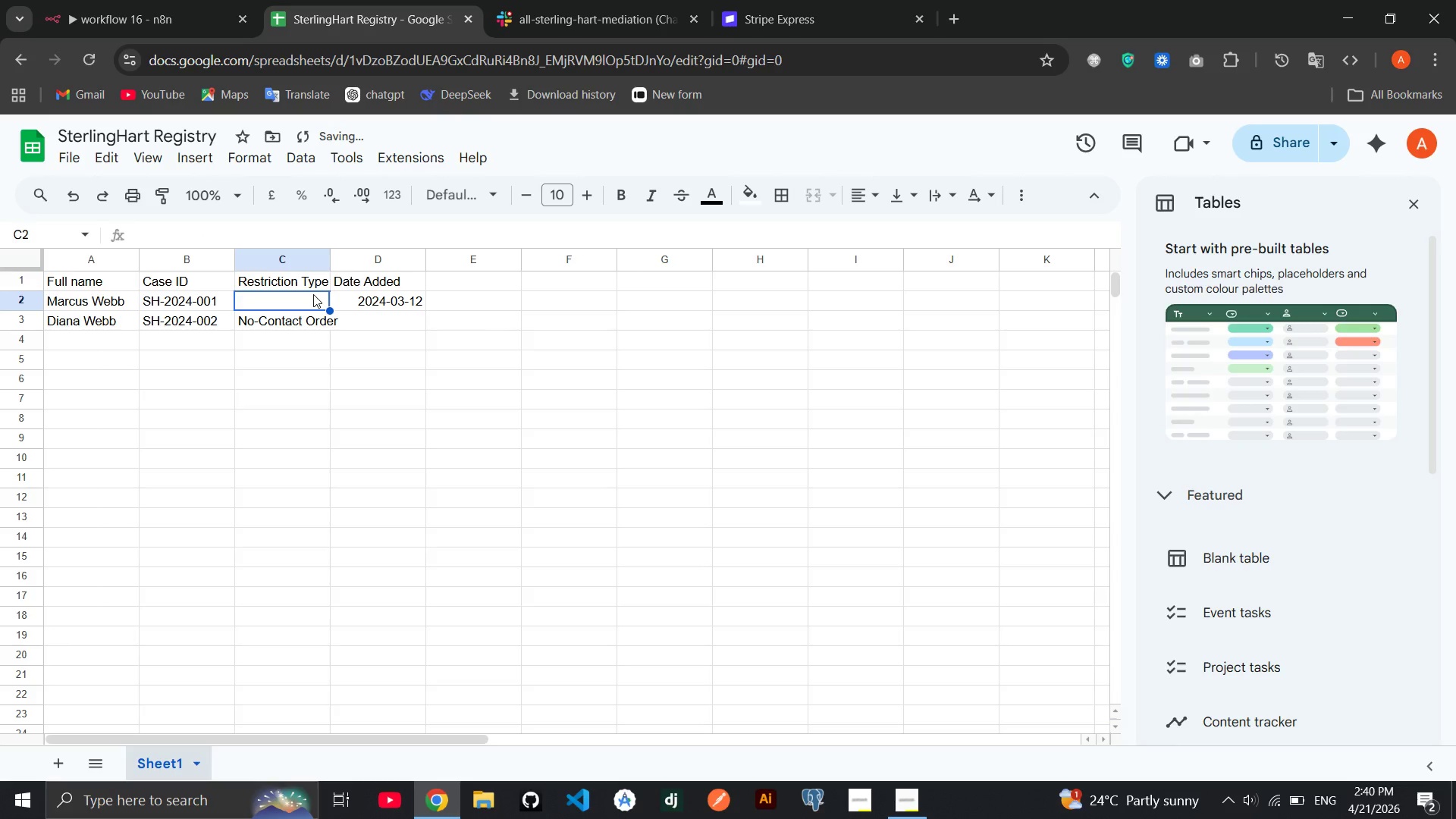 
key(CapsLock)
 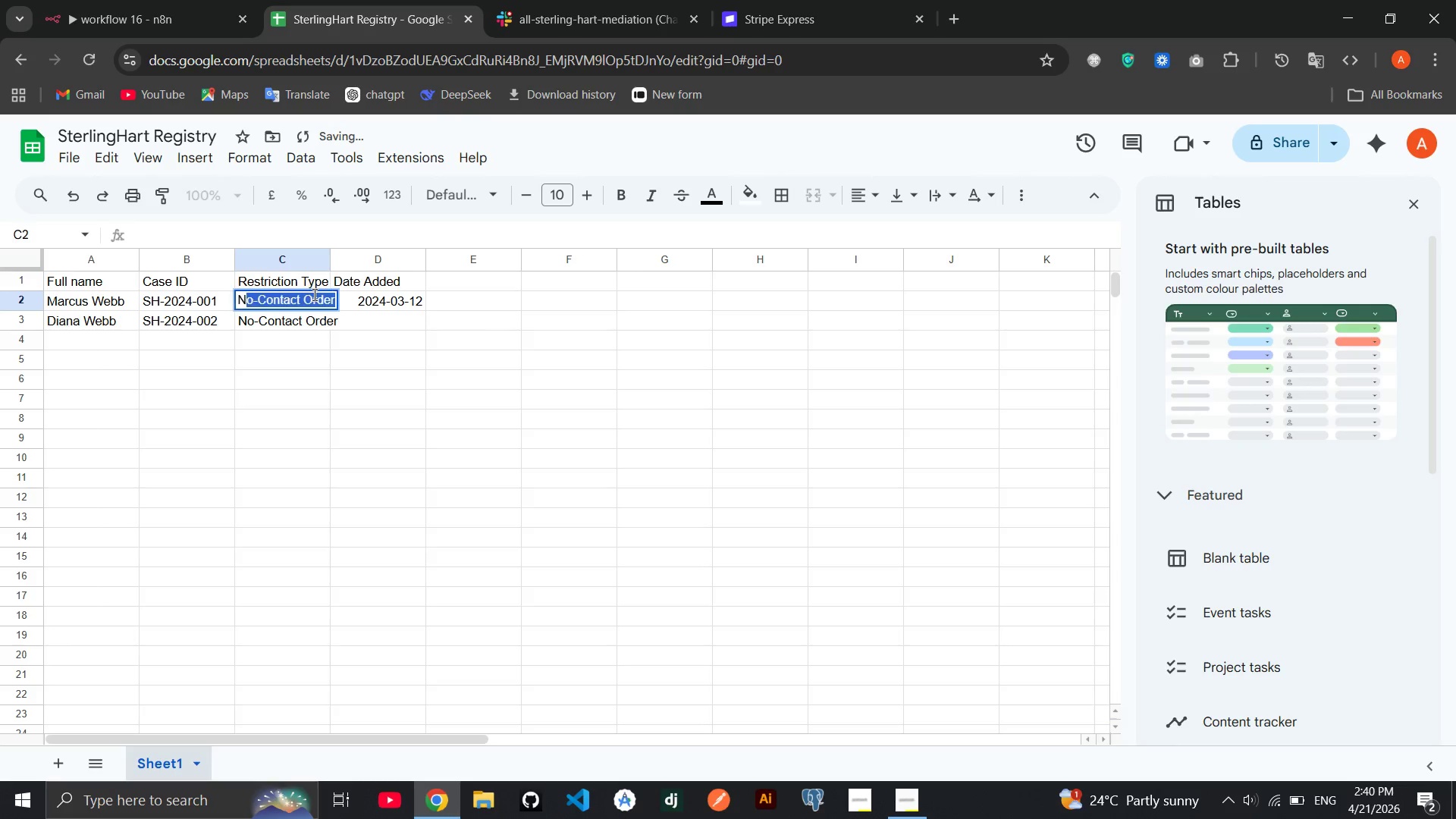 
key(N)
 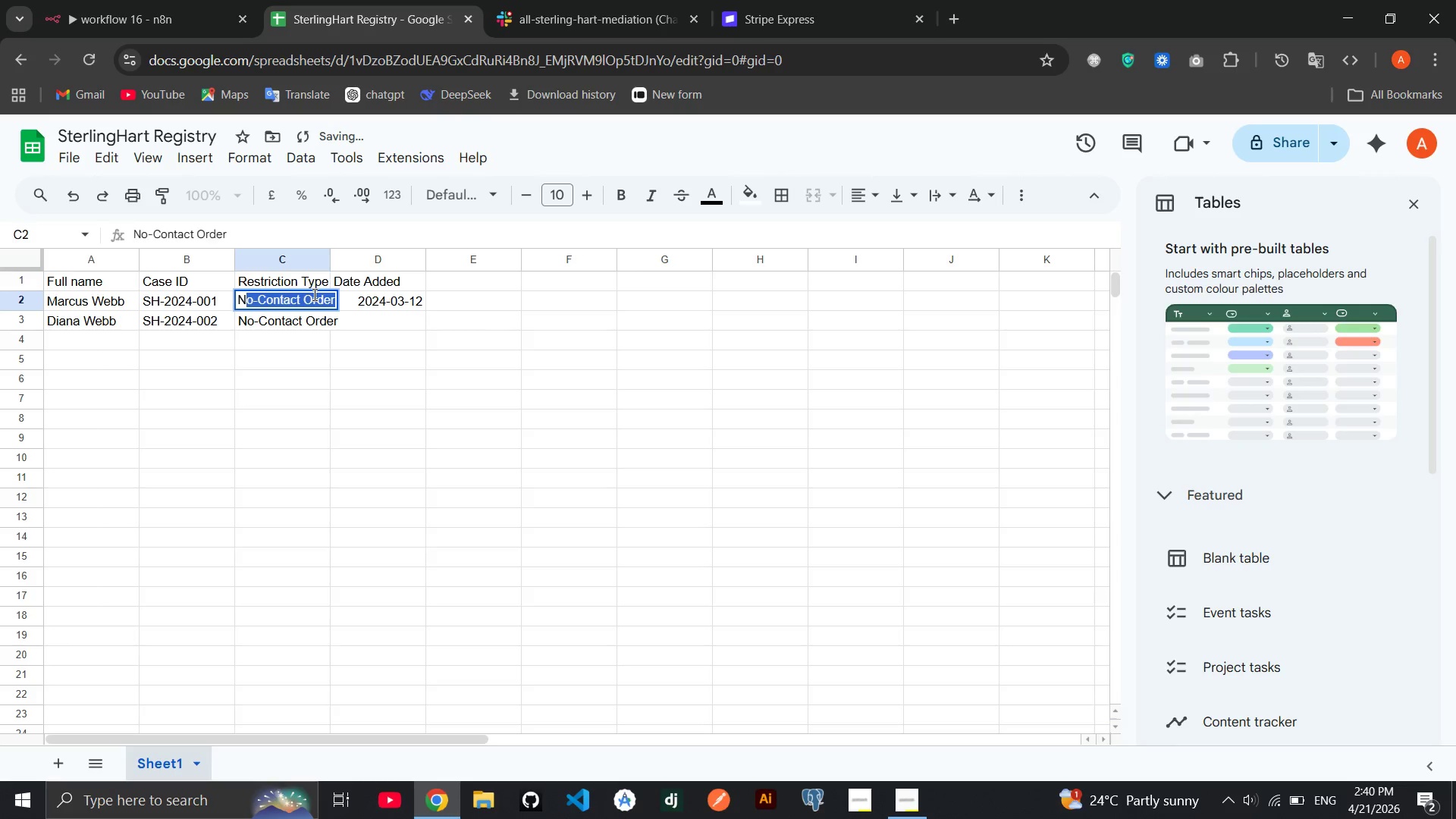 
key(CapsLock)
 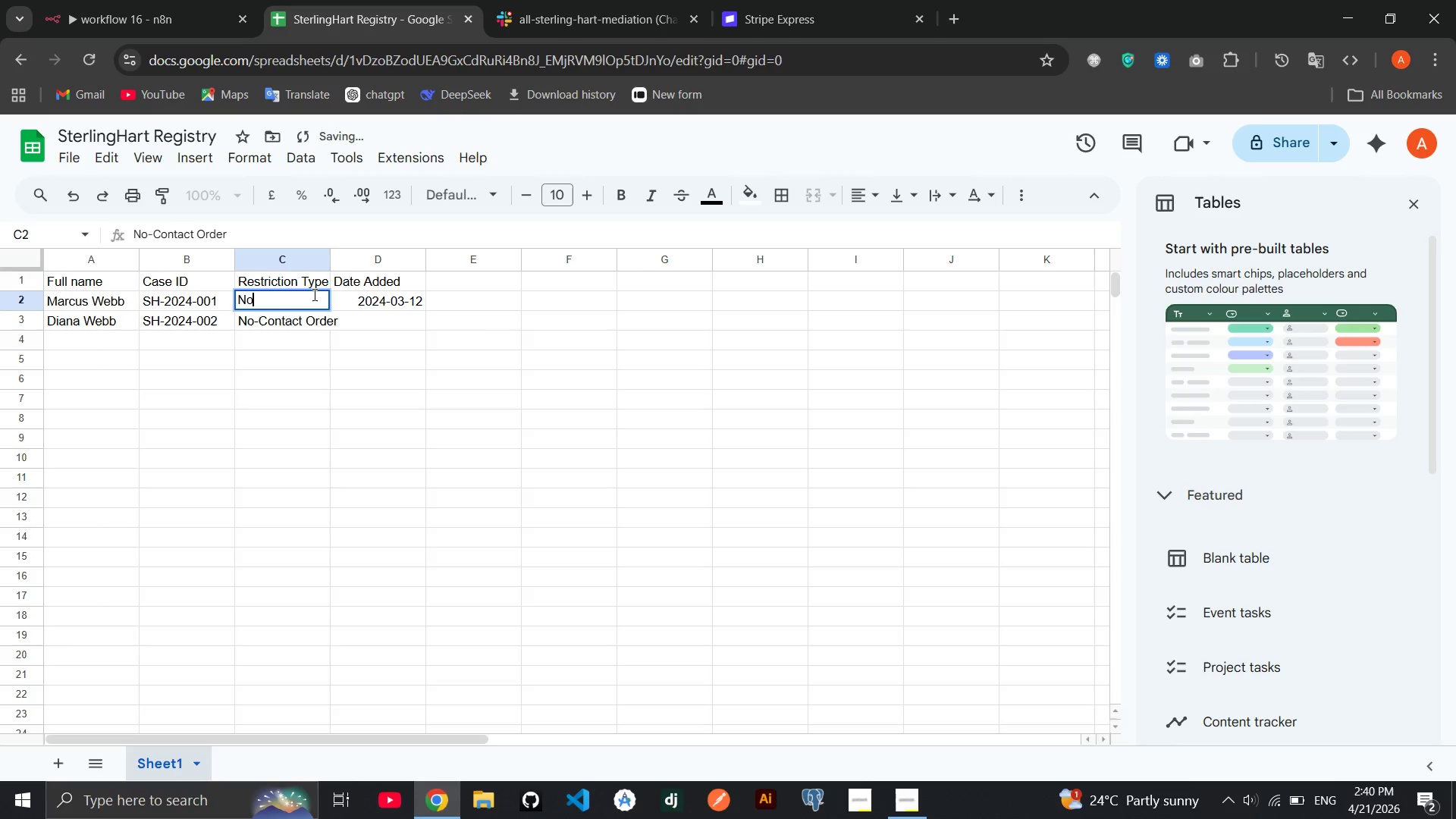 
key(O)
 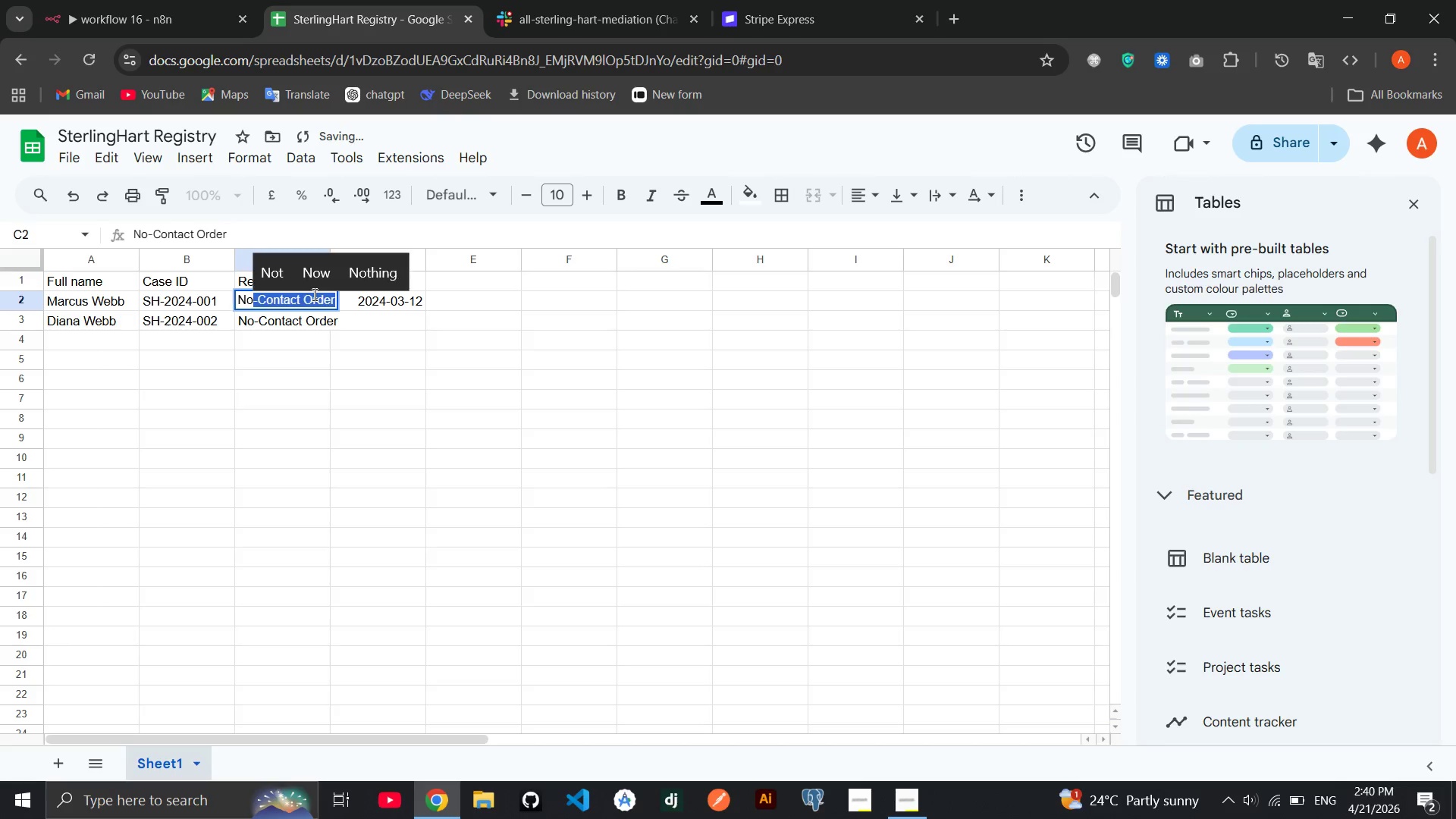 
key(Space)
 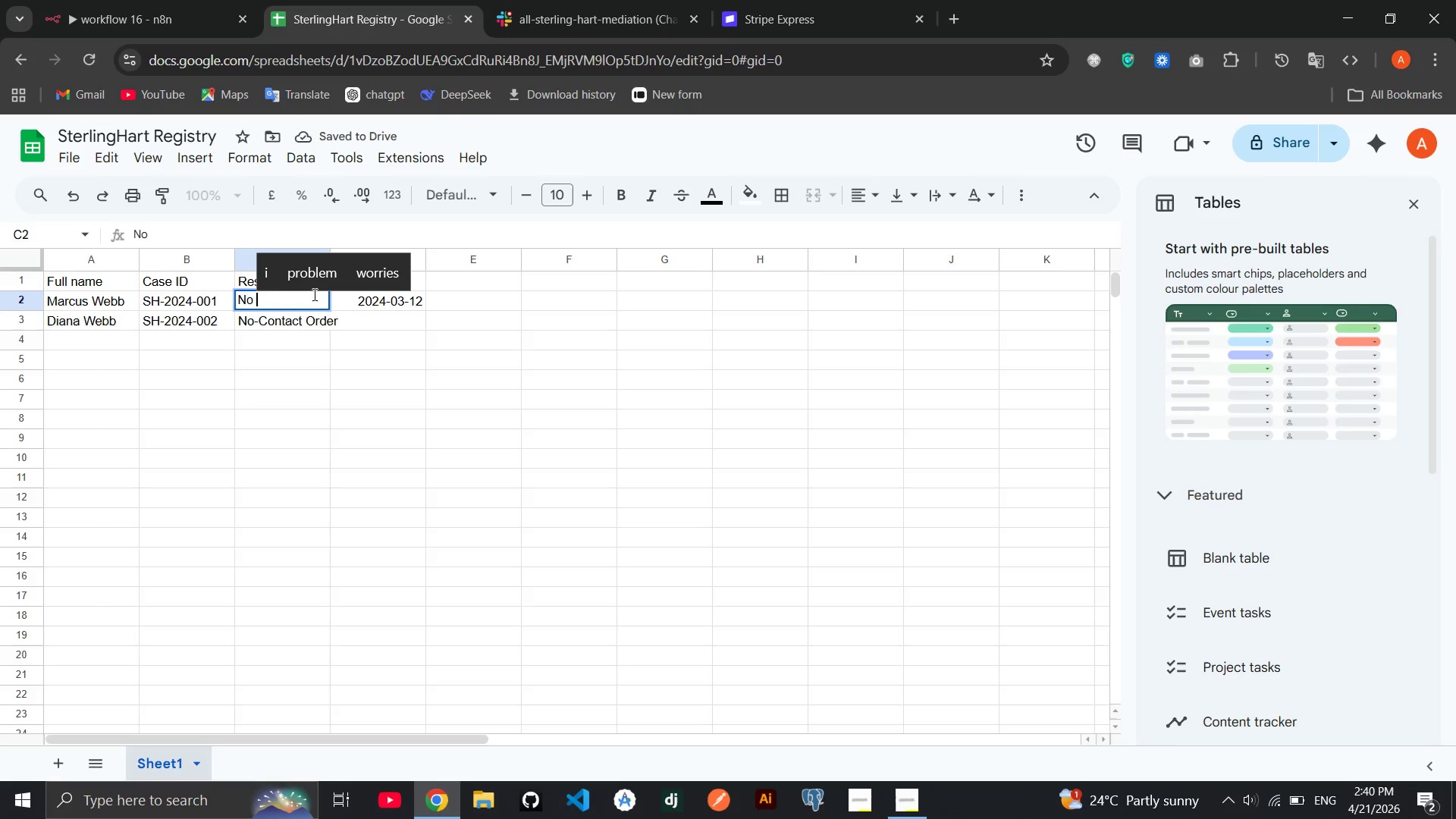 
key(Backspace)
 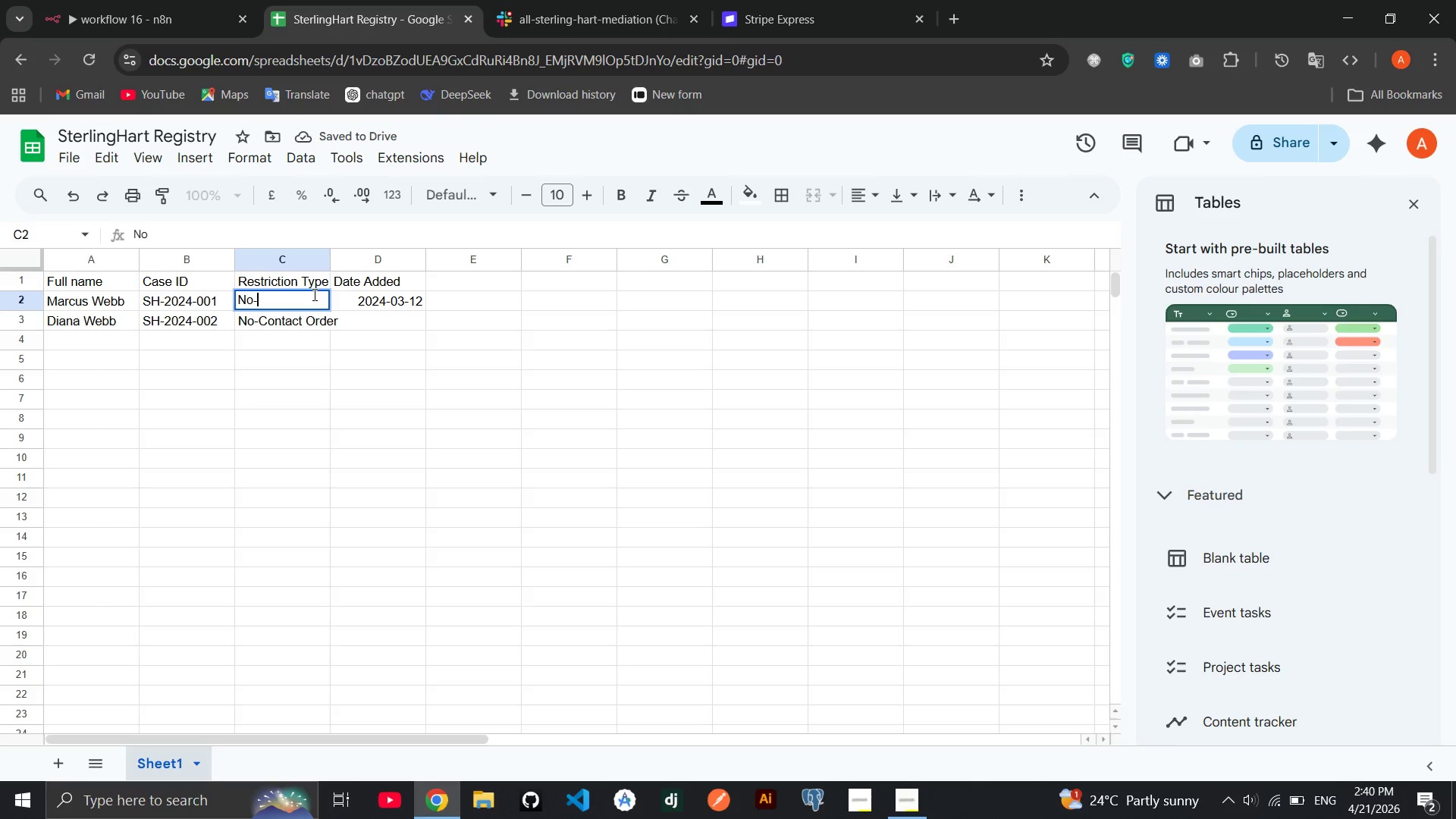 
key(Minus)
 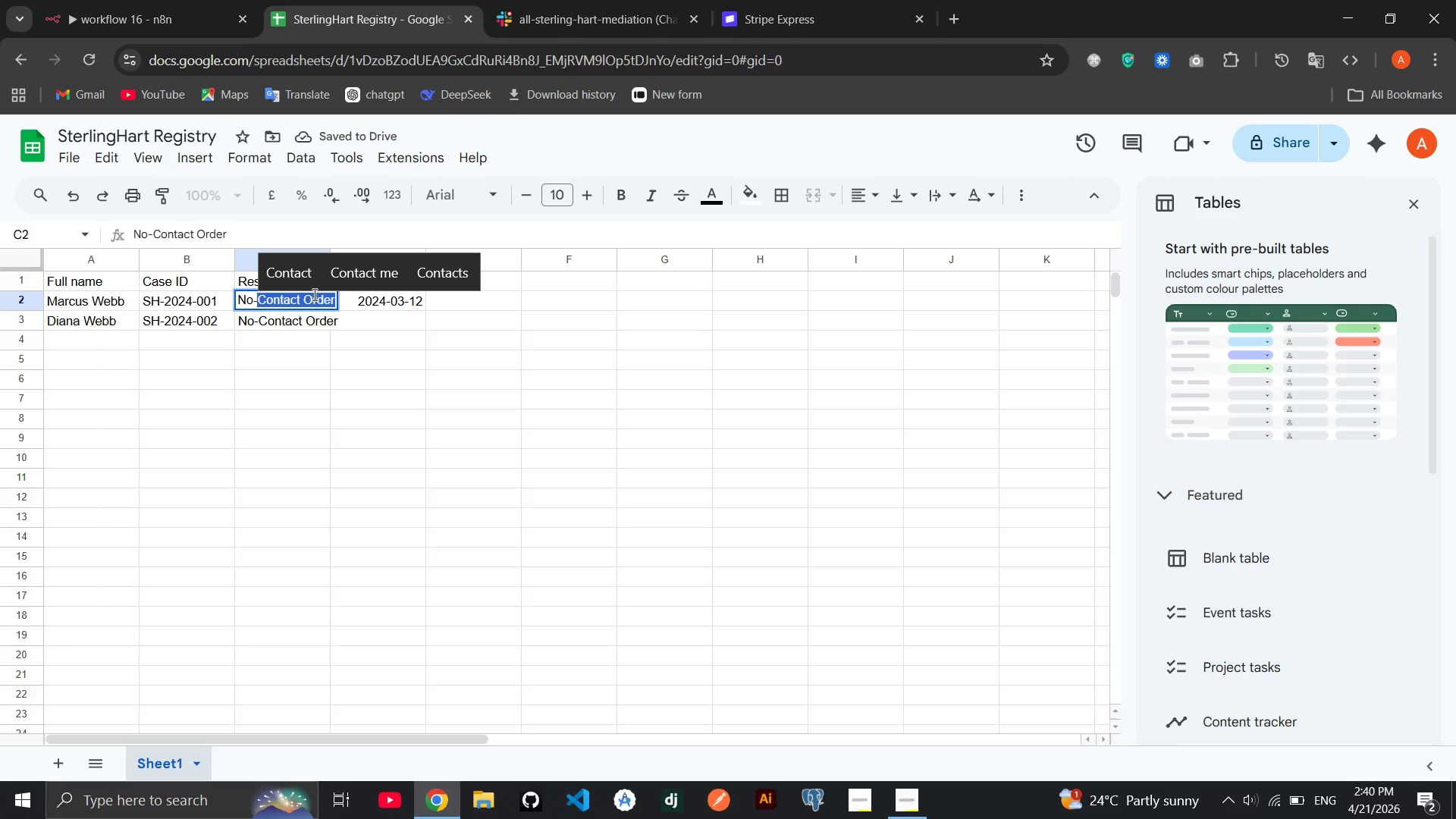 
key(Tab)
 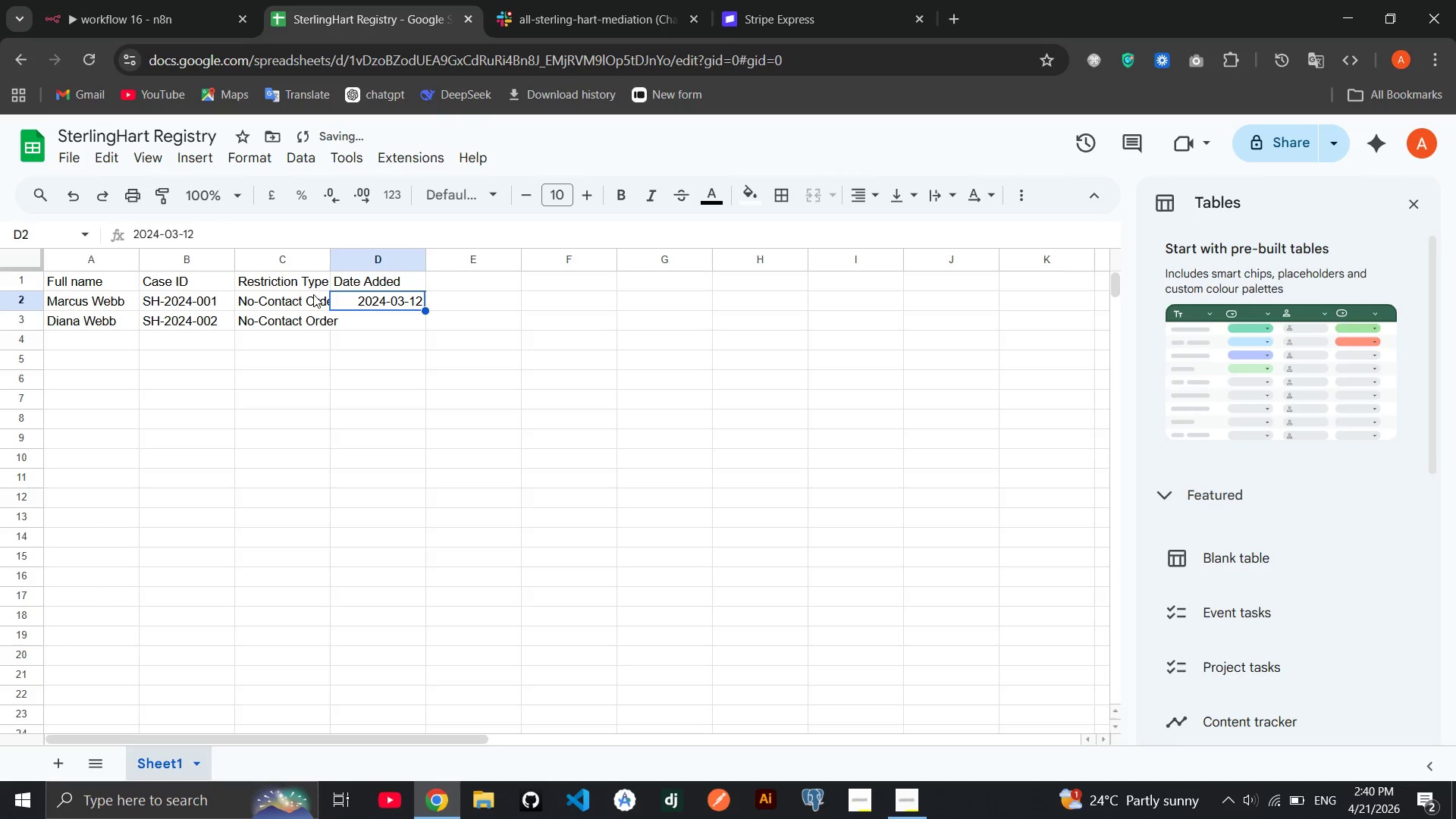 
left_click([313, 294])
 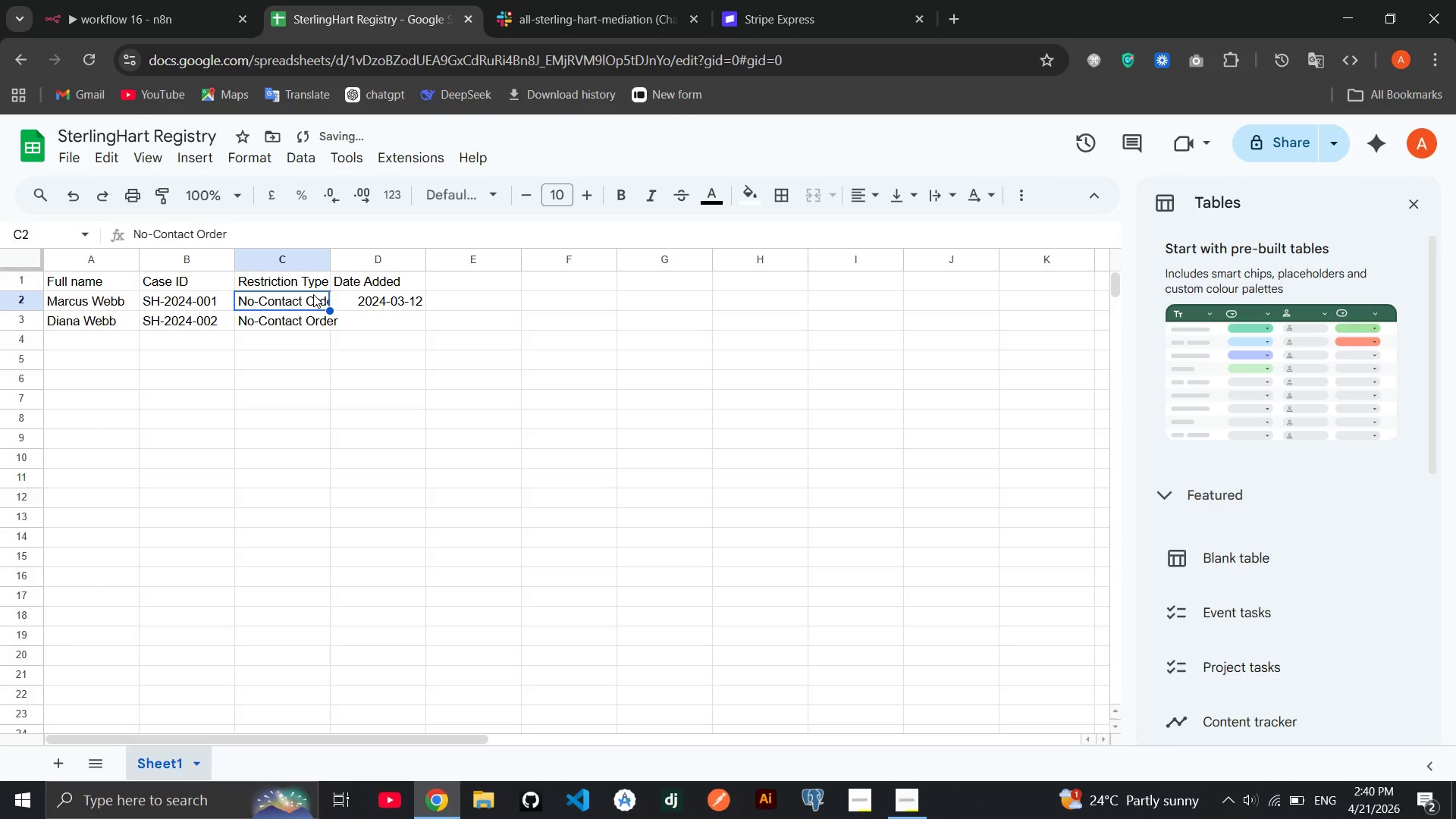 
key(Backspace)
type(Non)
key(Backspace)
type(-Contact)
 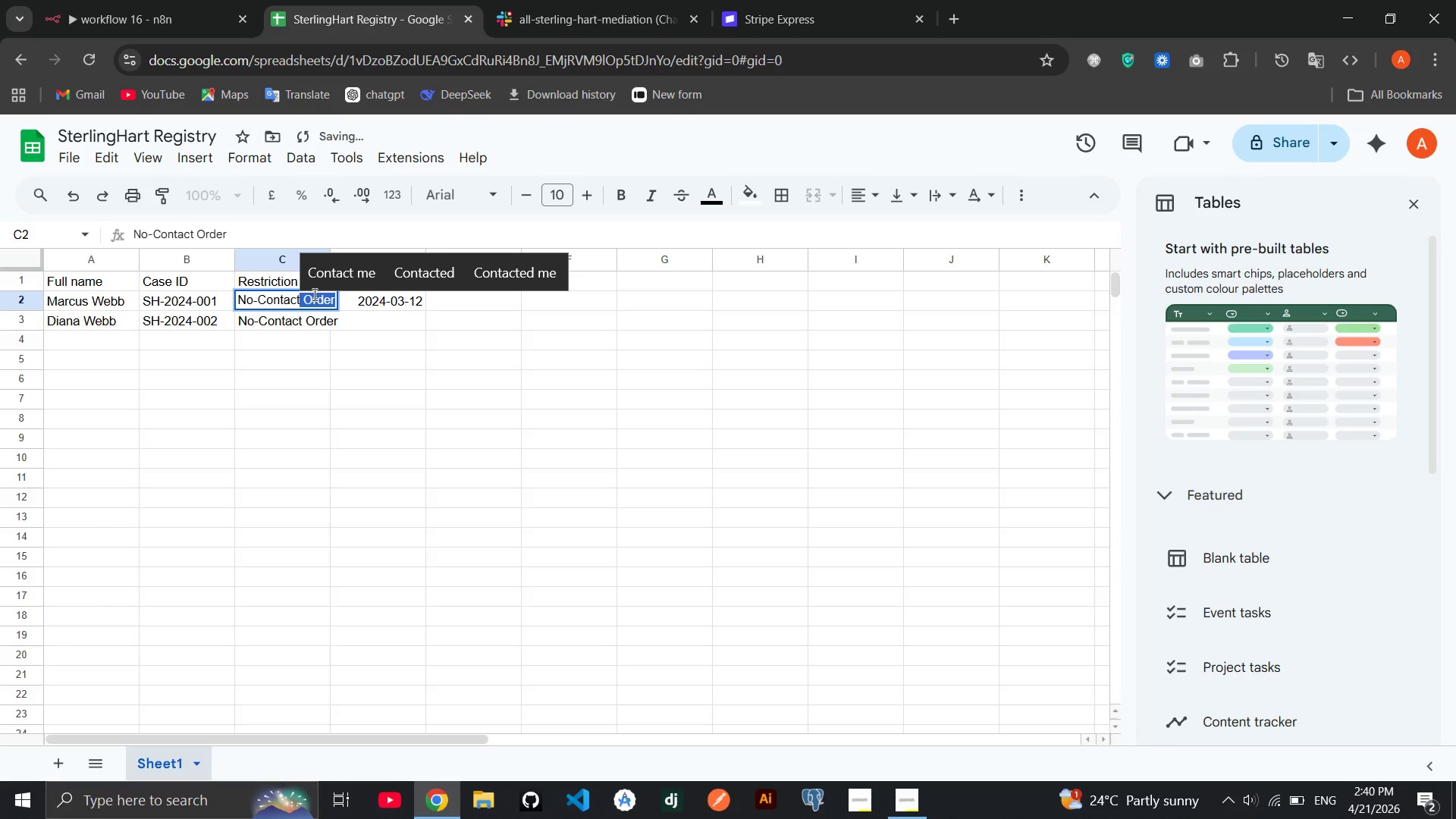 
key(Tab)
 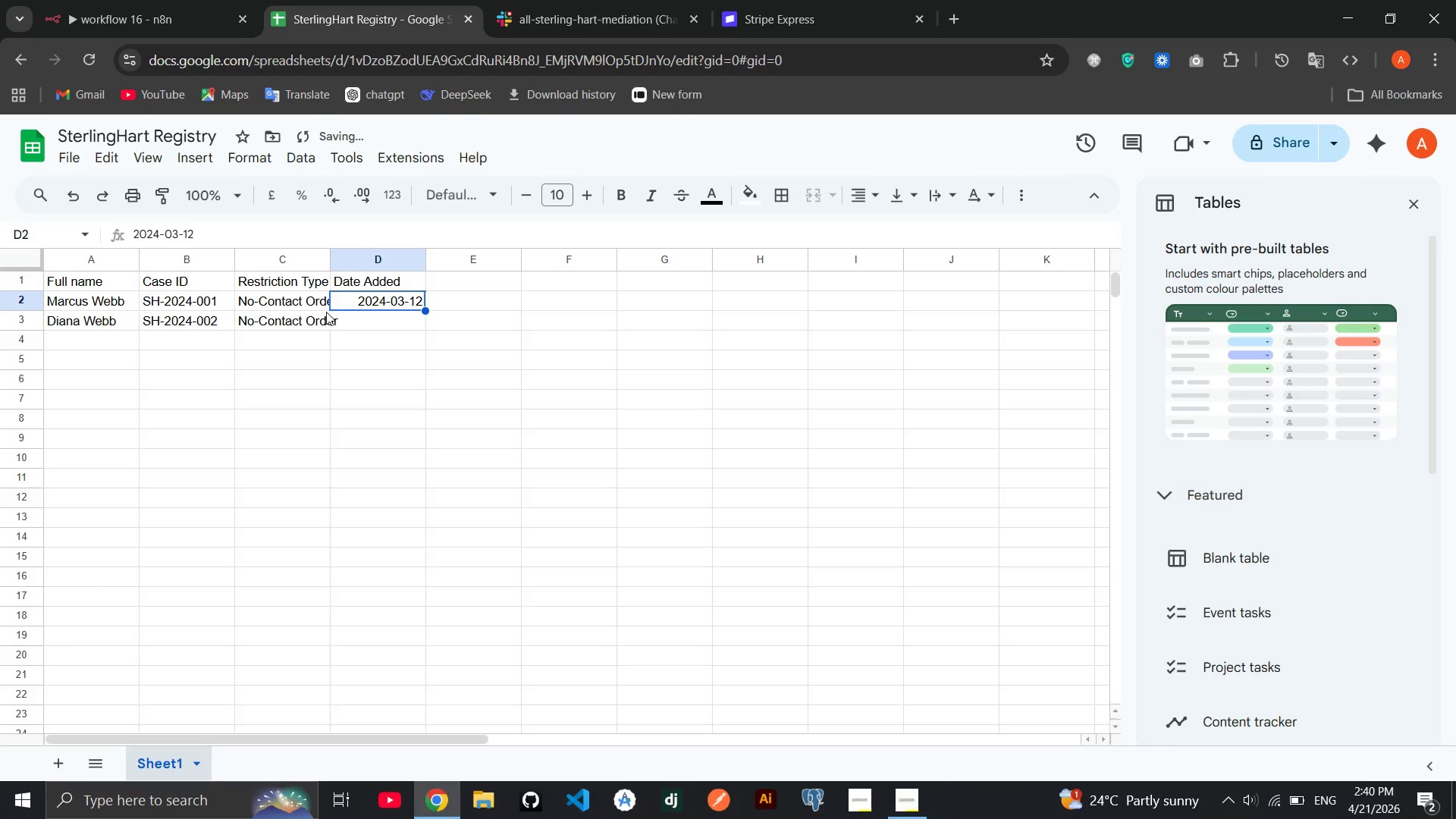 
left_click([340, 319])
 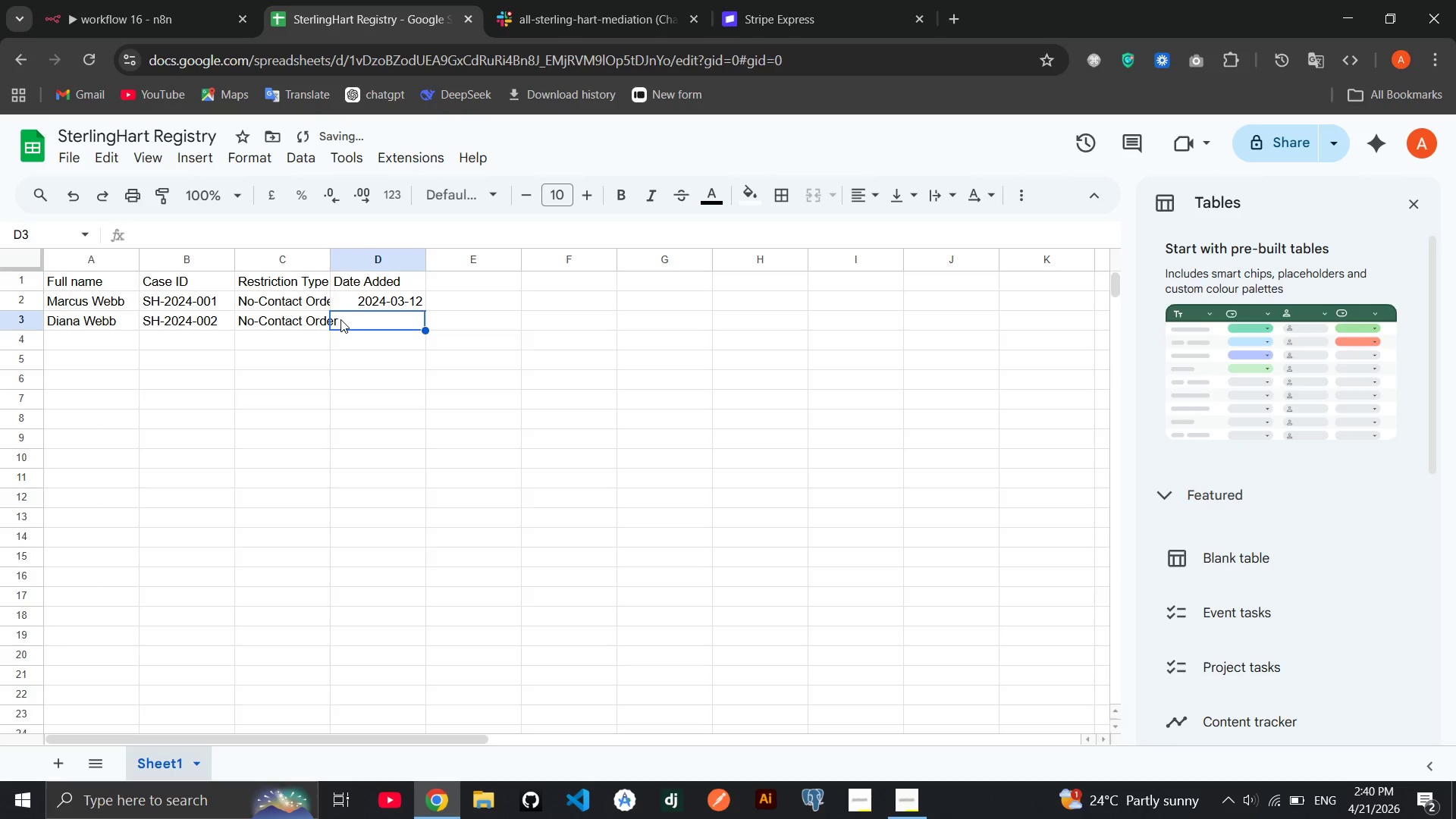 
type(201)
key(Backspace)
type(24-03-12)
 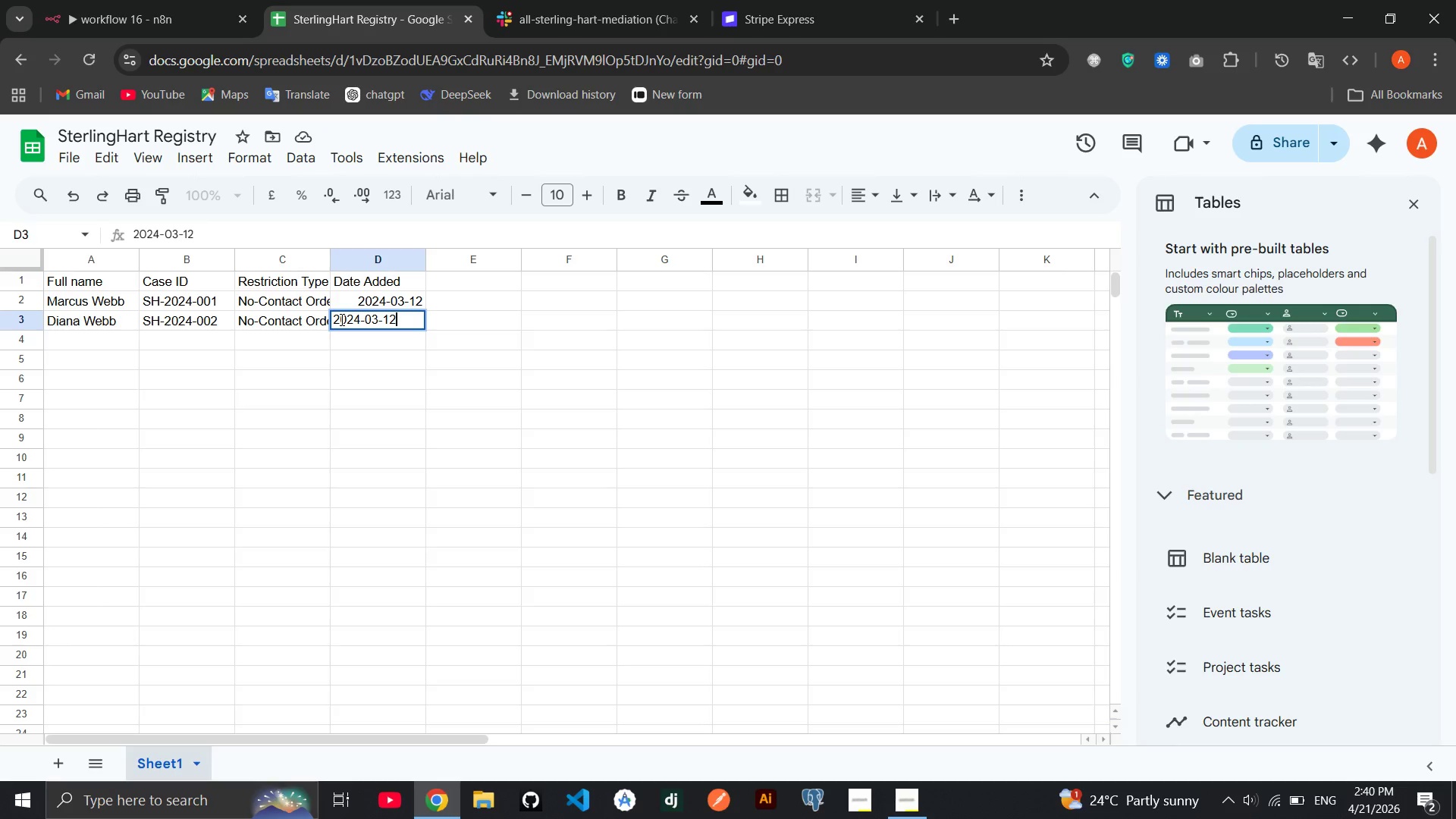 
key(Enter)
 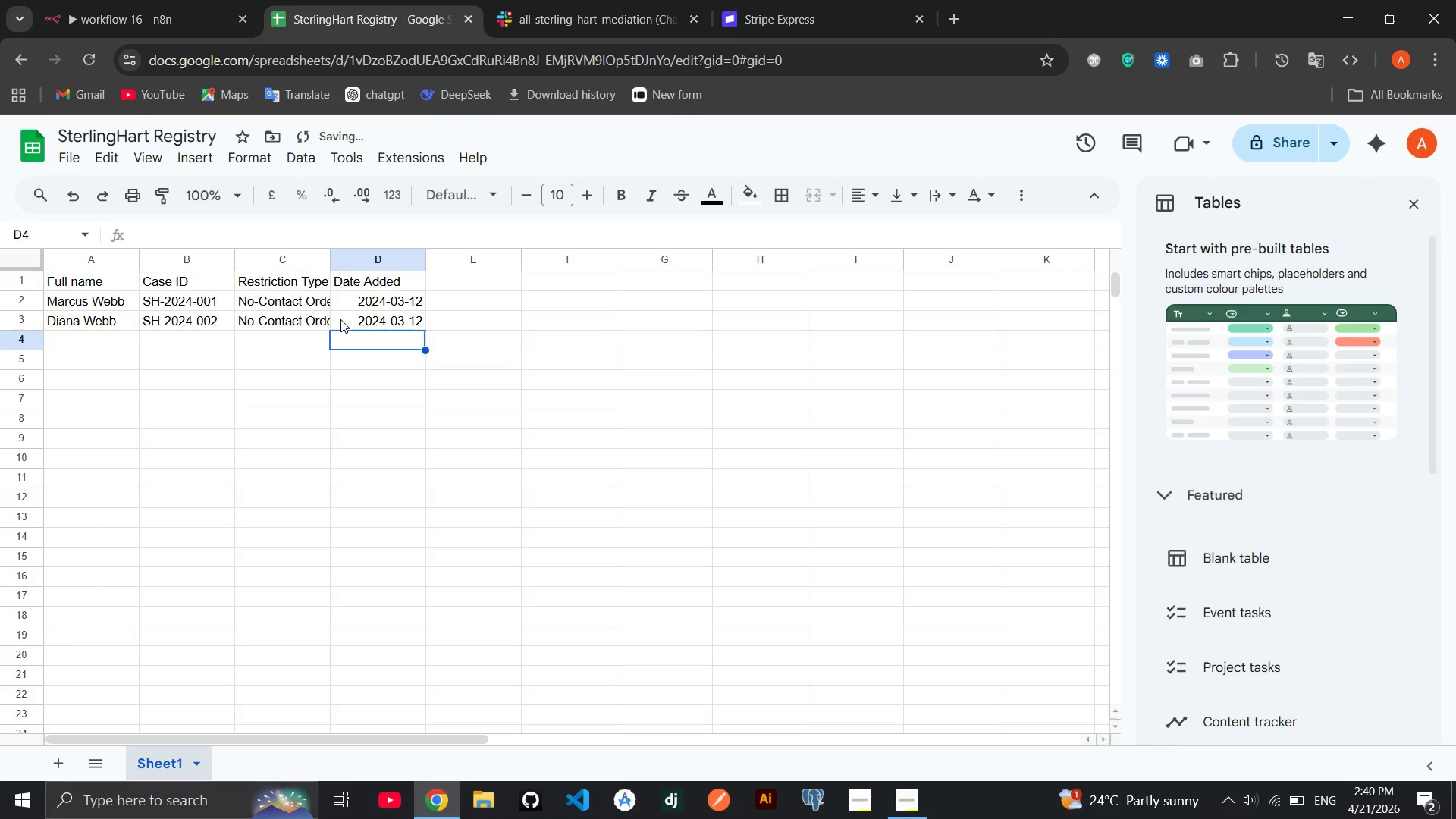 
key(Enter)
 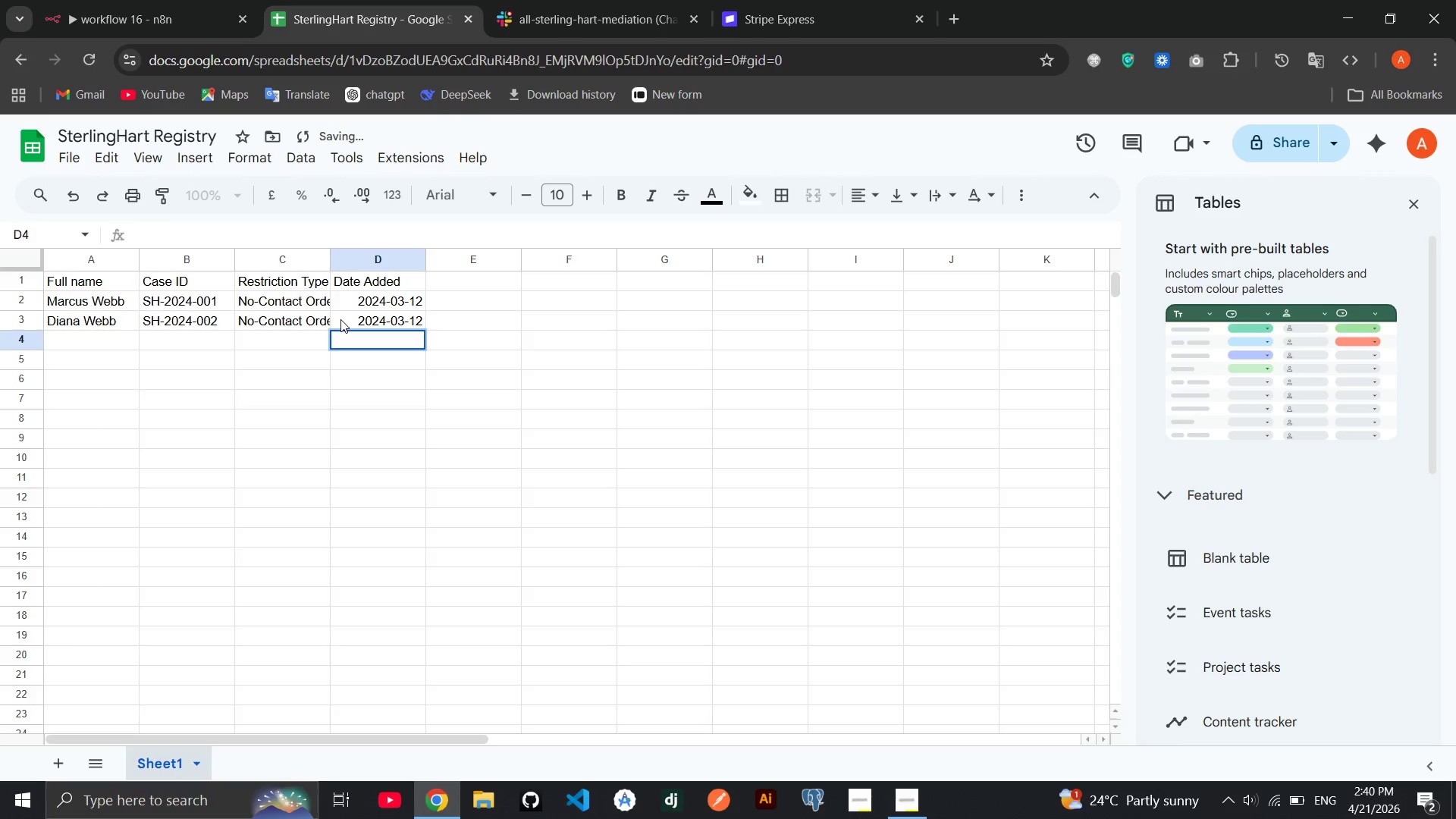 
key(Enter)
 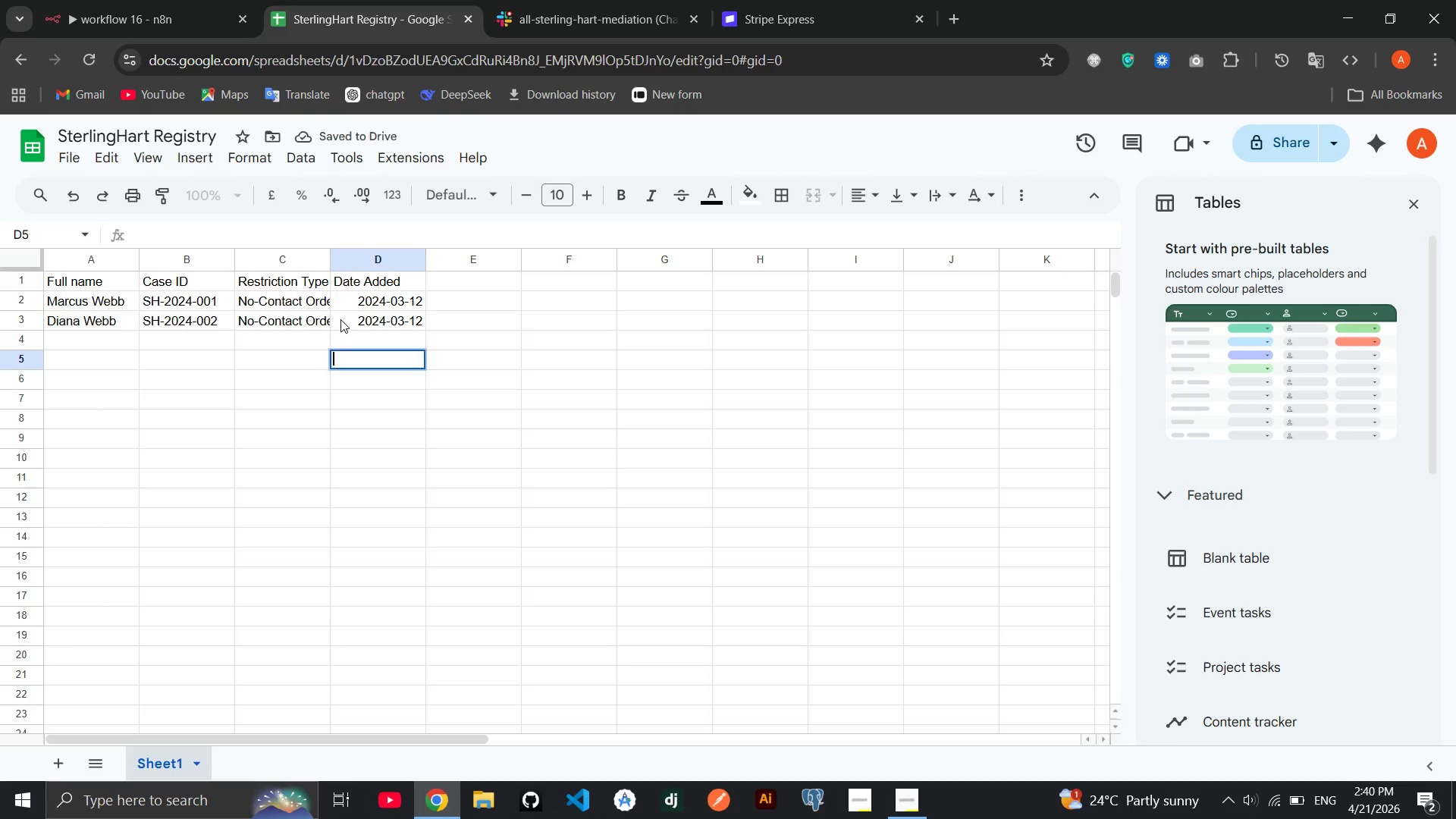 
key(Enter)
 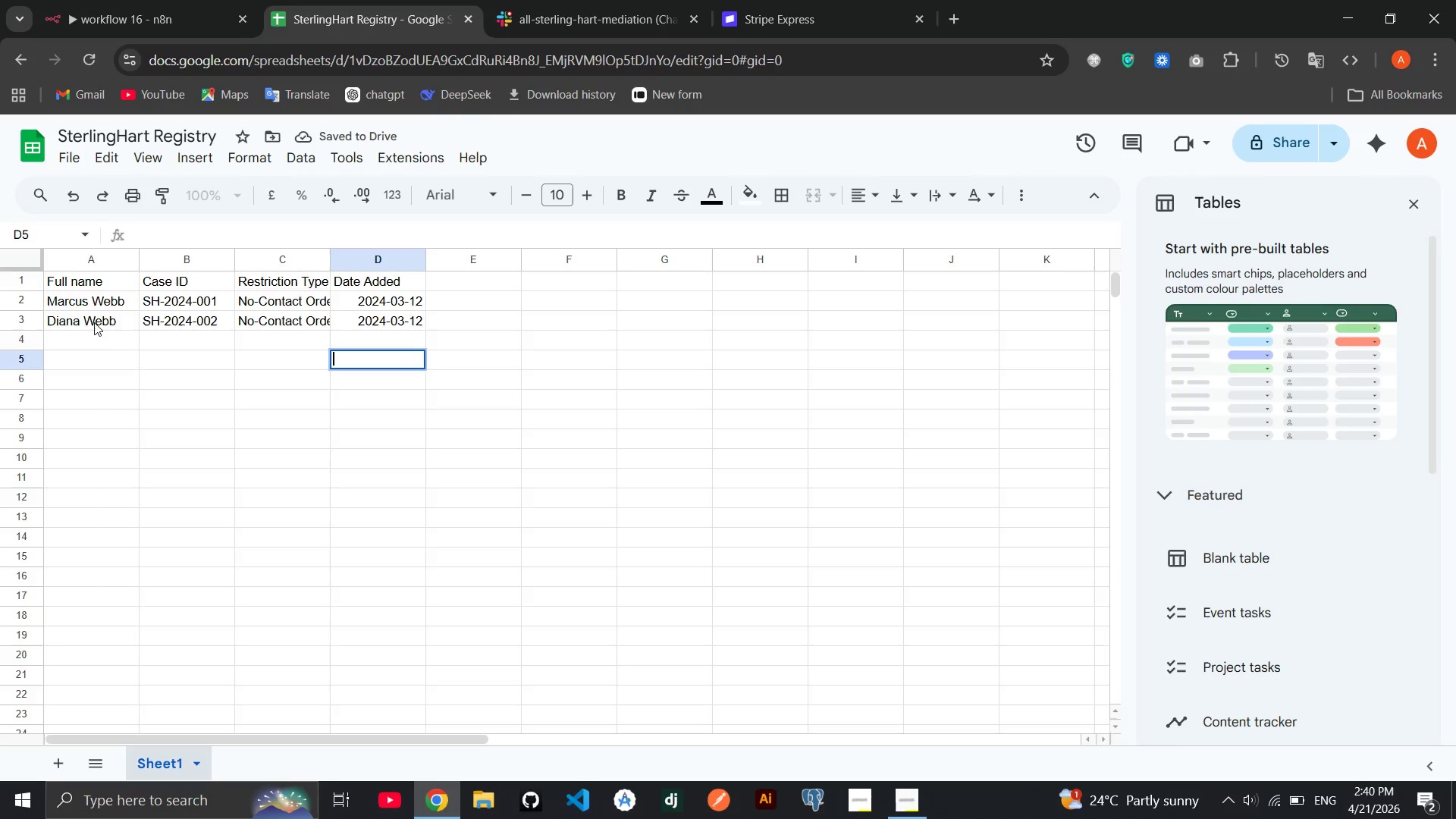 
left_click([90, 342])
 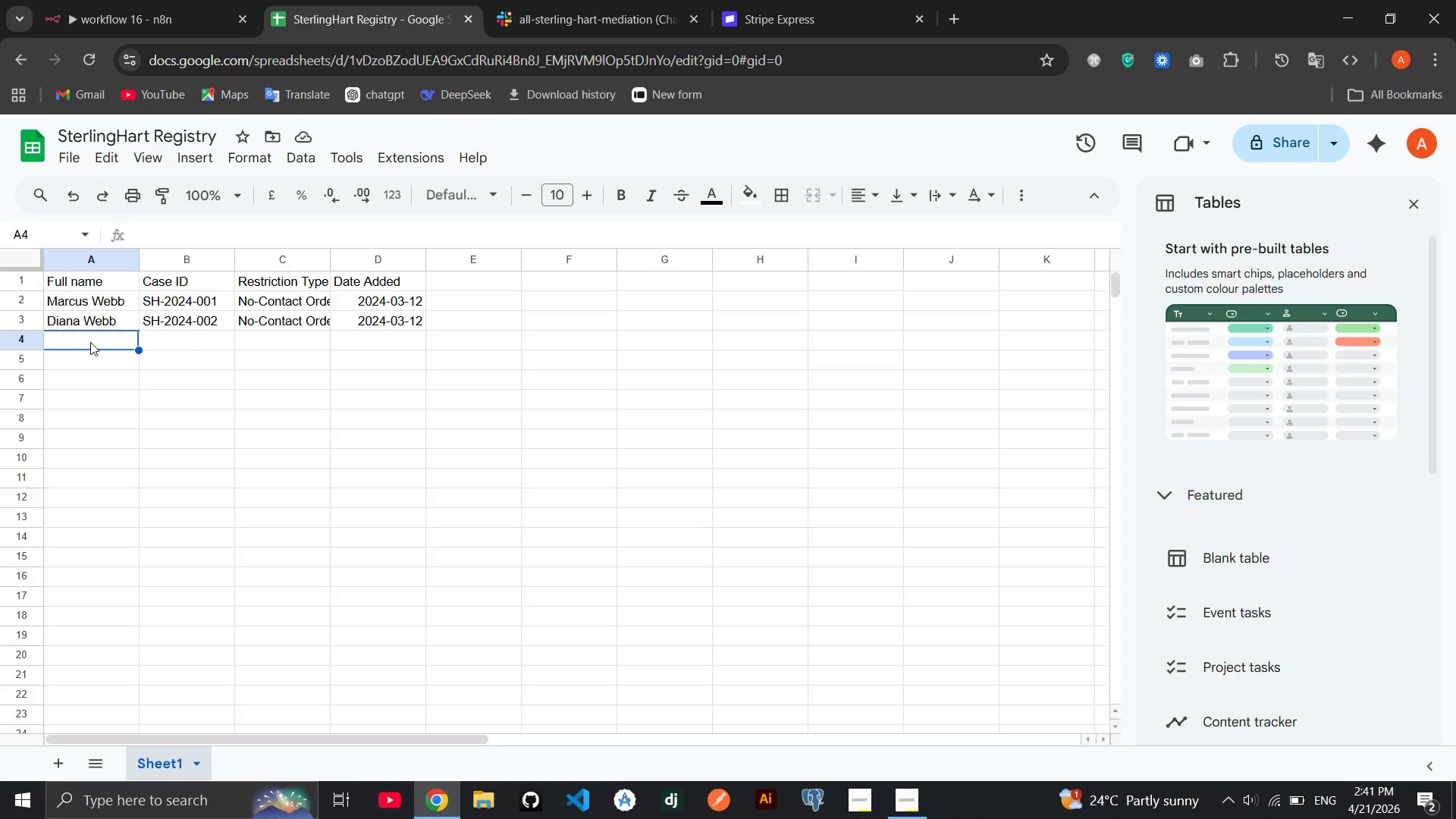 
type(Robert Finch)
key(Tab)
 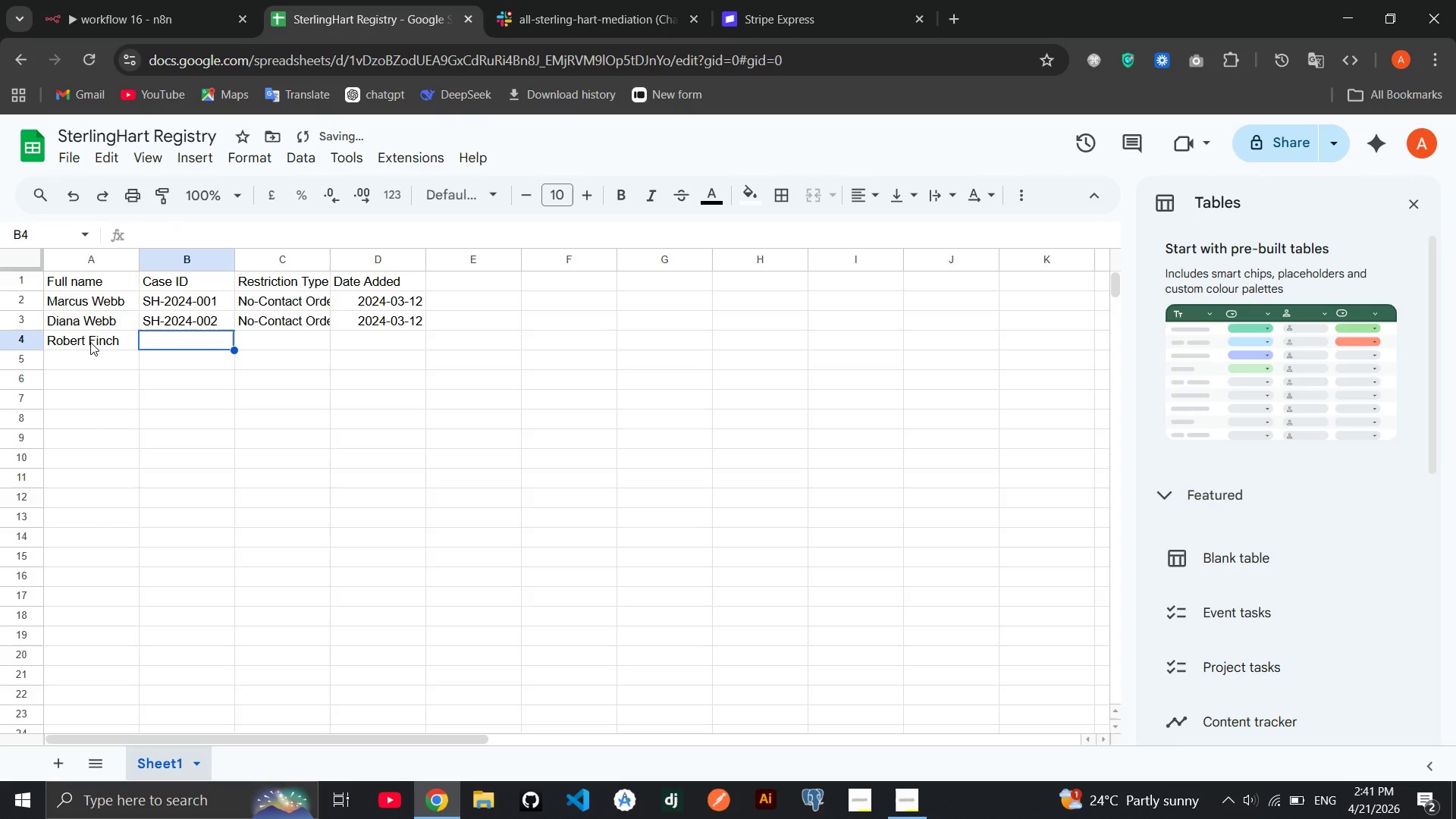 
key(Control+V)
 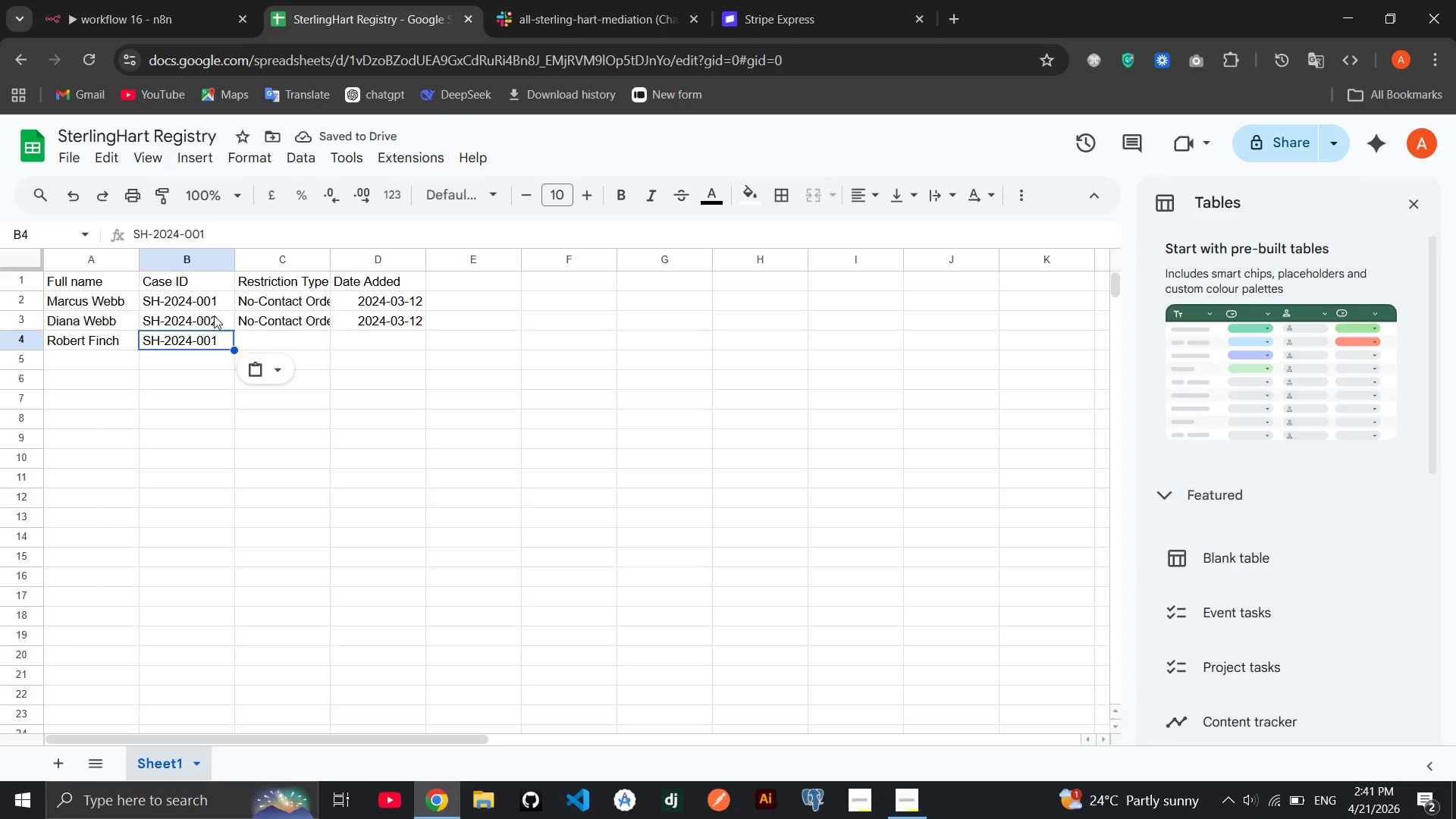 
left_click([220, 345])
 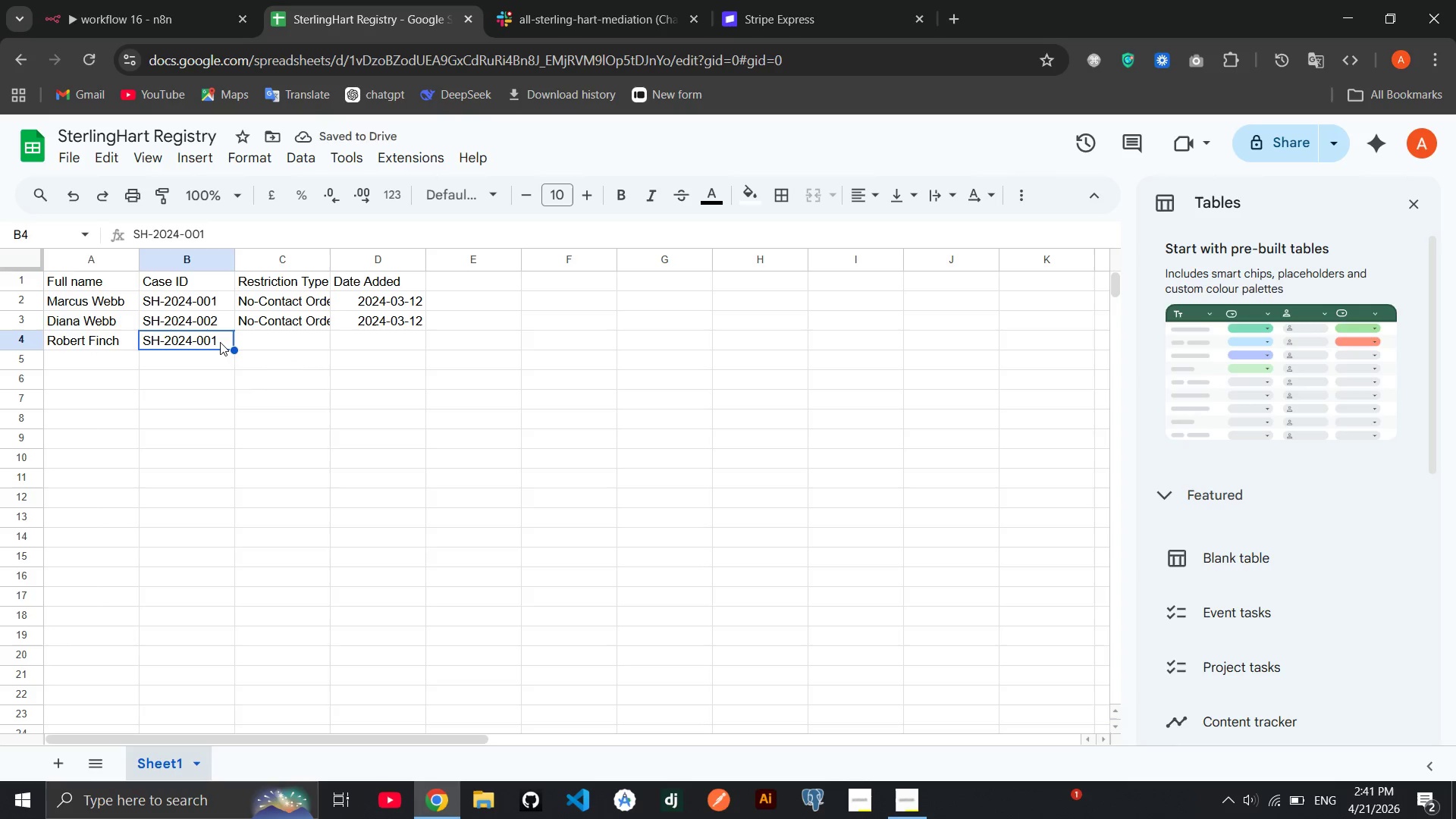 
double_click([220, 342])
 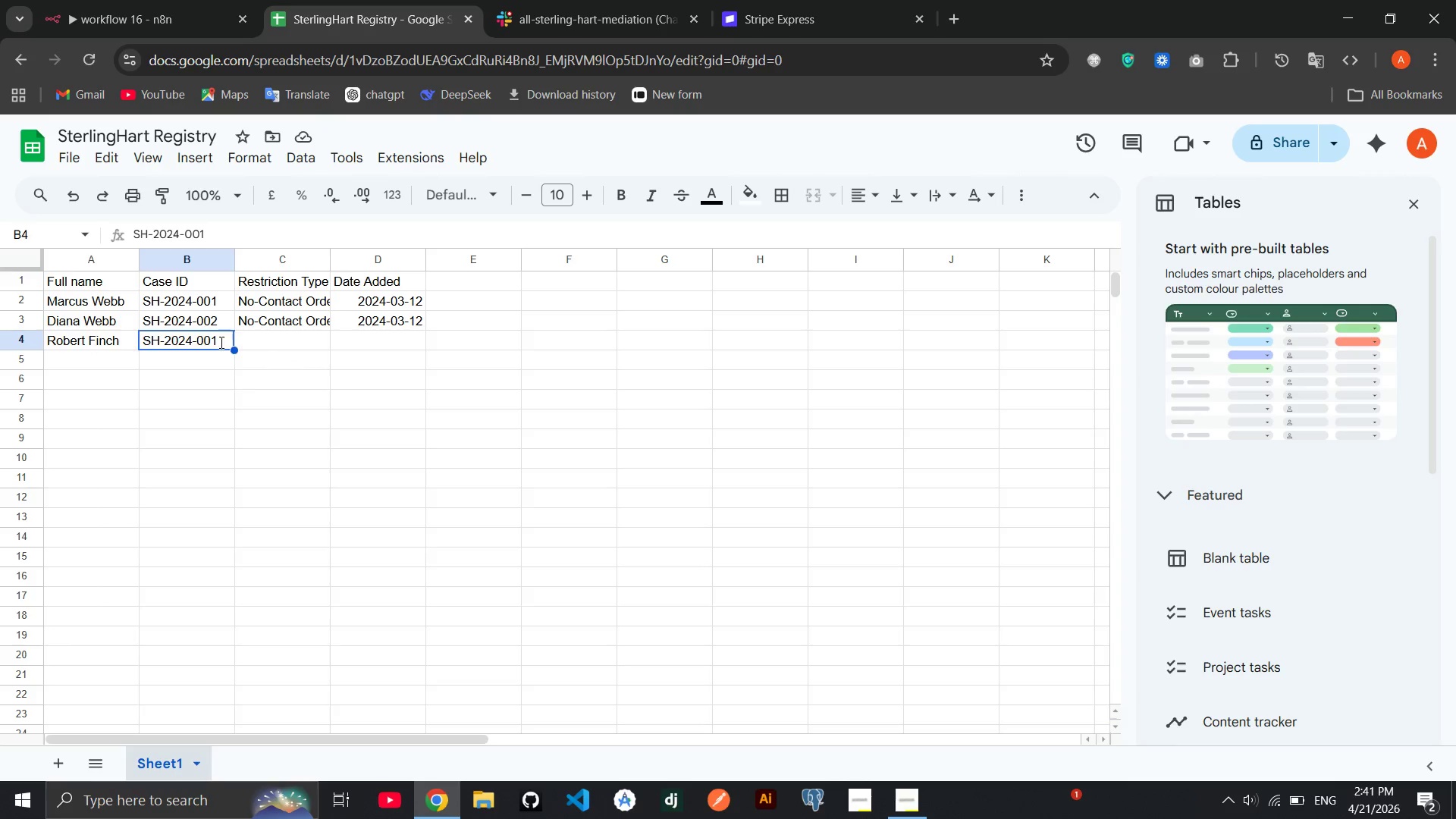 
triple_click([220, 342])
 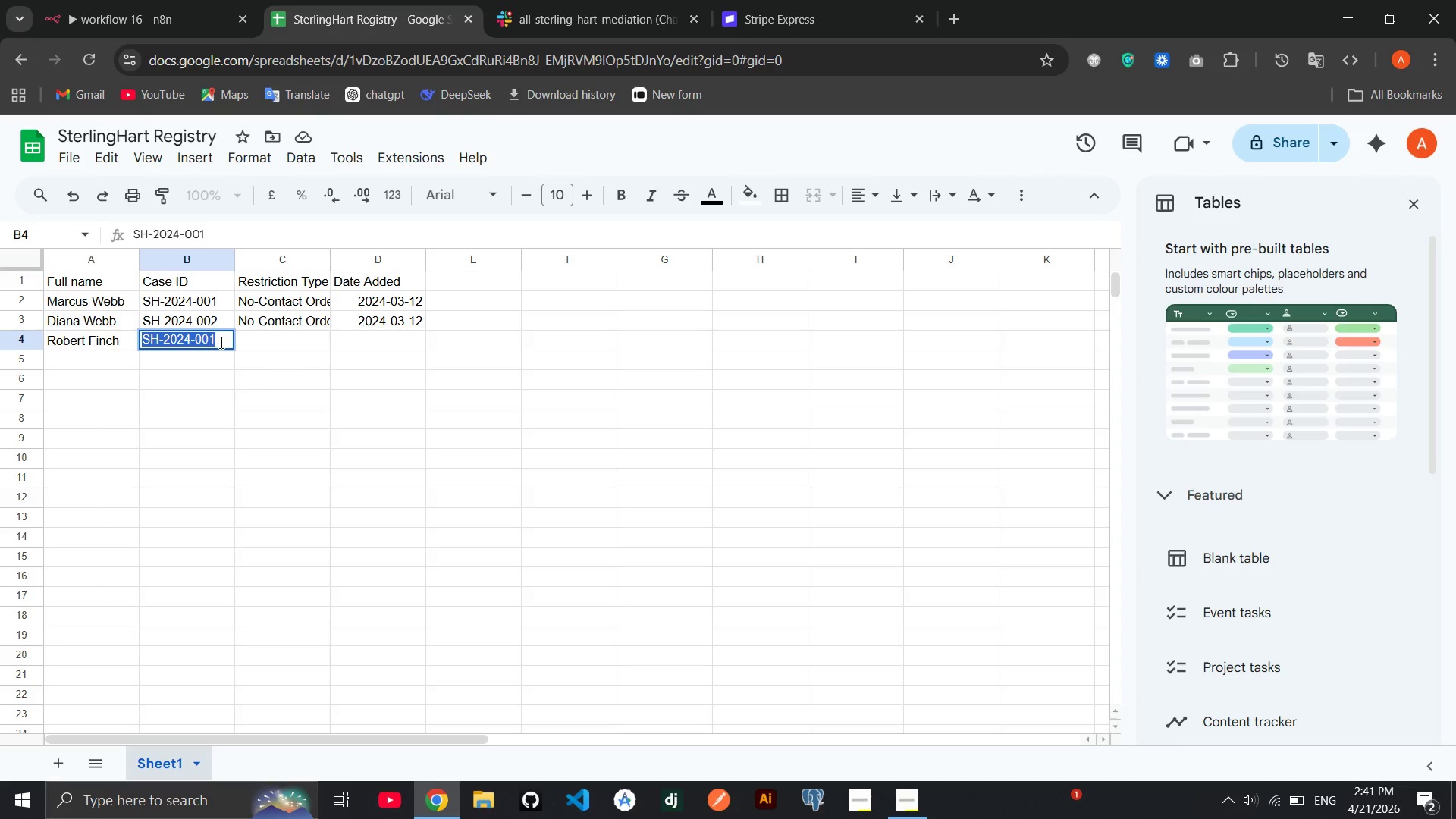 
left_click([220, 342])
 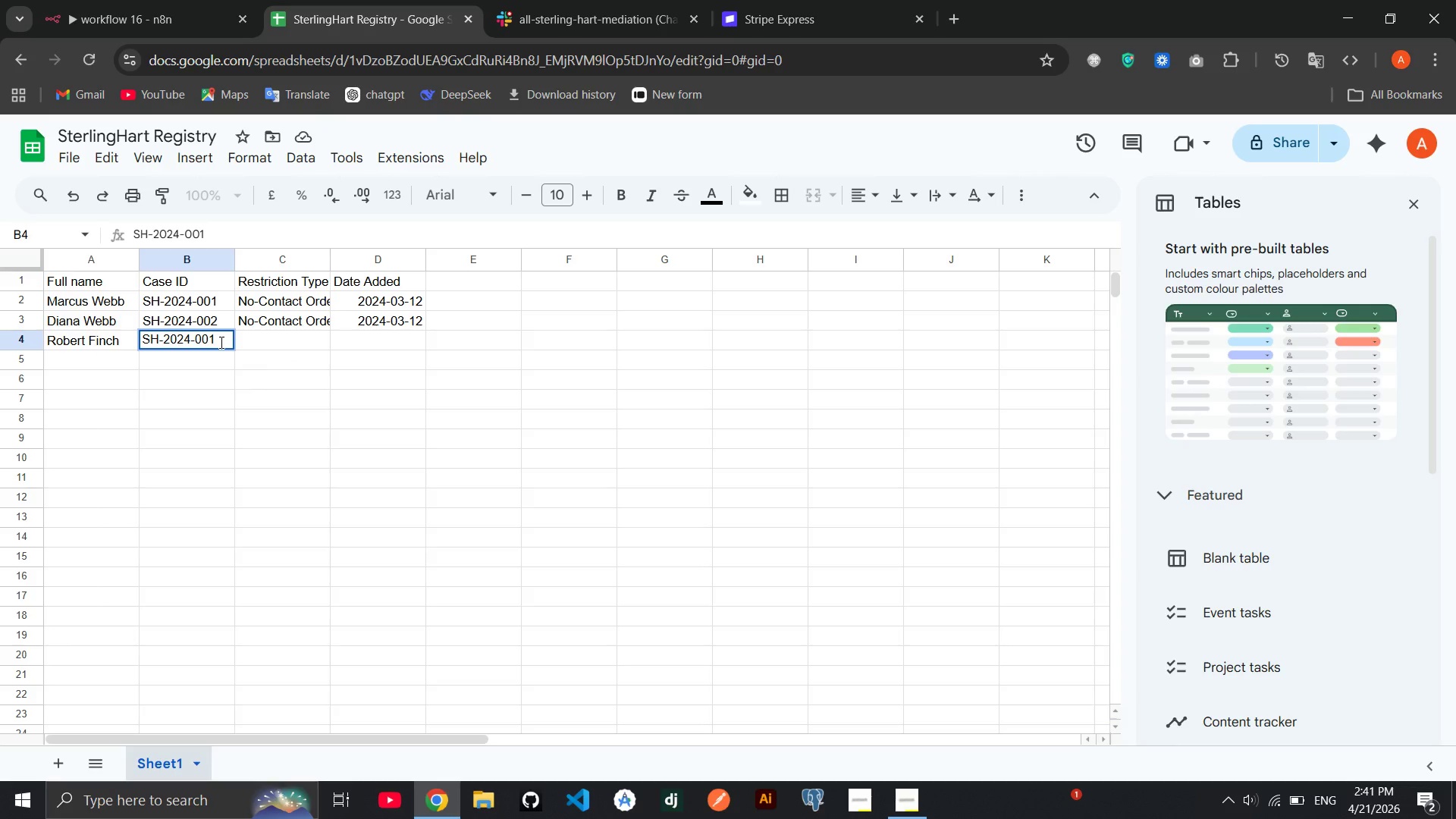 
key(Backspace)
type(3)
key(Tab)
type(Conflict of Interser)
key(Backspace)
type(t)
key(Backspace)
key(Backspace)
type(t)
 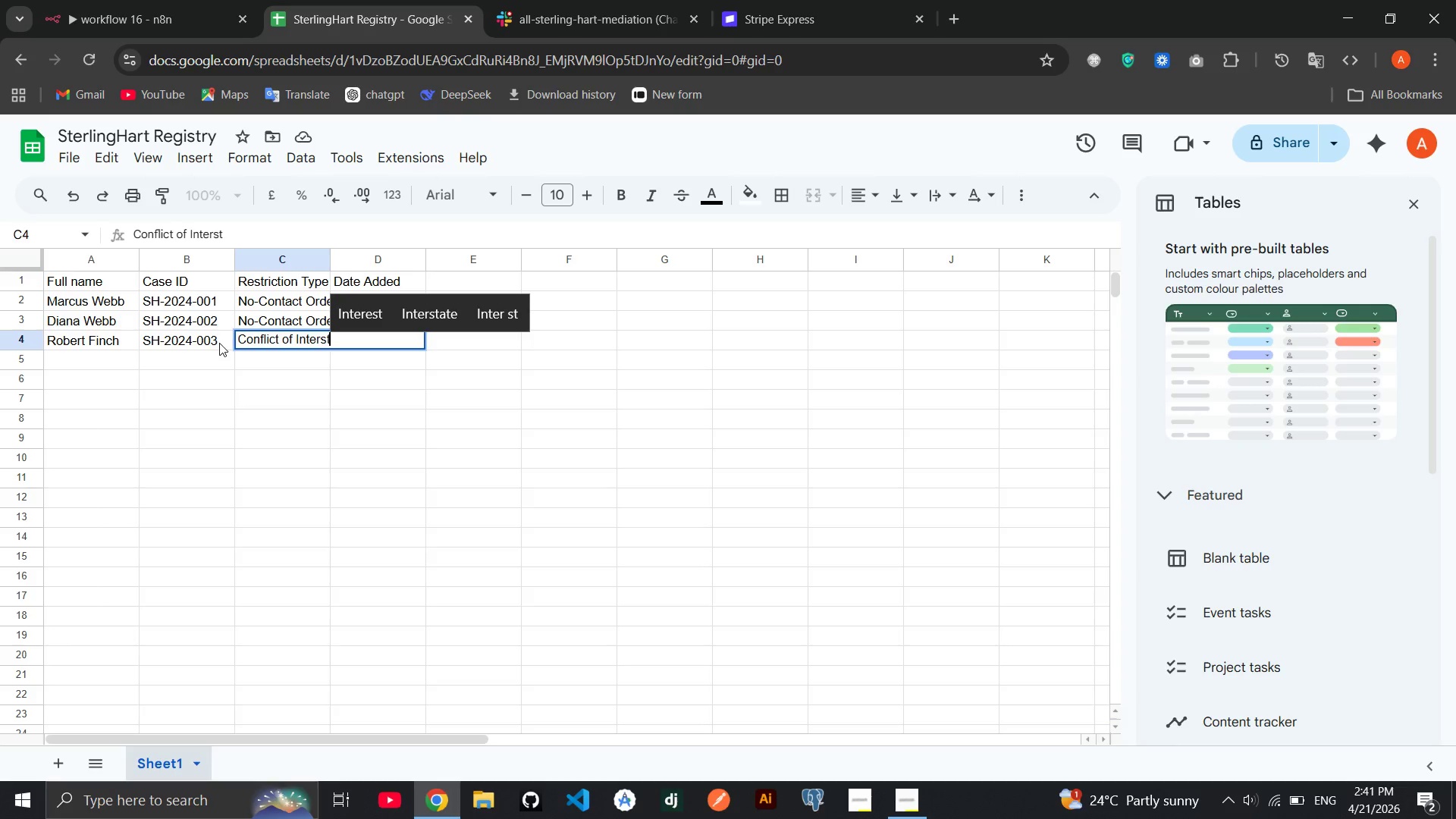 
key(ArrowUp)
 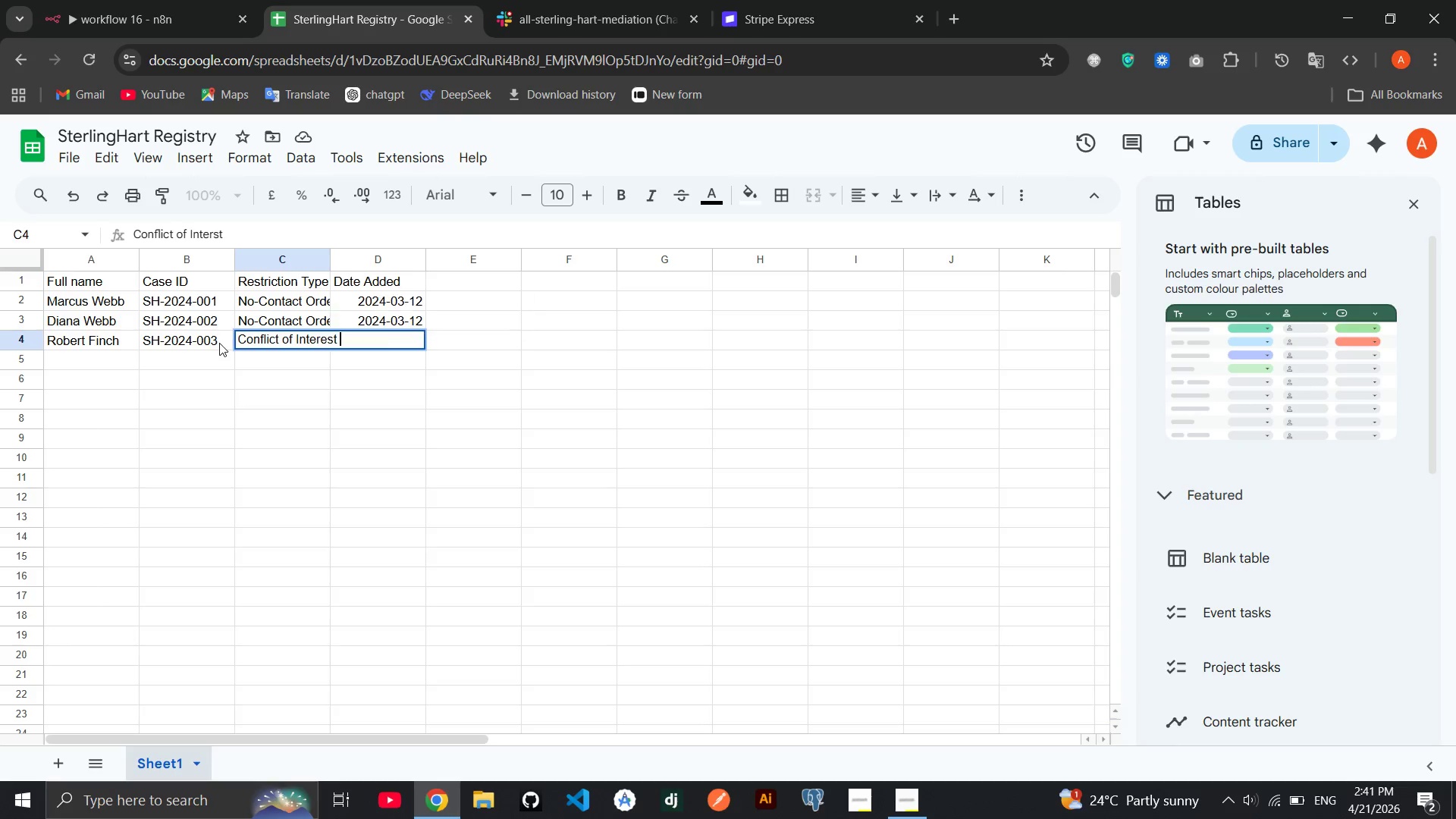 
key(Enter)
 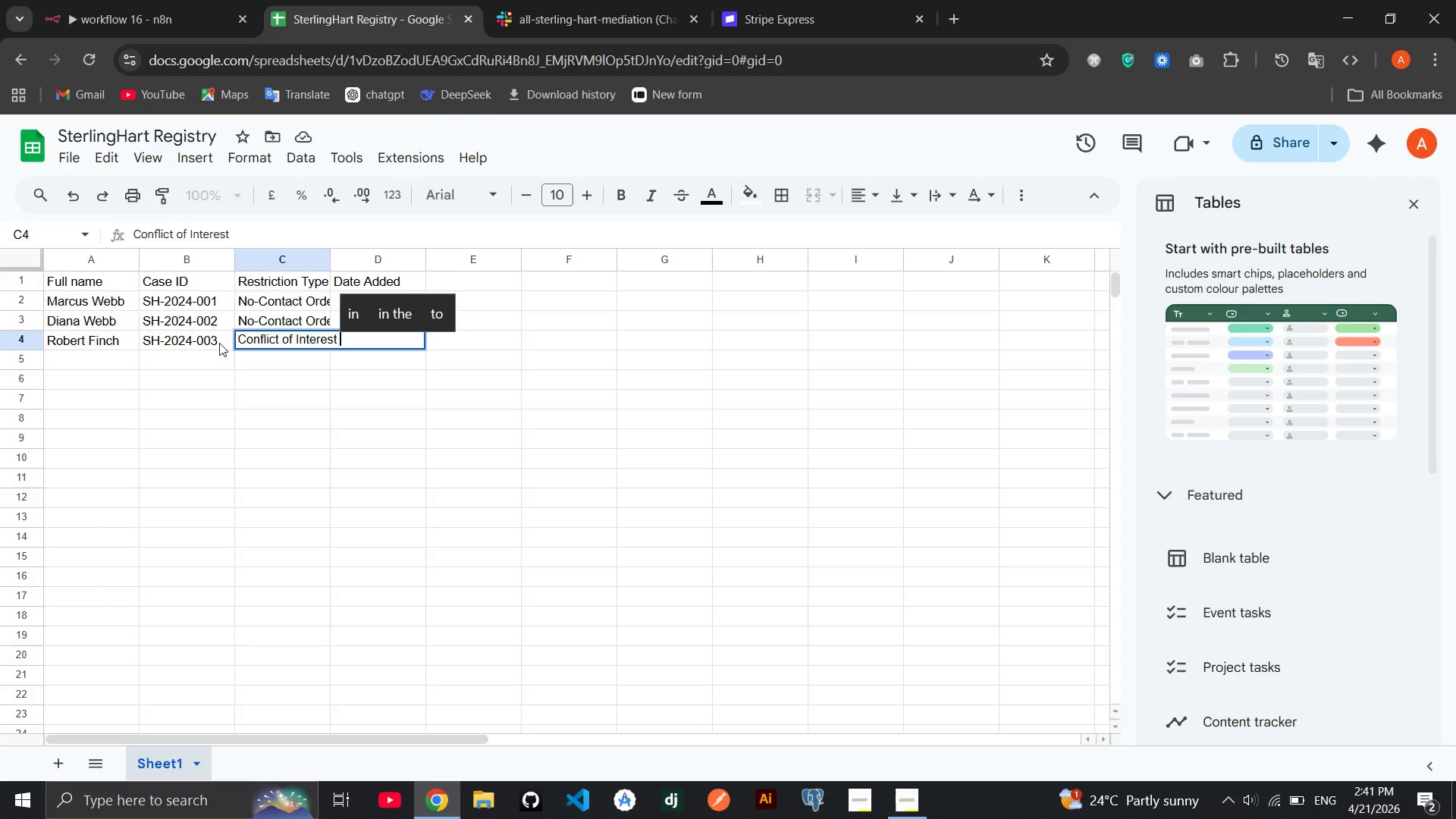 
key(Tab)
type(2023-11-05)
 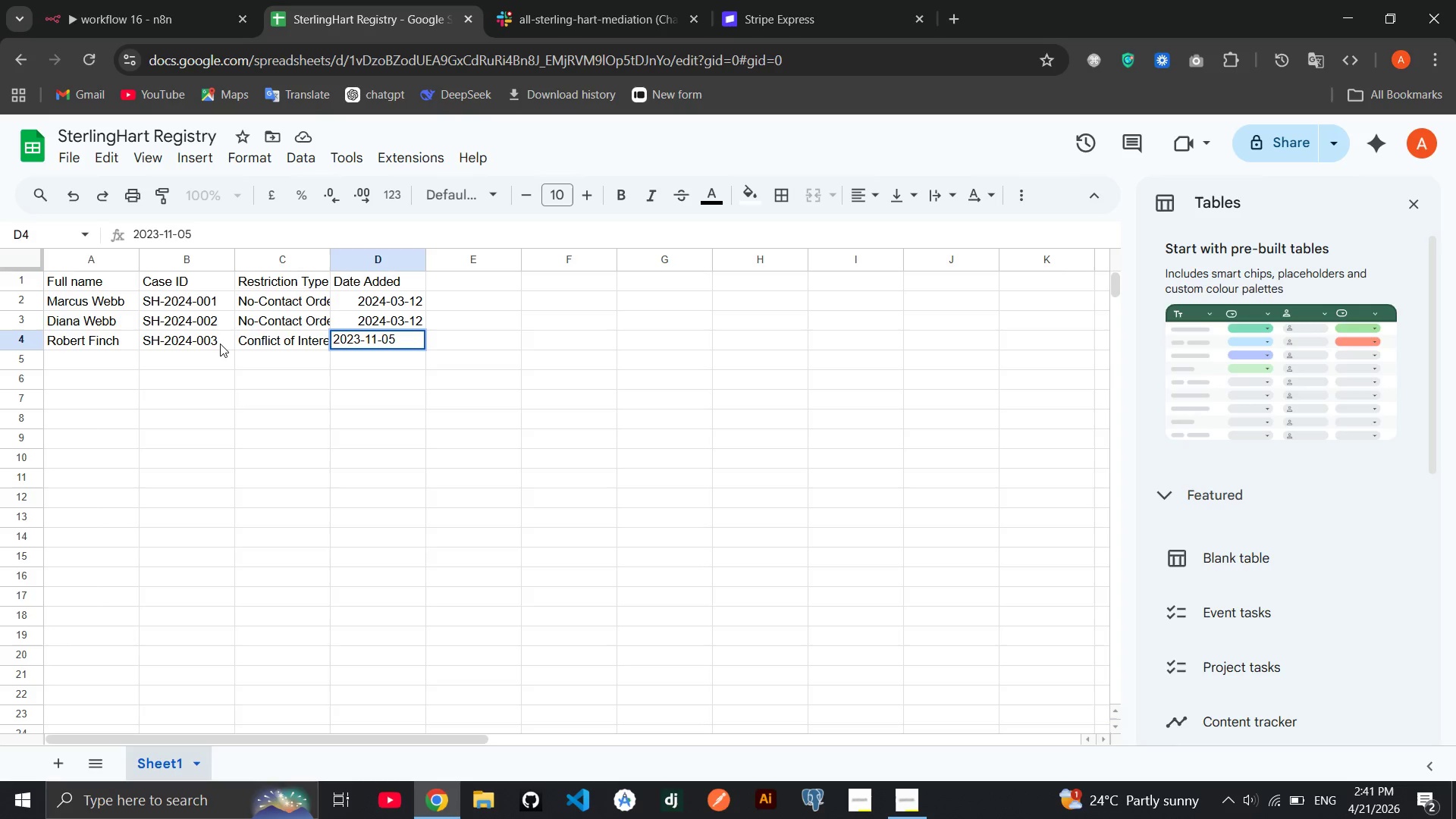 
key(Enter)
 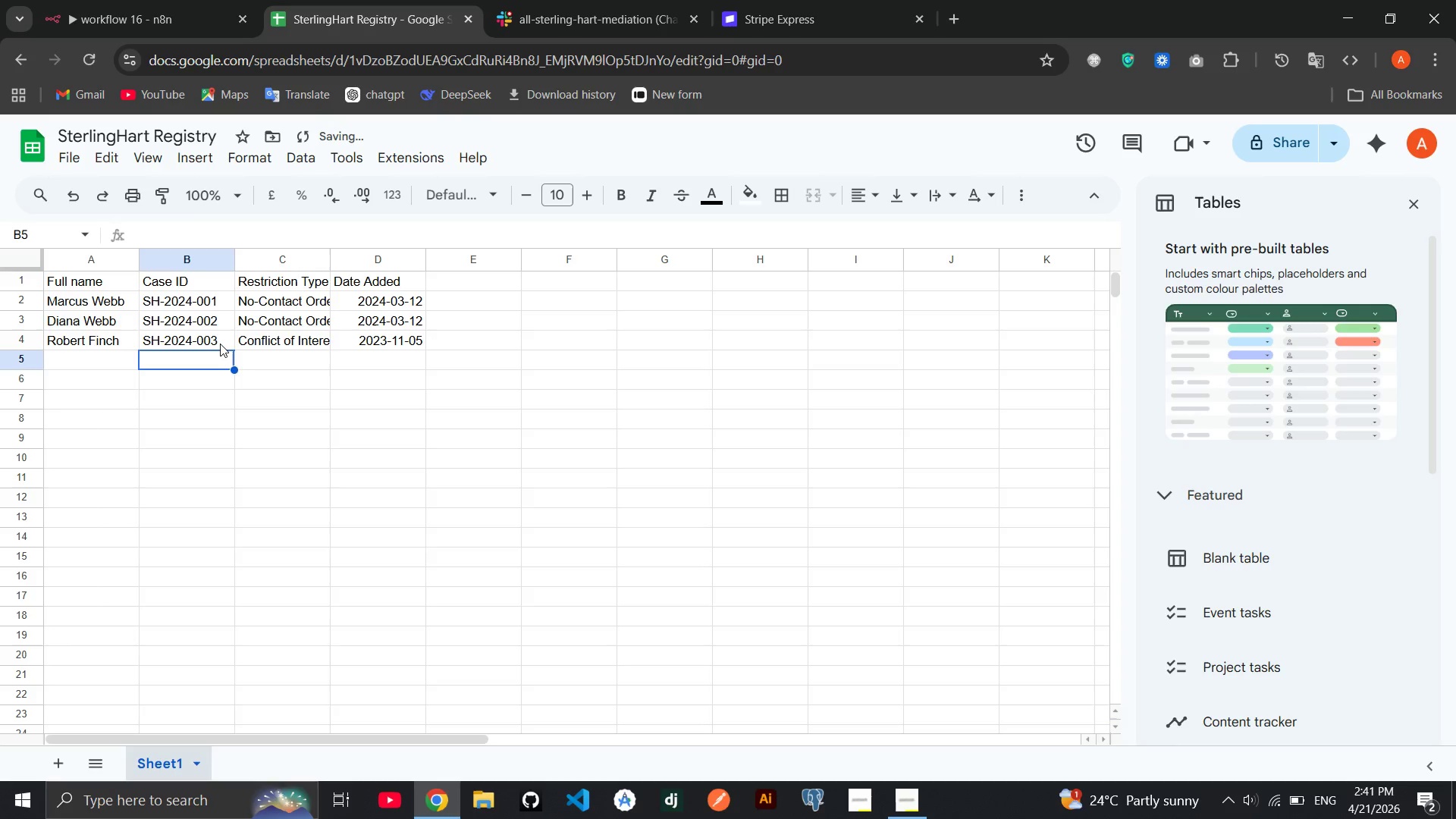 
key(ArrowLeft)
 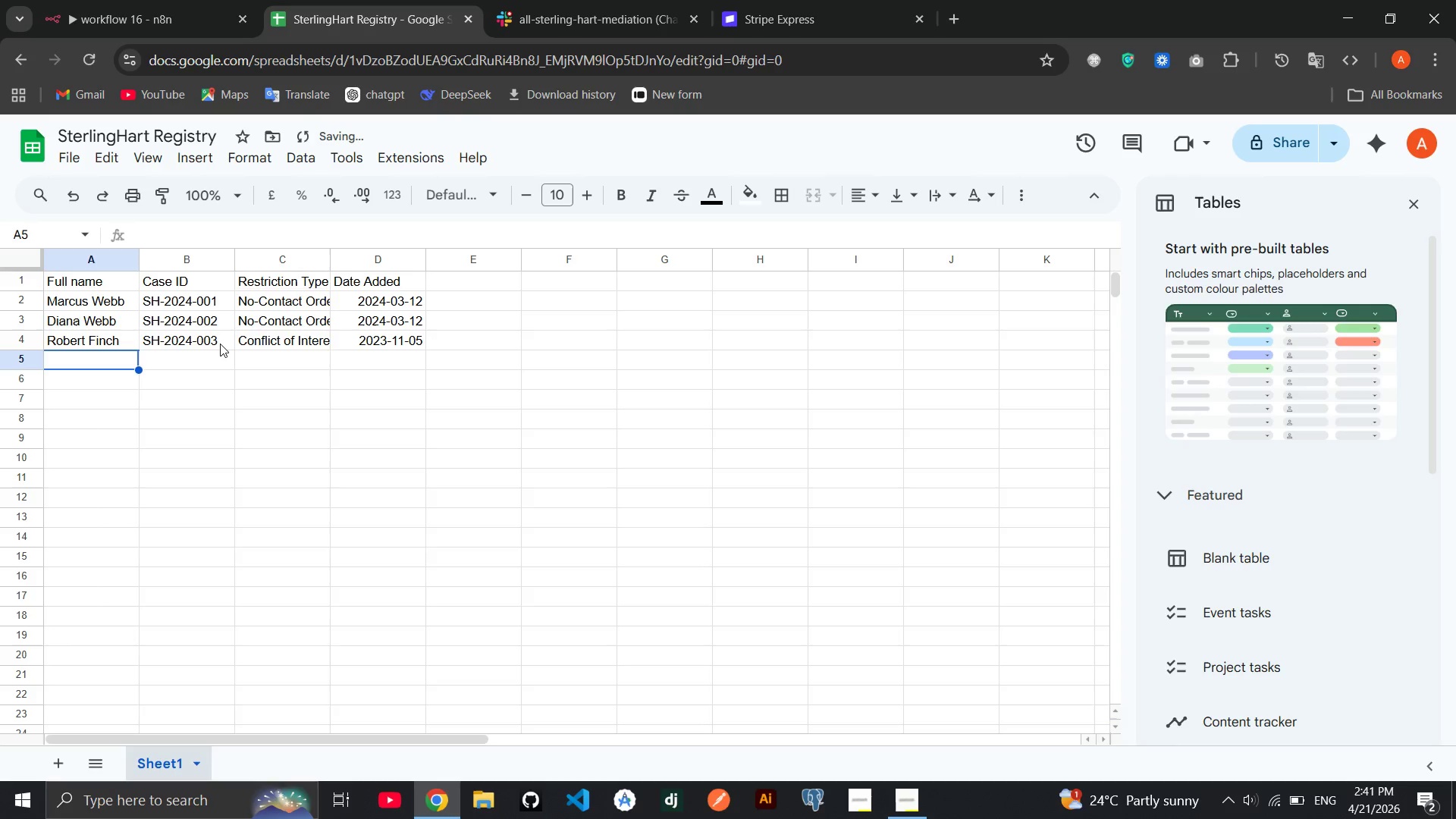 
type(Angela Morrow)
key(Tab)
type(S)
key(Backspace)
 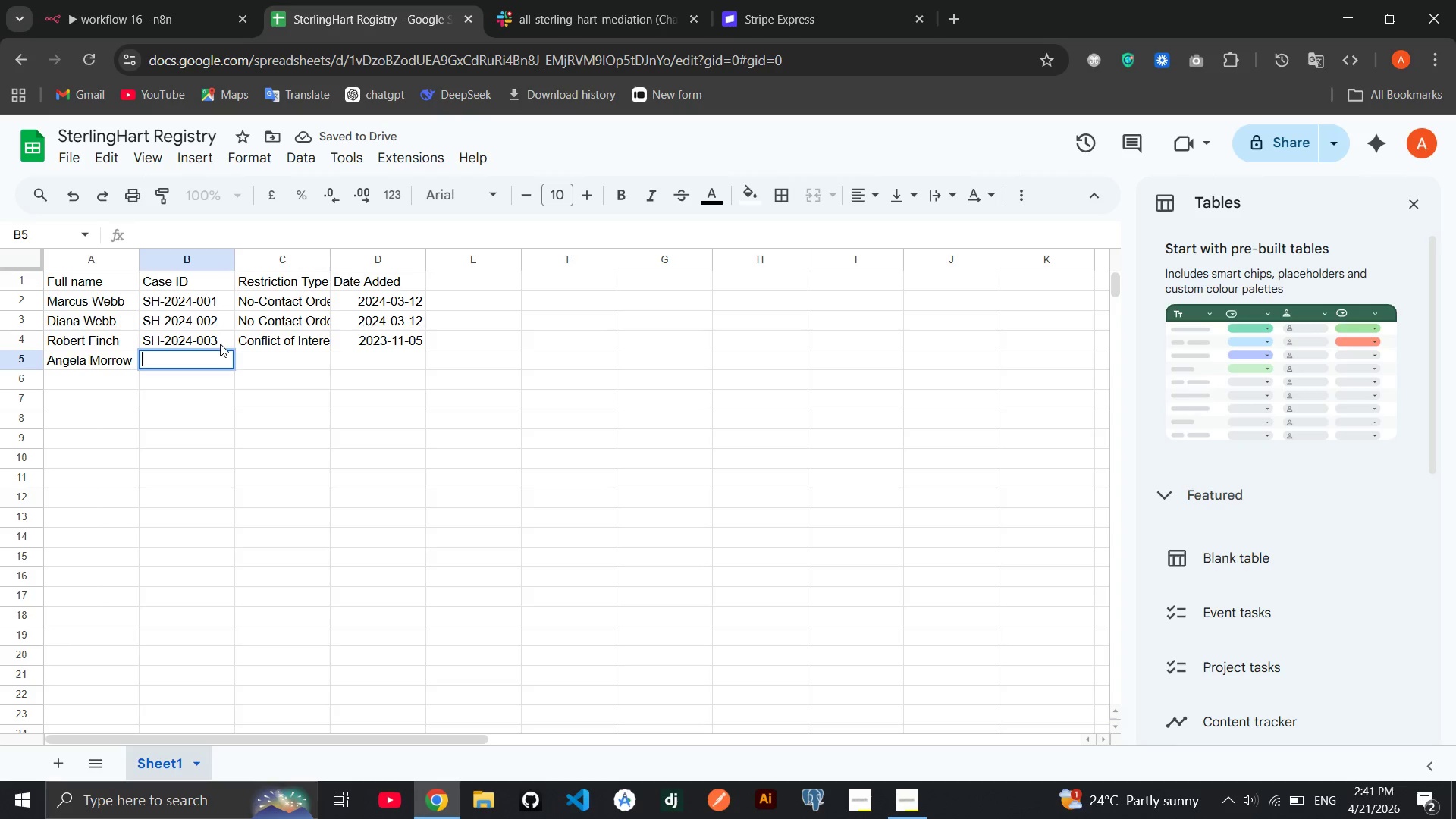 
key(Control+V)
 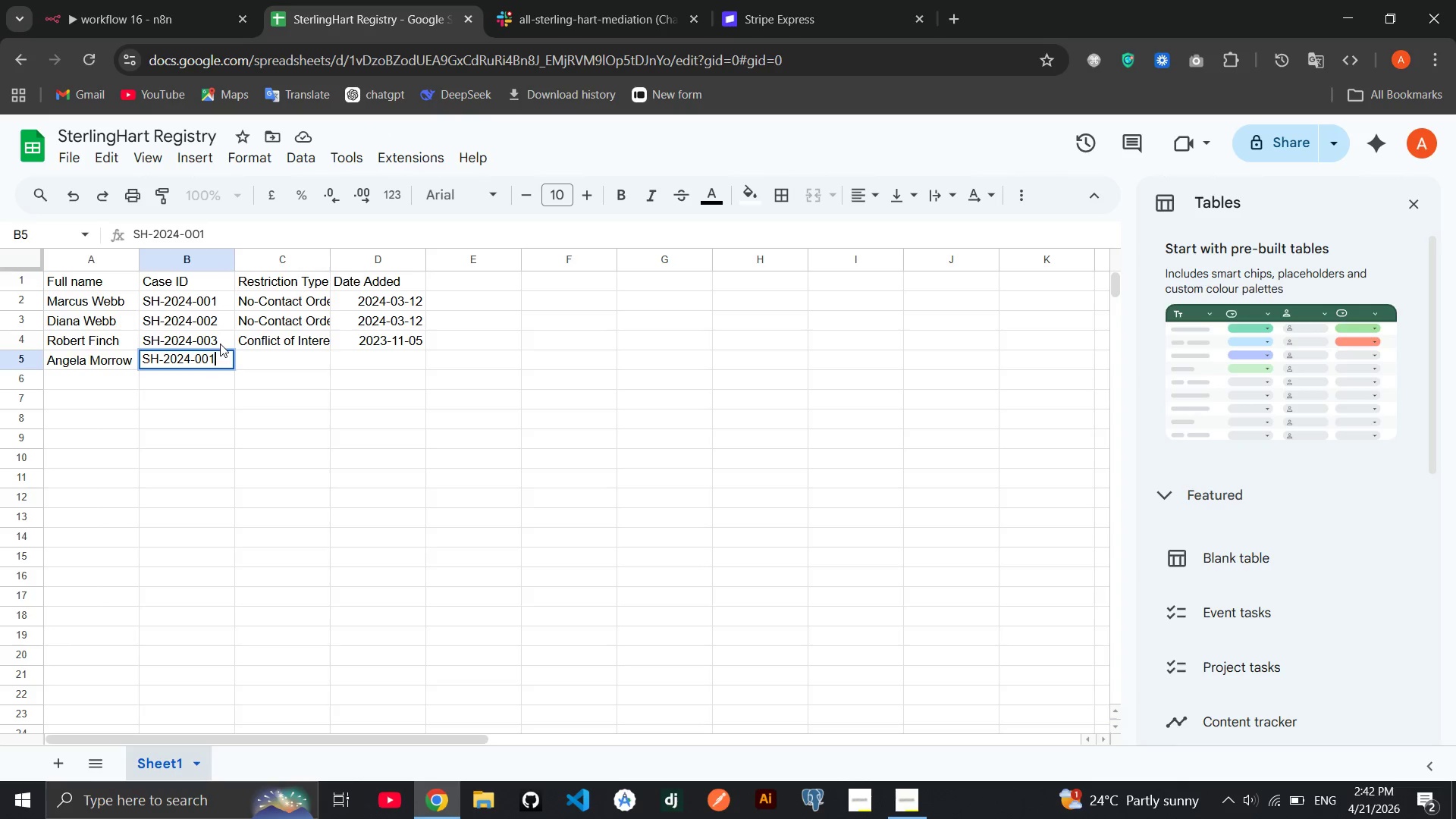 
key(Backspace)
 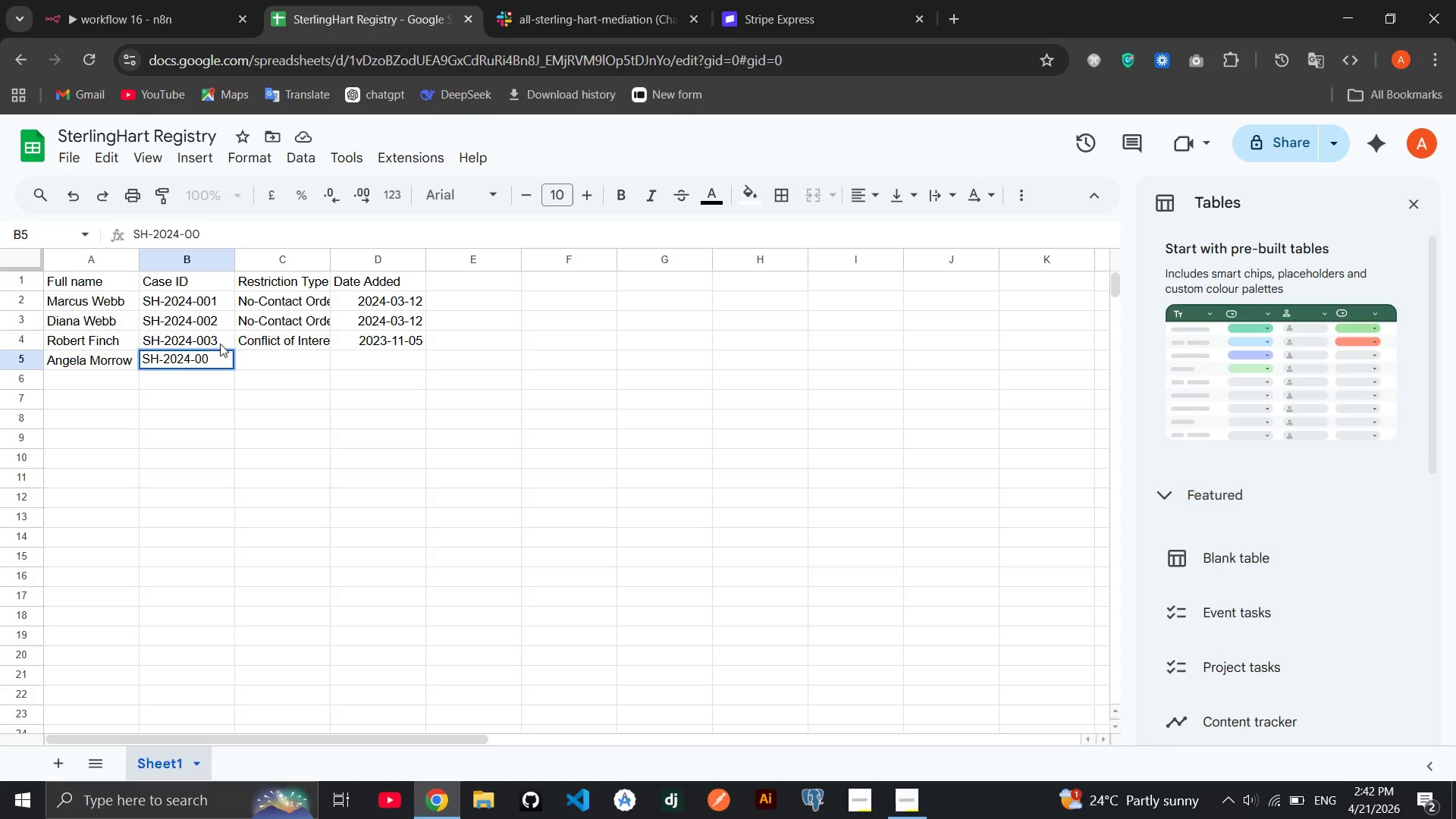 
key(4)
 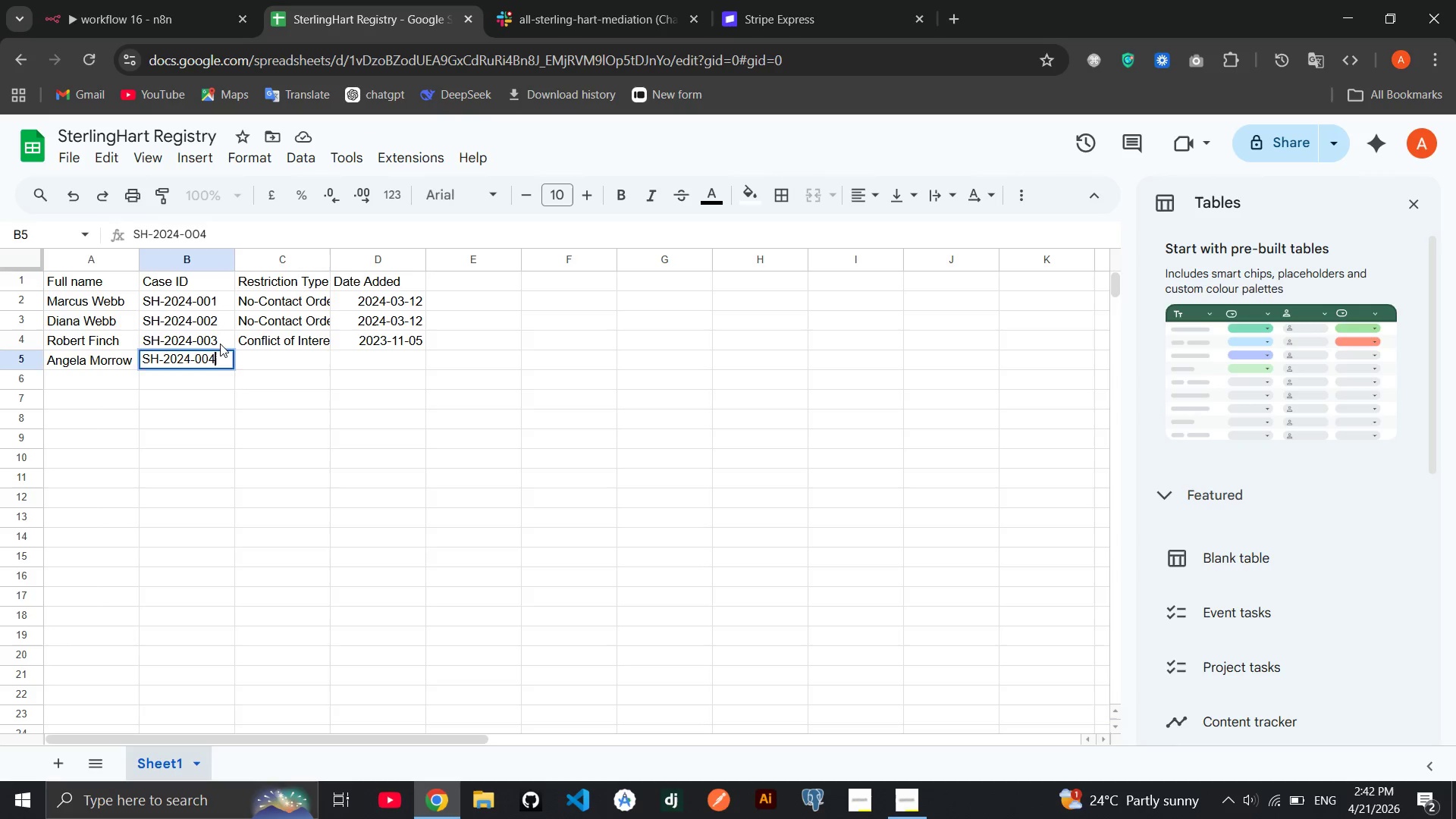 
key(ArrowDown)
 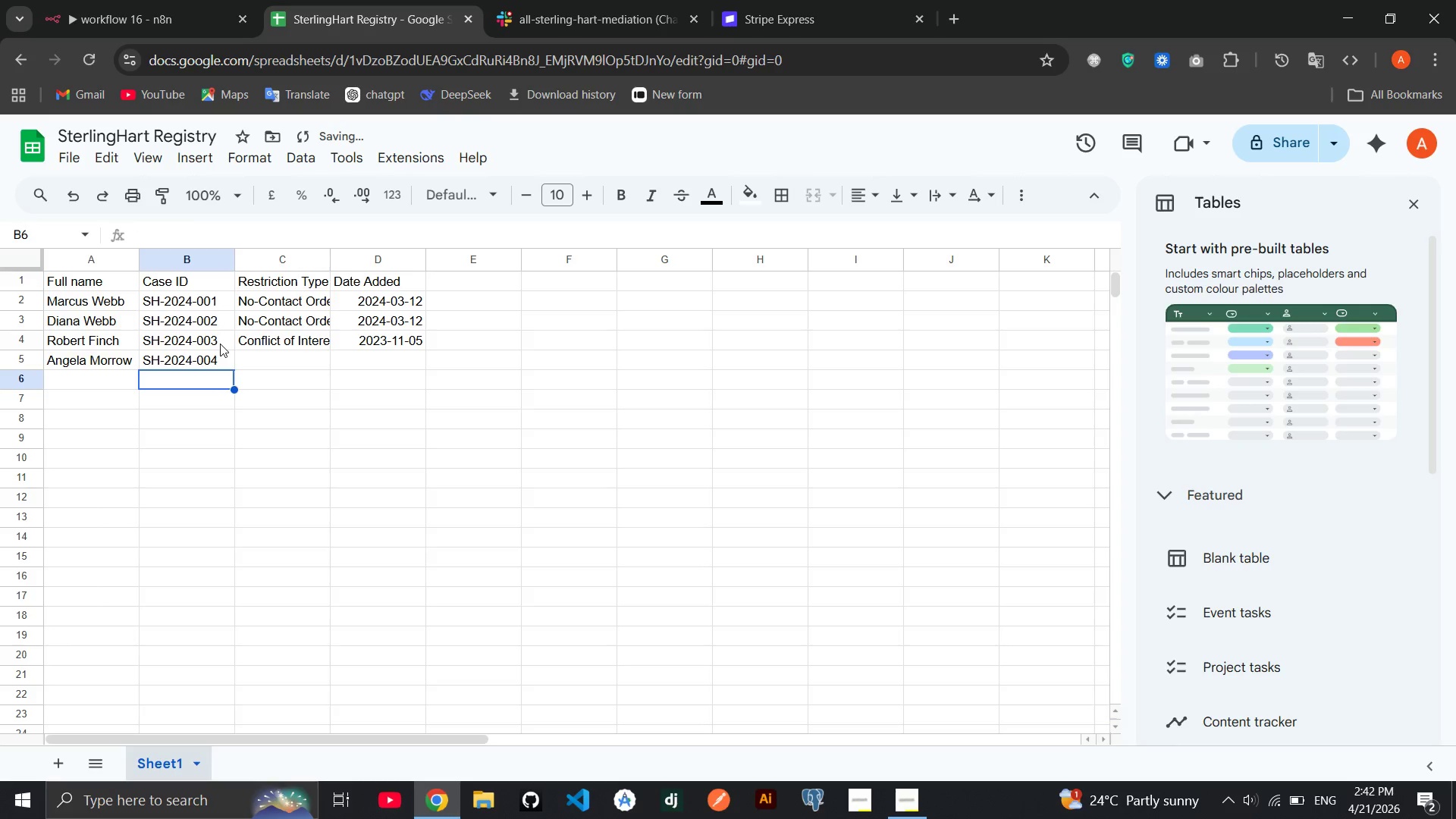 
key(ArrowUp)
 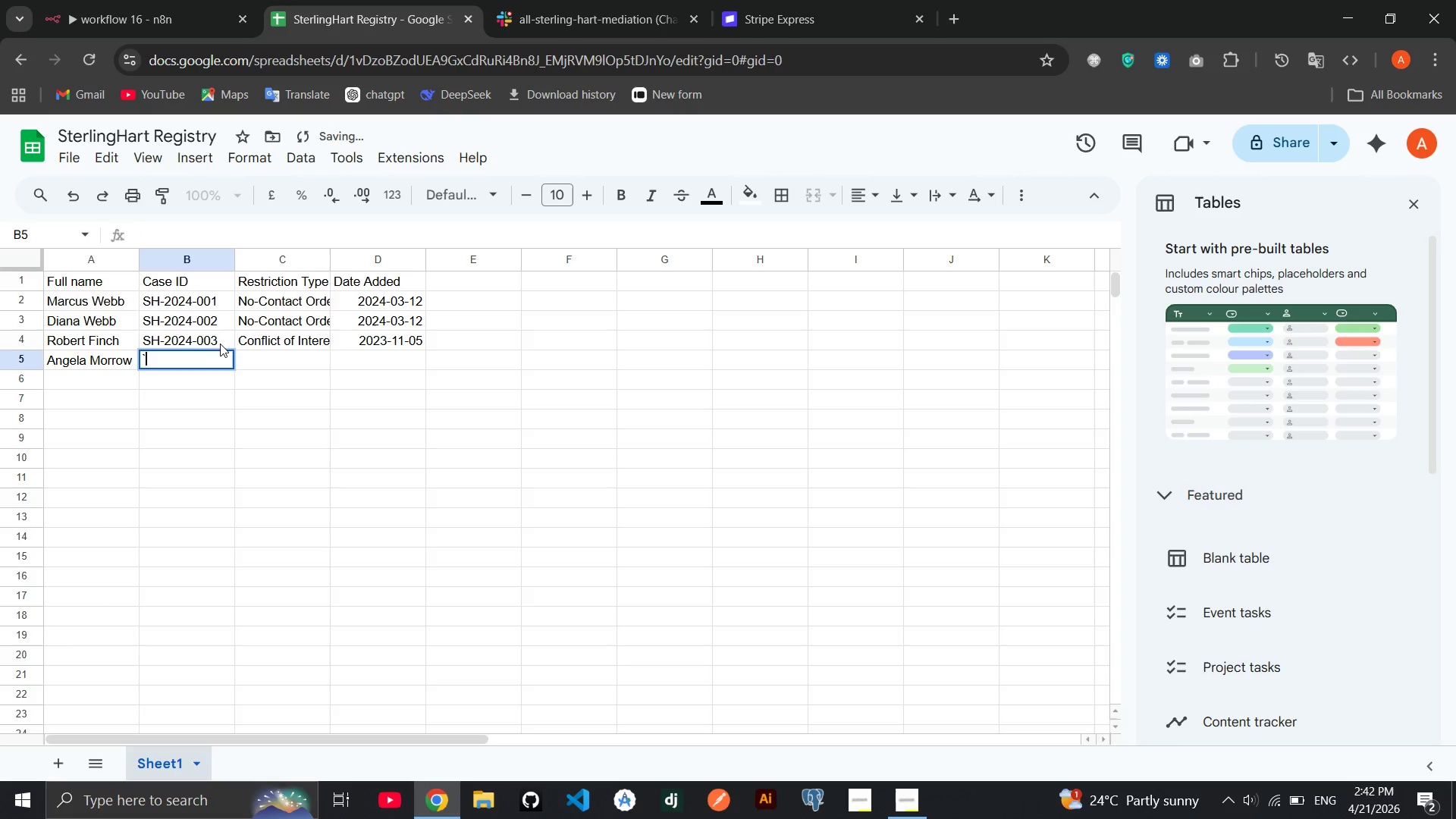 
key(Backquote)
 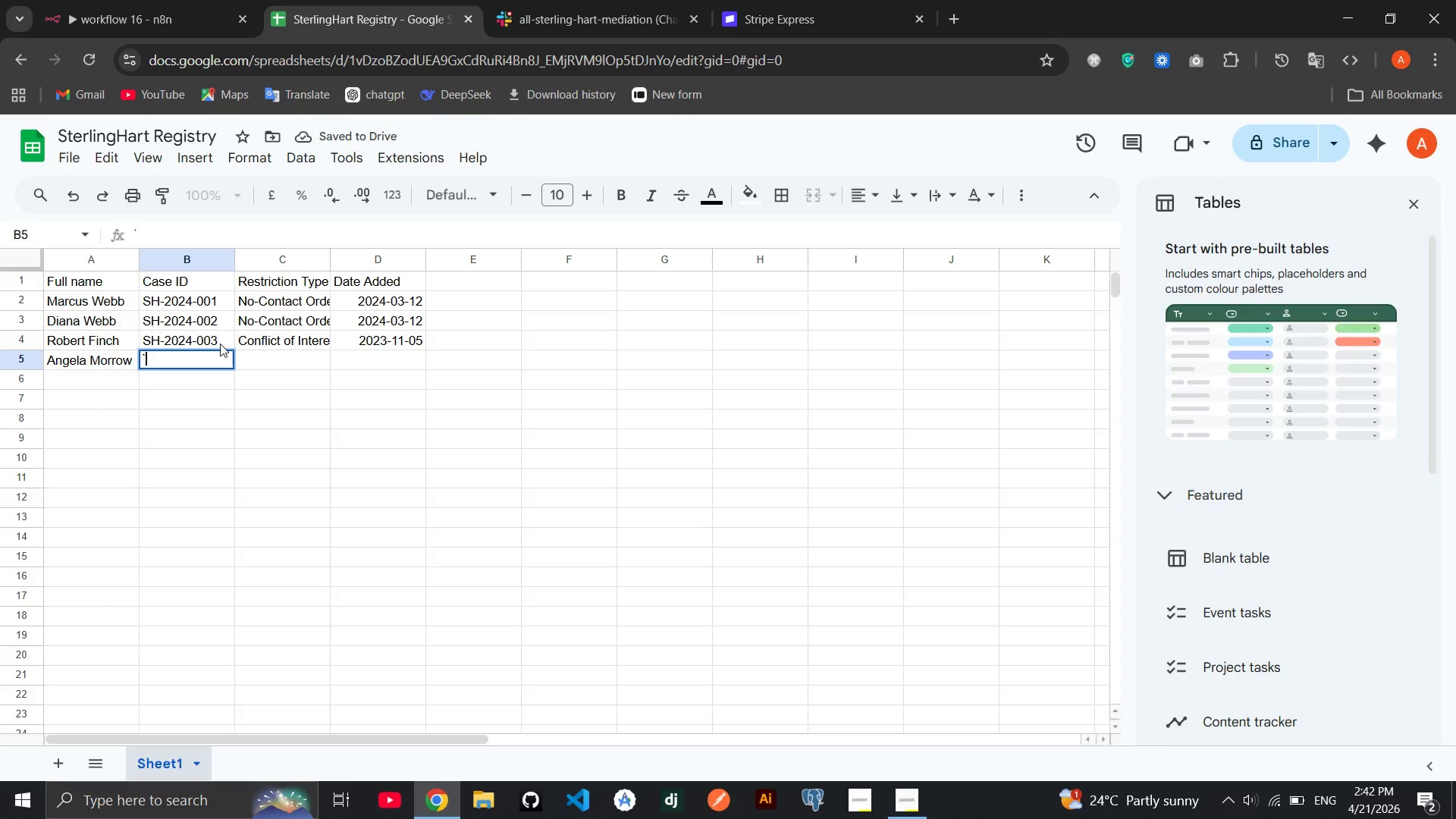 
key(Control+Z)
 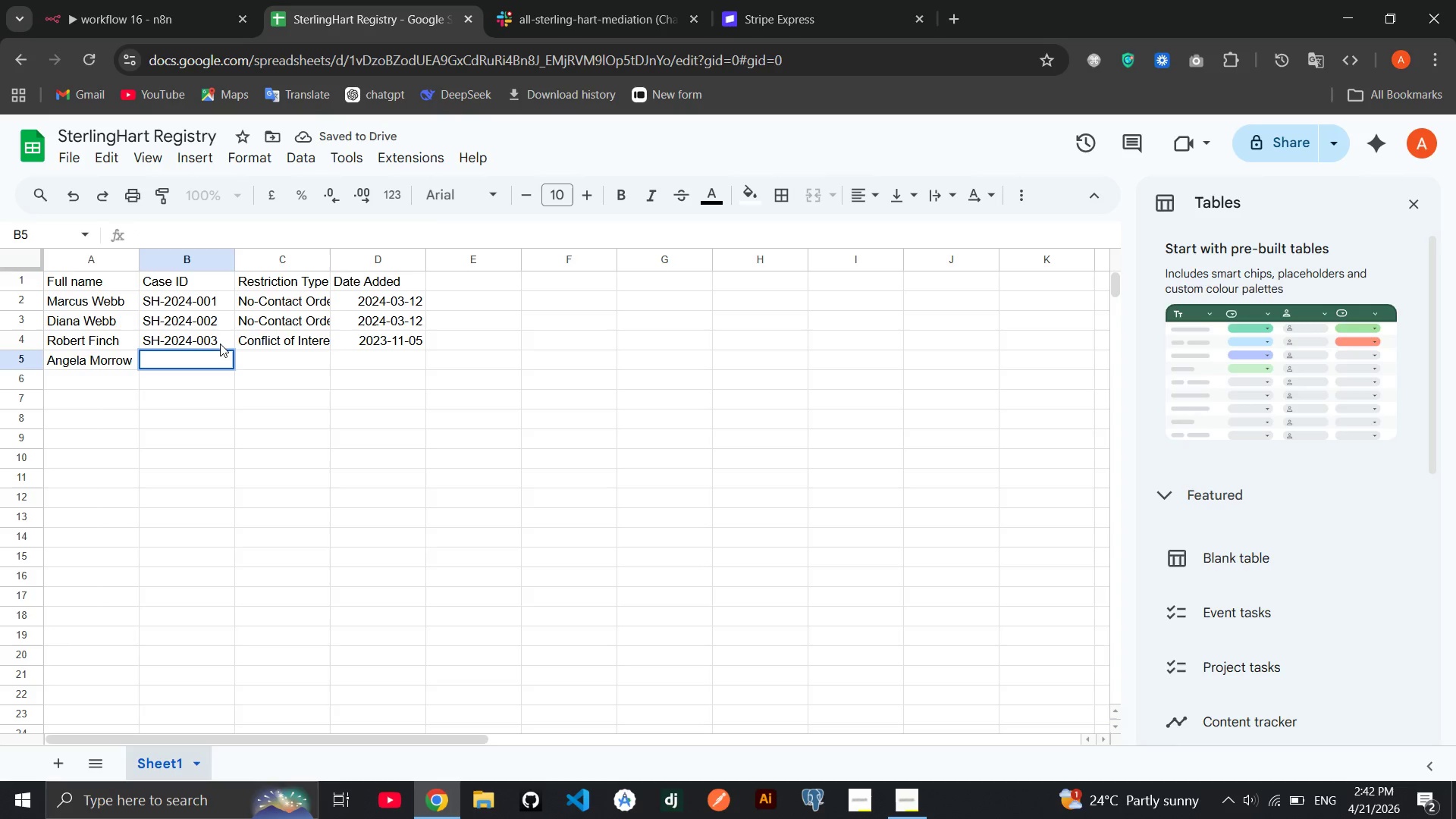 
key(Control+Z)
 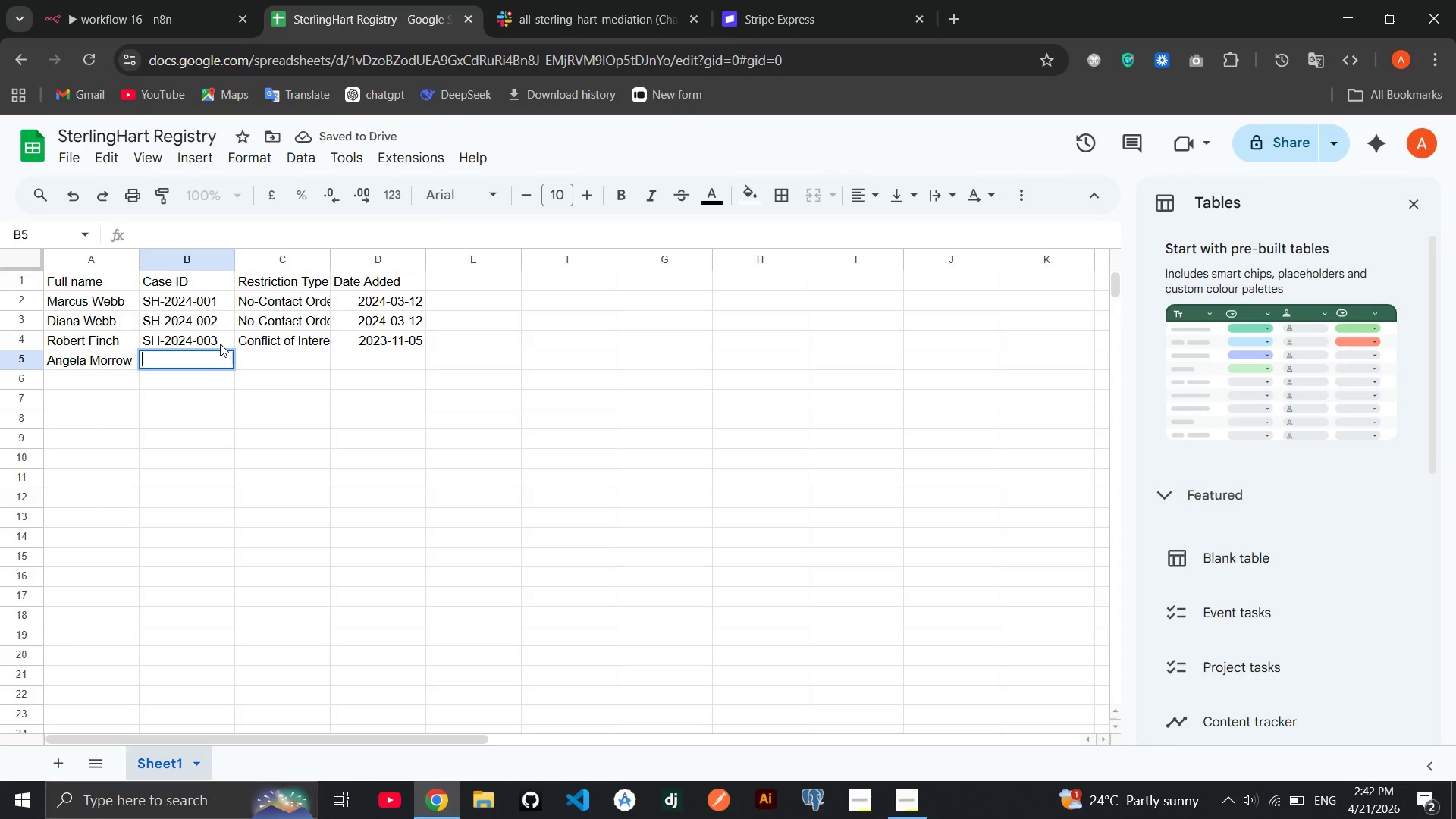 
key(Control+Z)
 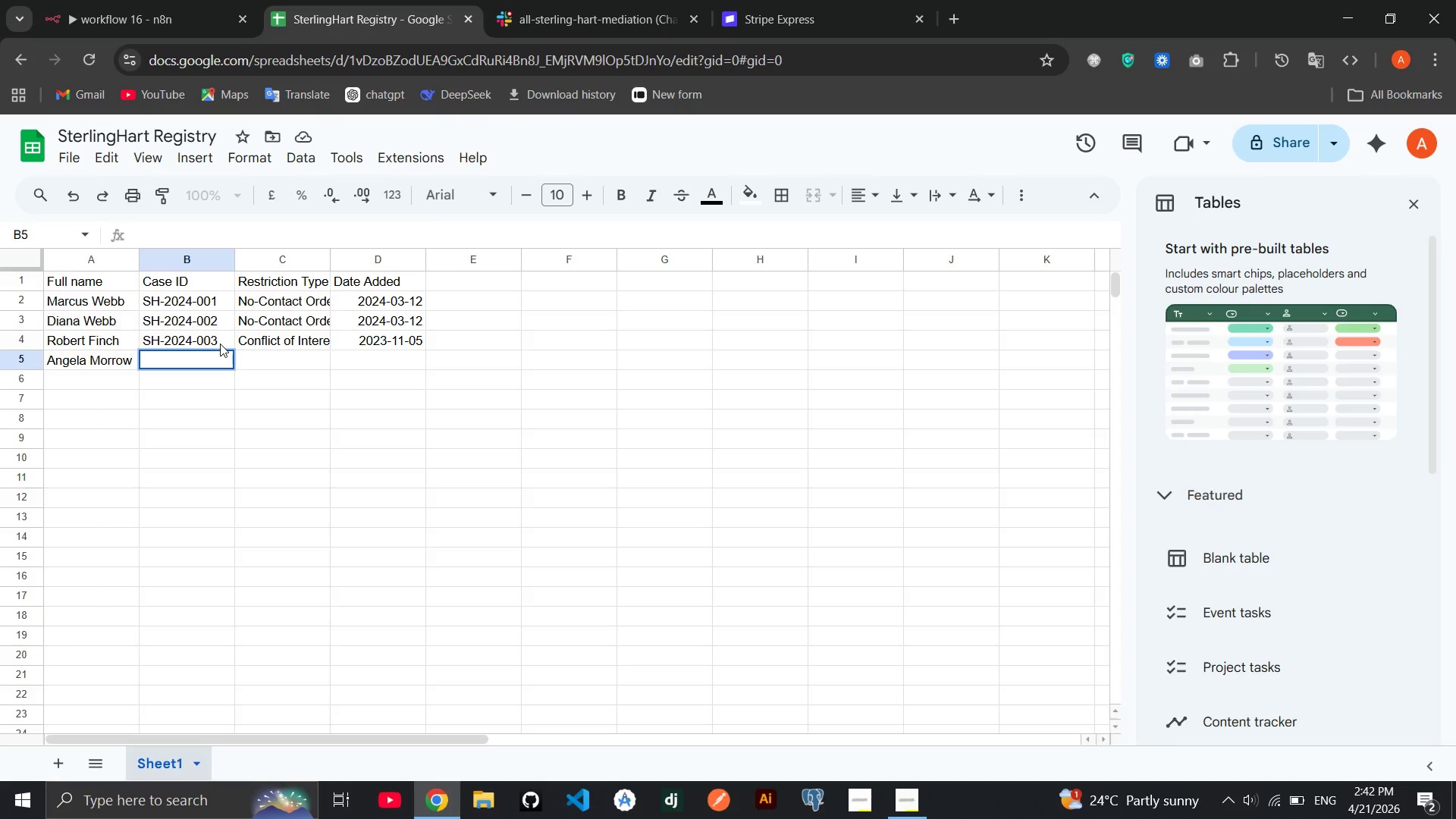 
key(Control+Z)
 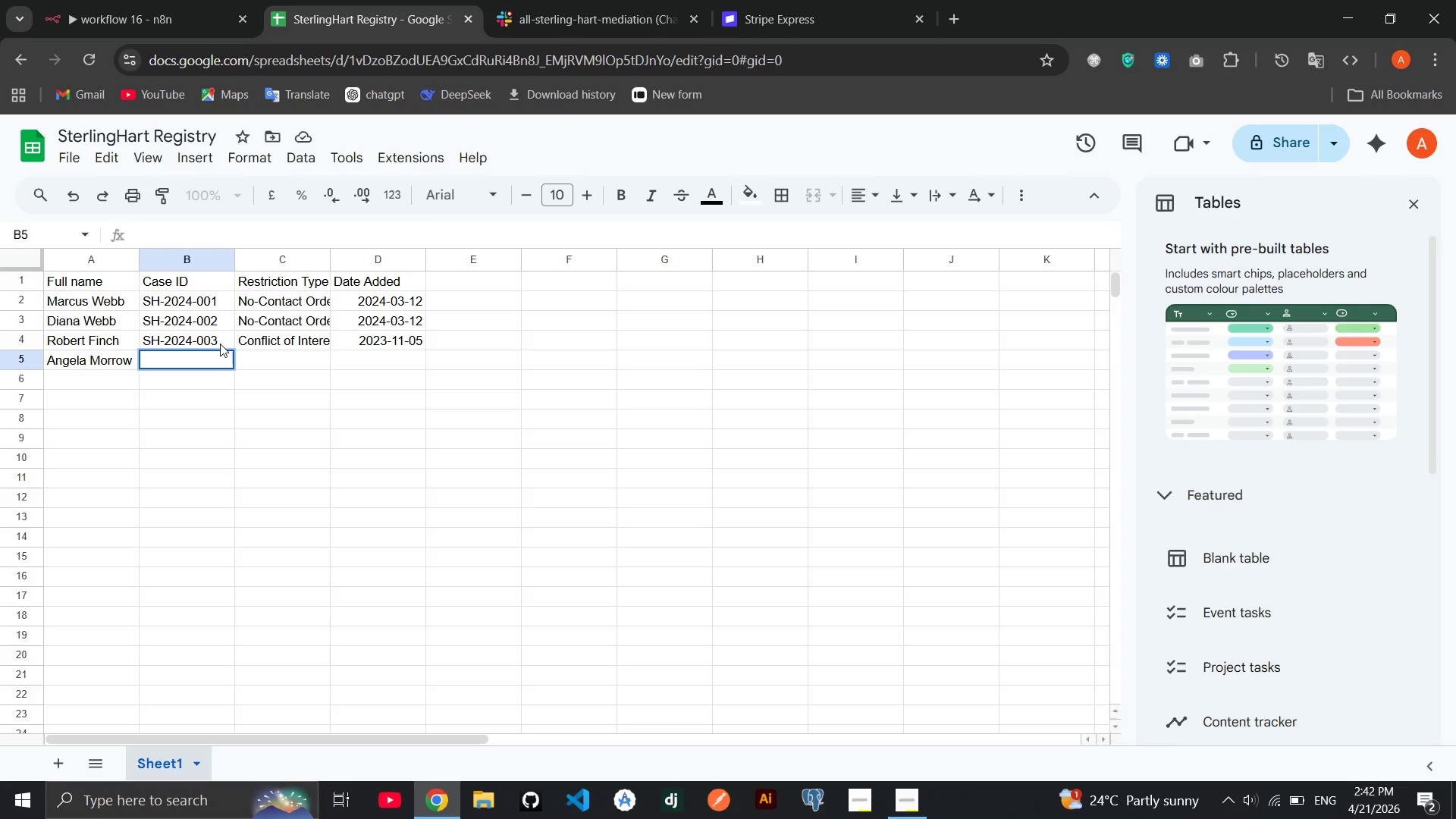 
key(Control+V)
 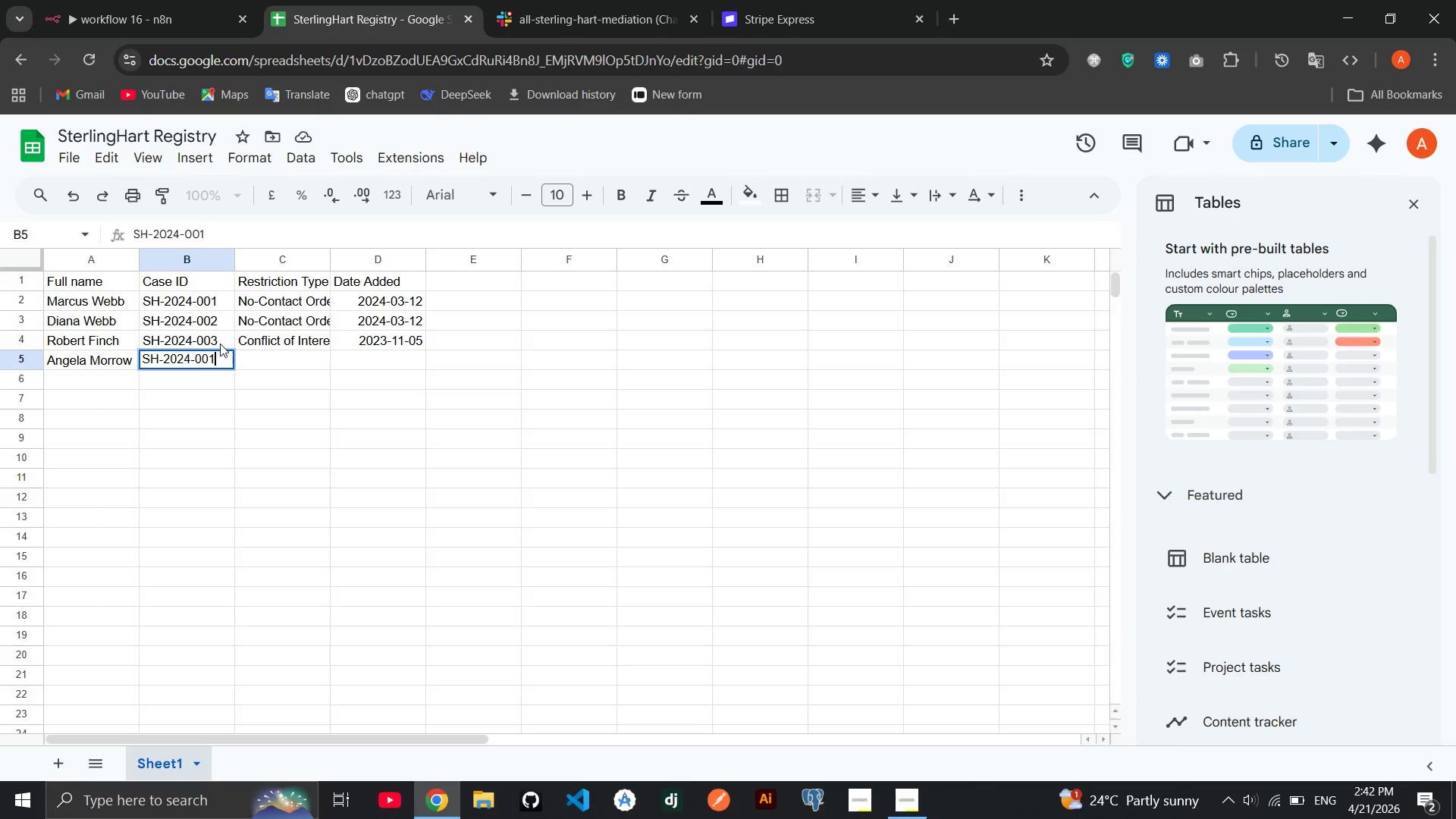 
key(Backspace)
 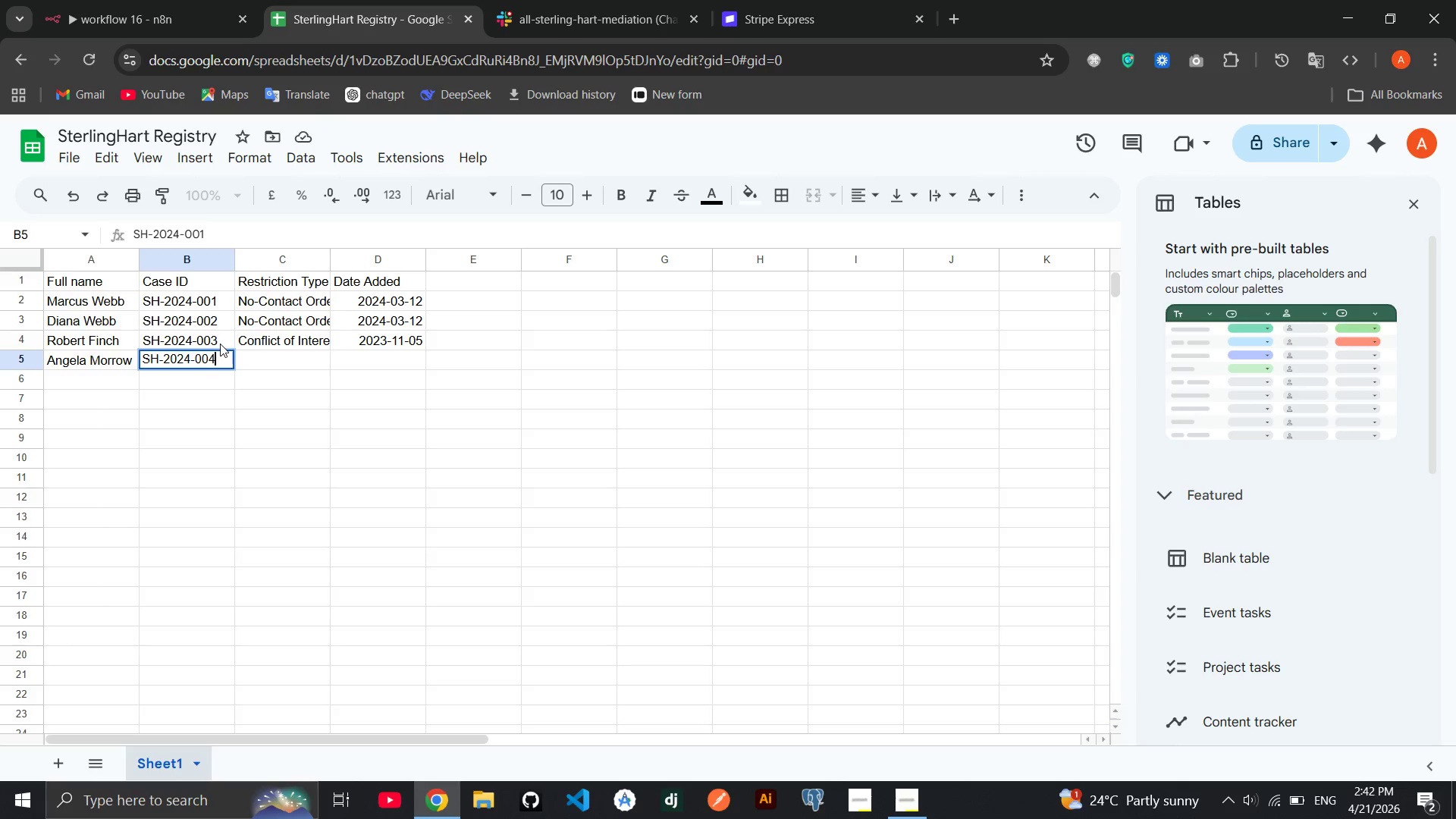 
key(4)
 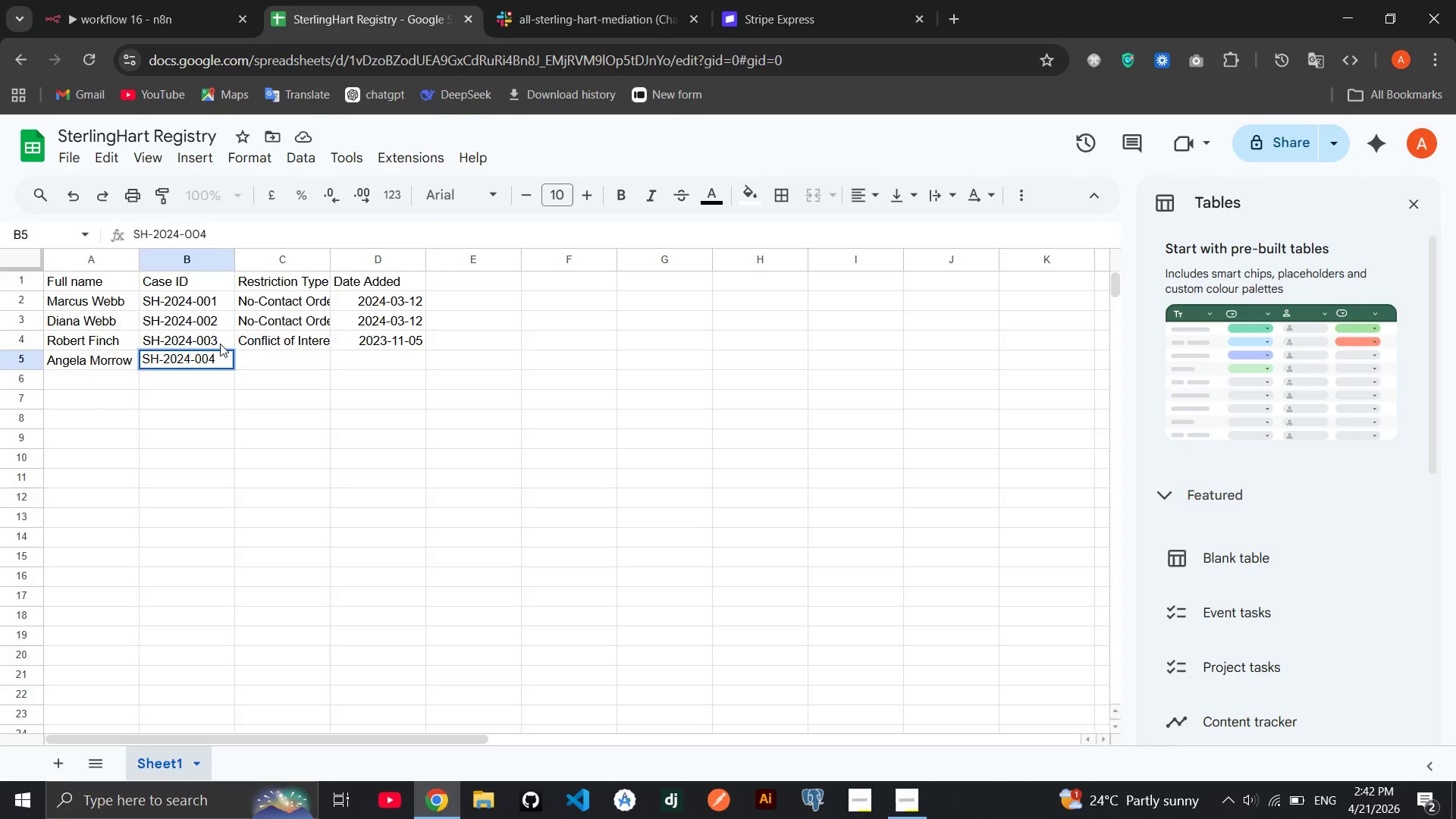 
key(ArrowRight)
 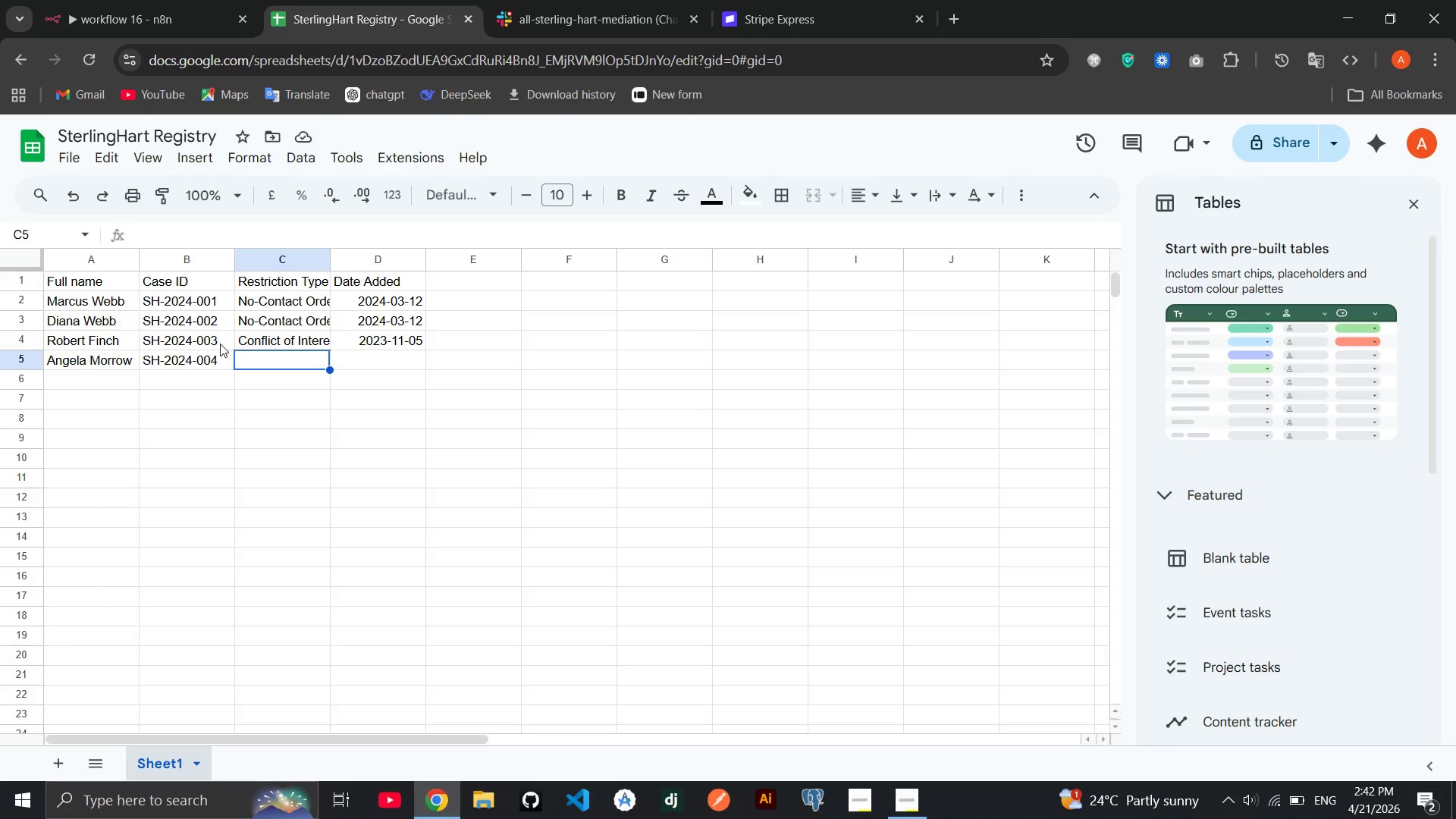 
type(Active Restraining ordre)
key(Backspace)
key(Backspace)
type(er)
key(Tab)
 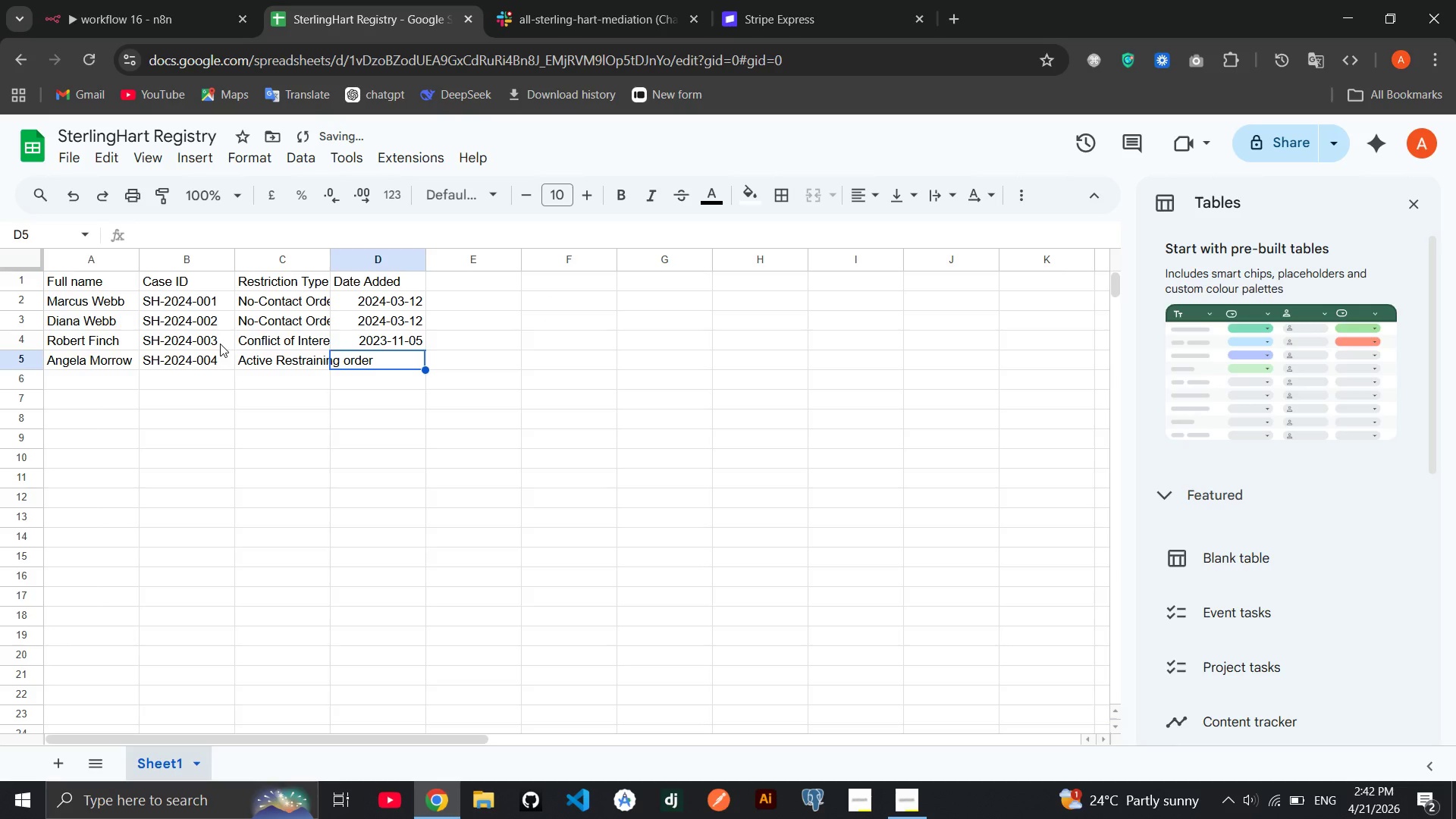 
wait(5.61)
 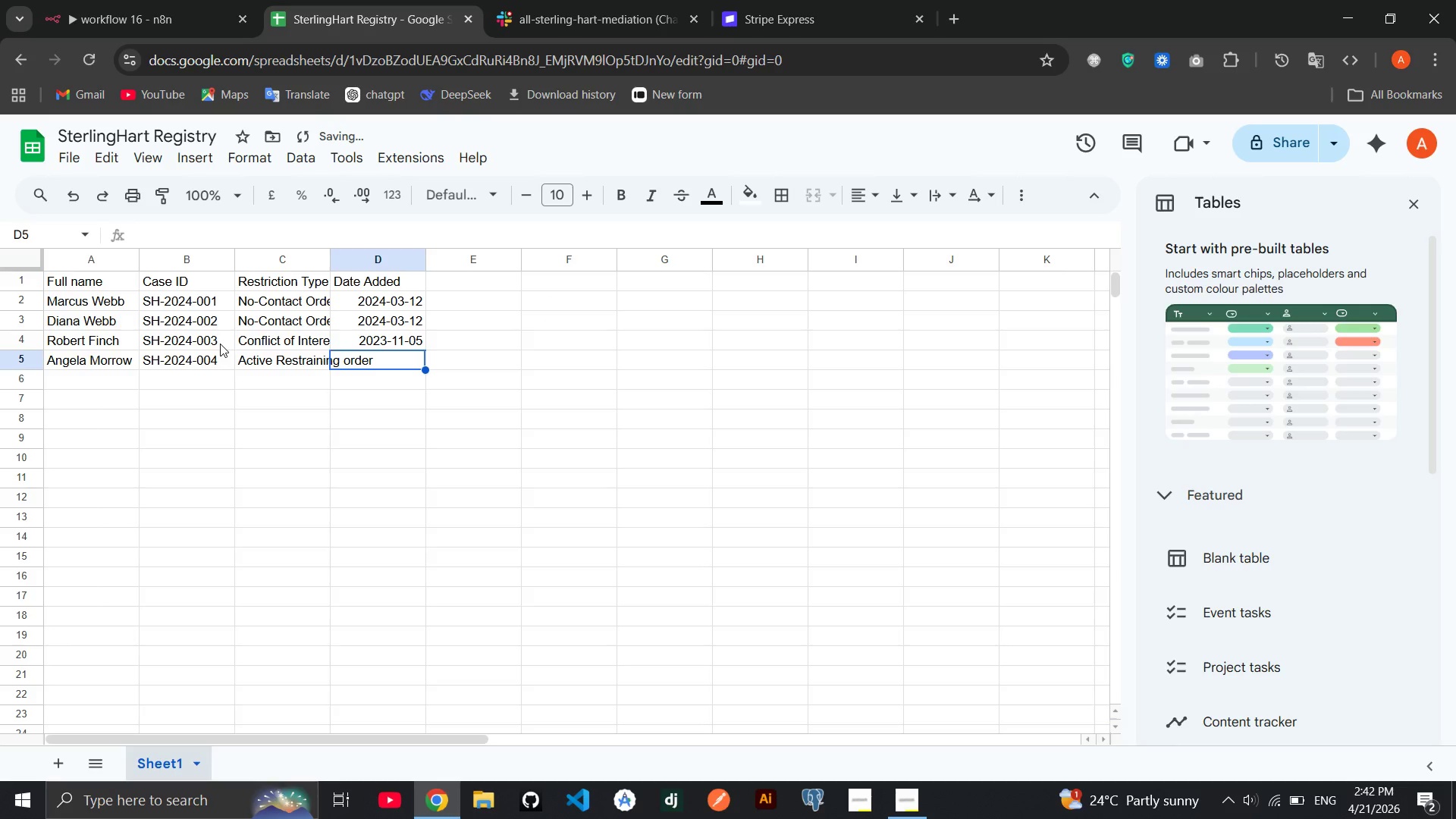 
type(2025-10)
key(Backspace)
key(Backspace)
type(01-20)
 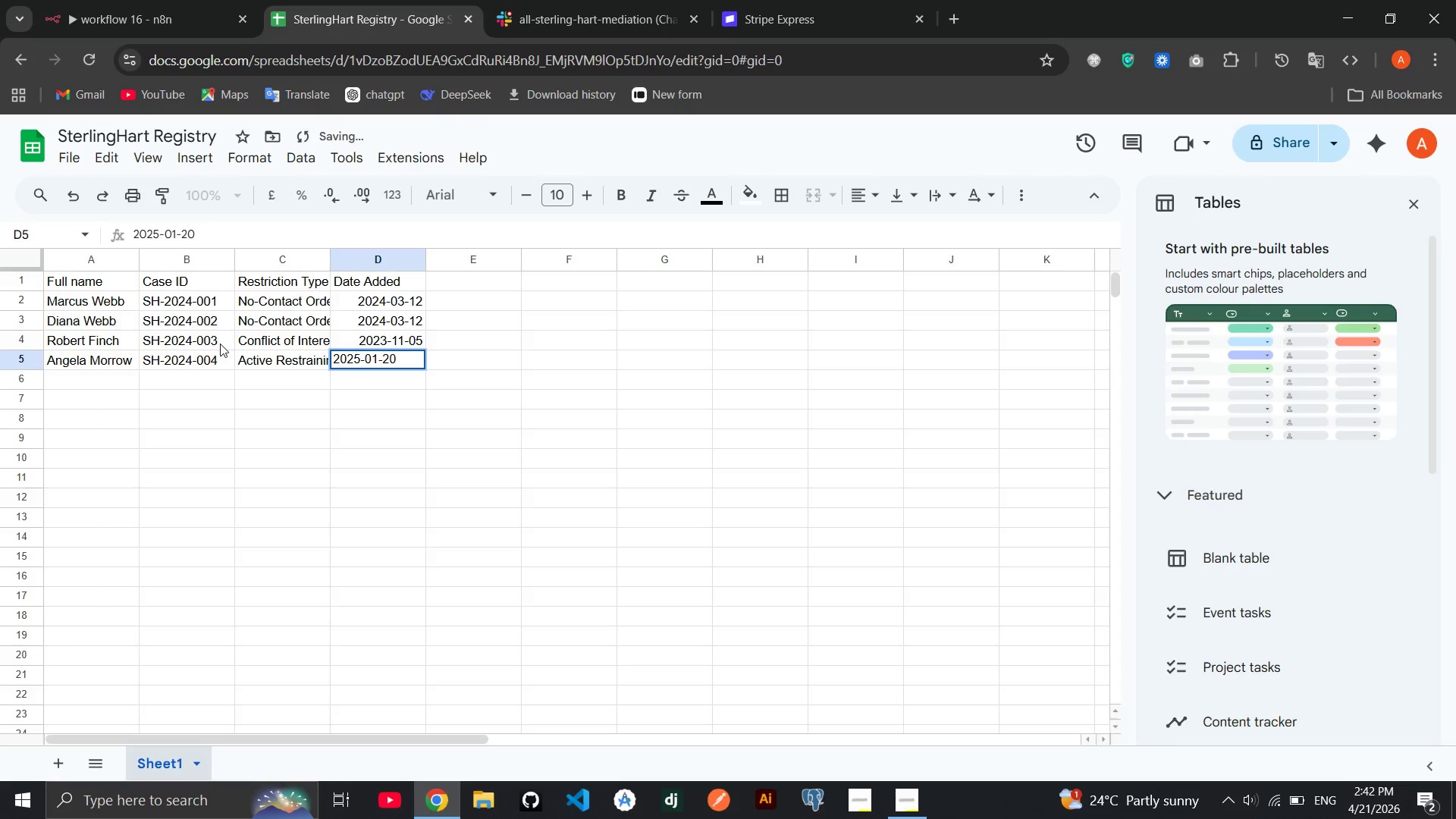 
key(Enter)
 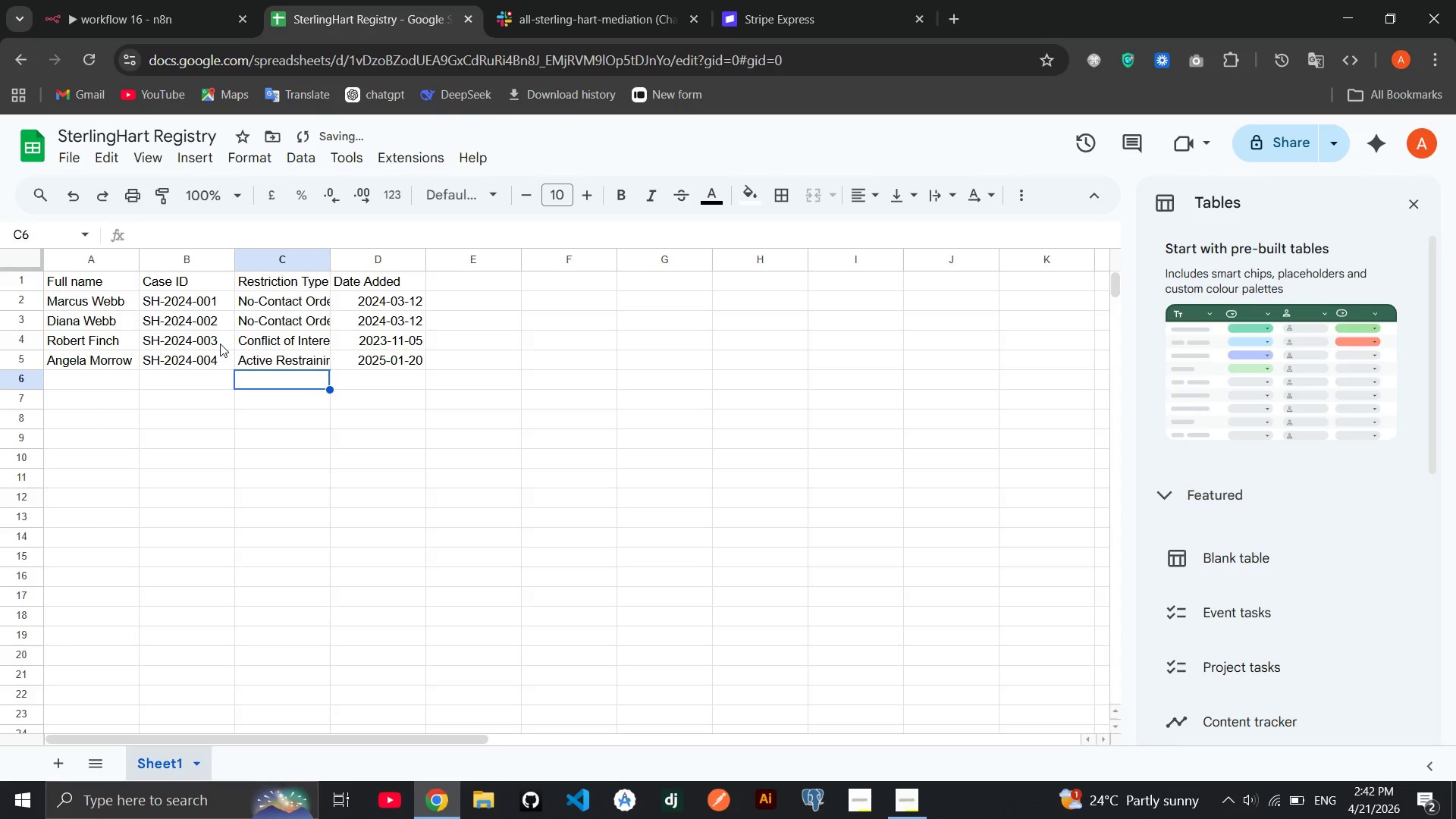 
wait(5.52)
 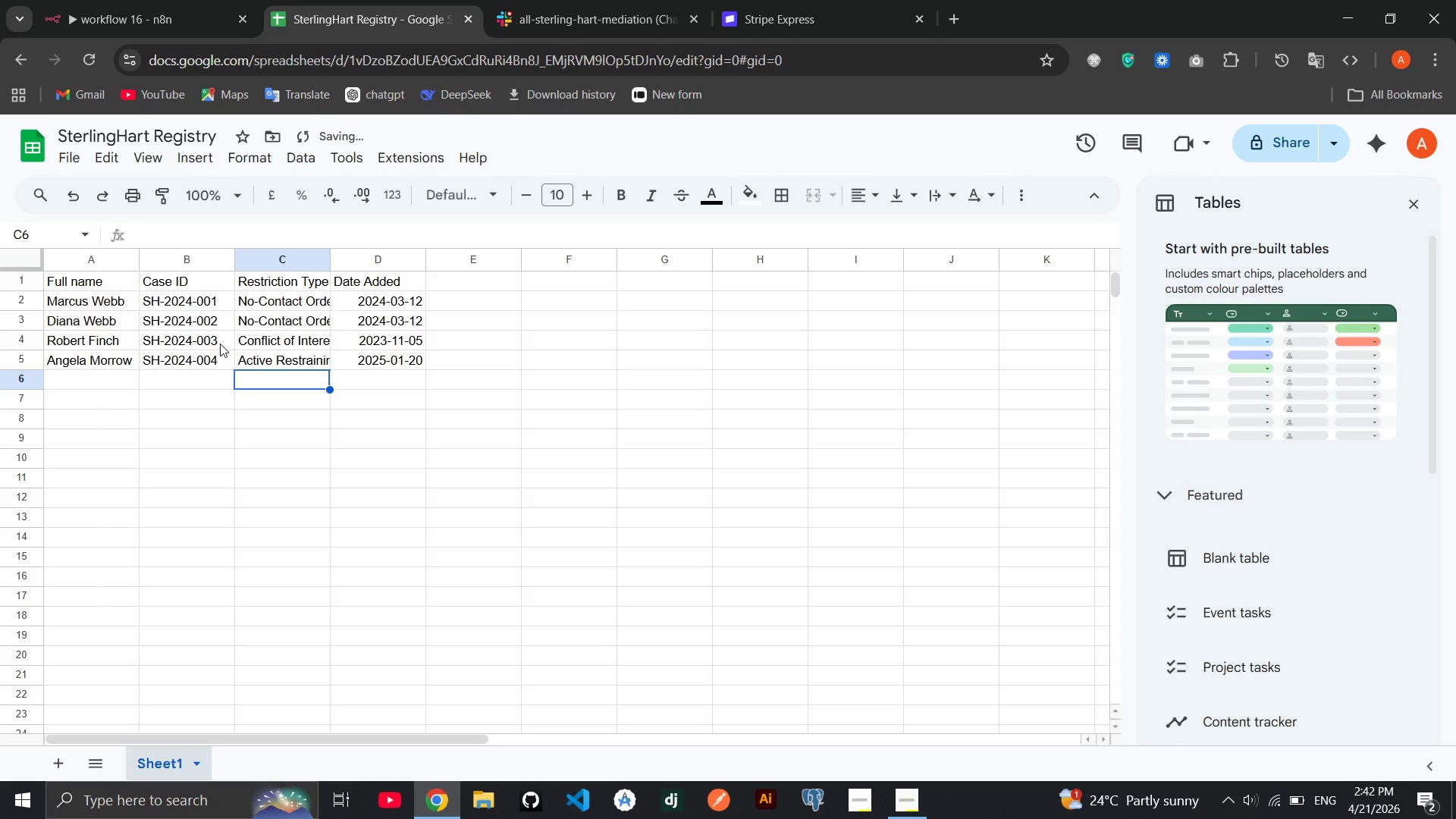 
key(ArrowLeft)
 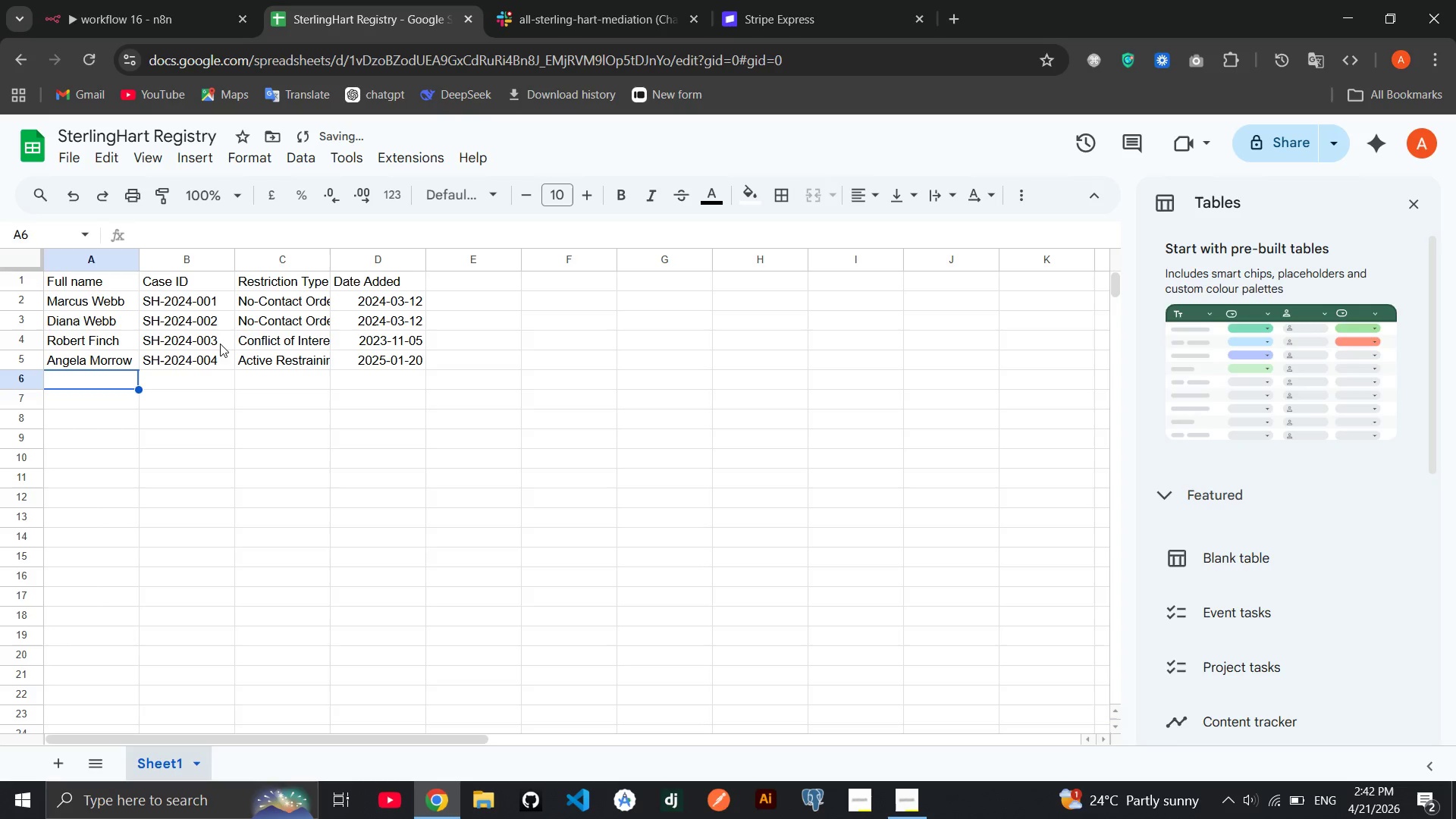 
key(ArrowLeft)
 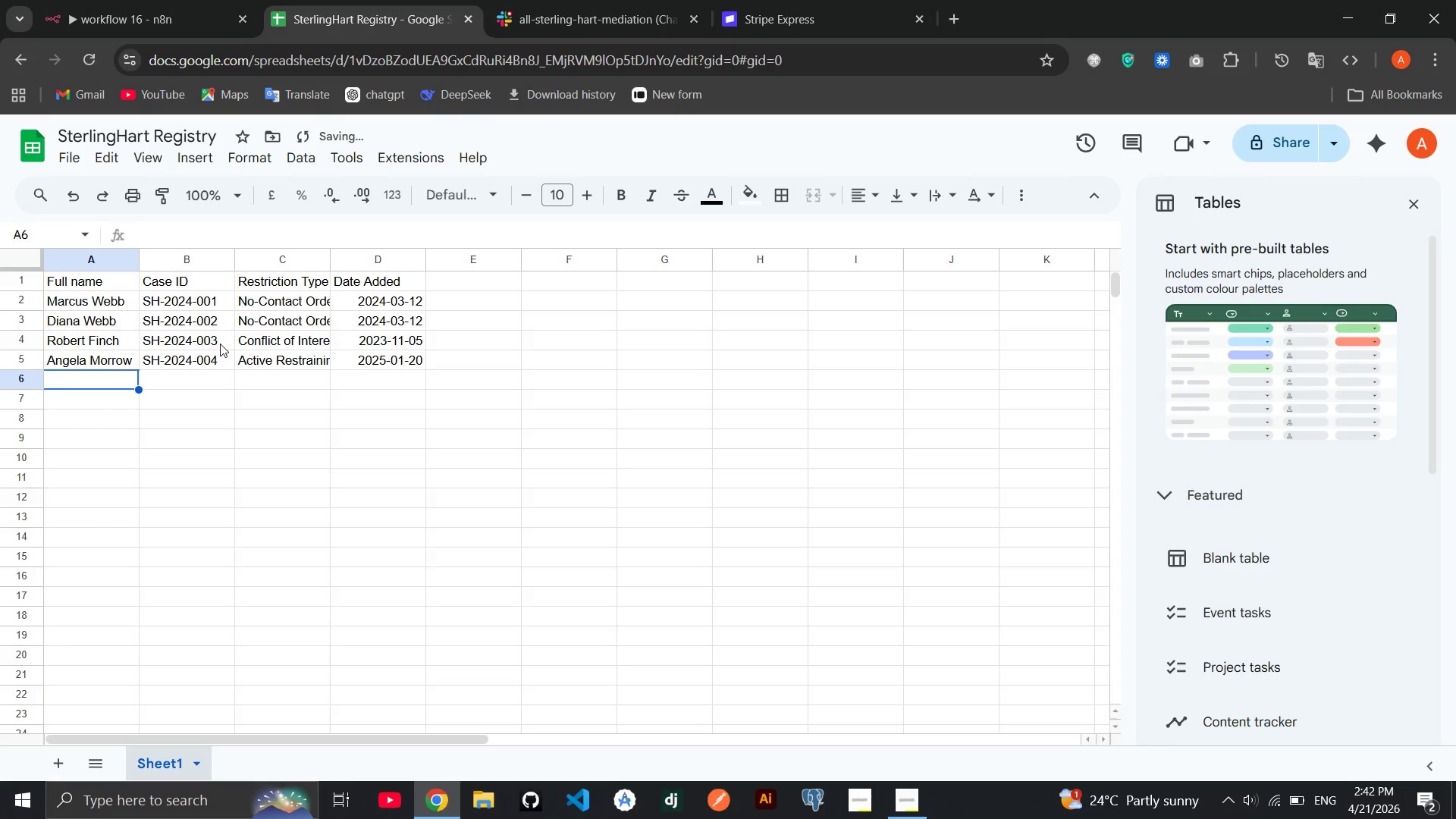 
type(Abdu Red)
key(Tab)
 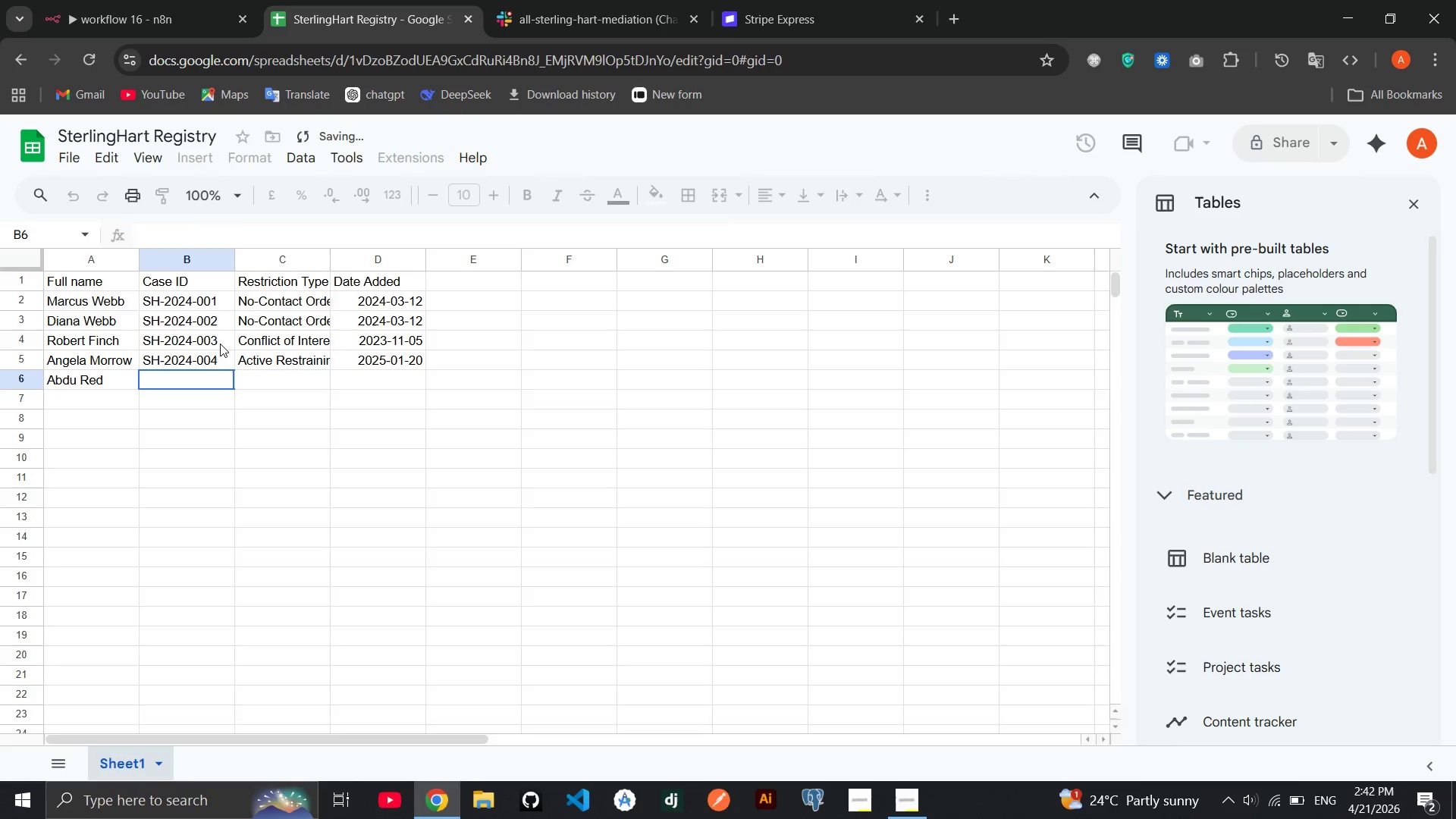 
key(Control+V)
 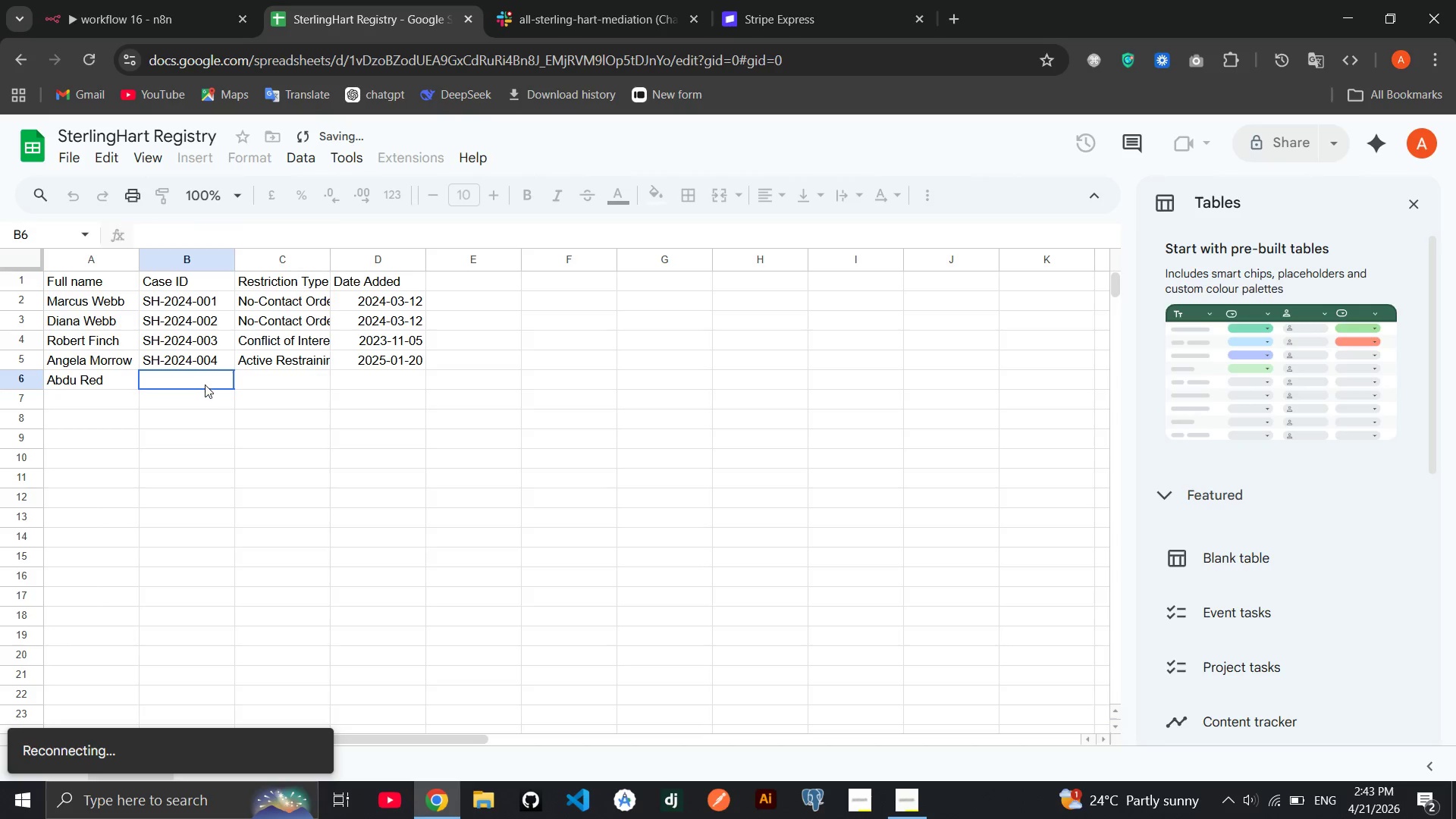 
left_click([204, 384])
 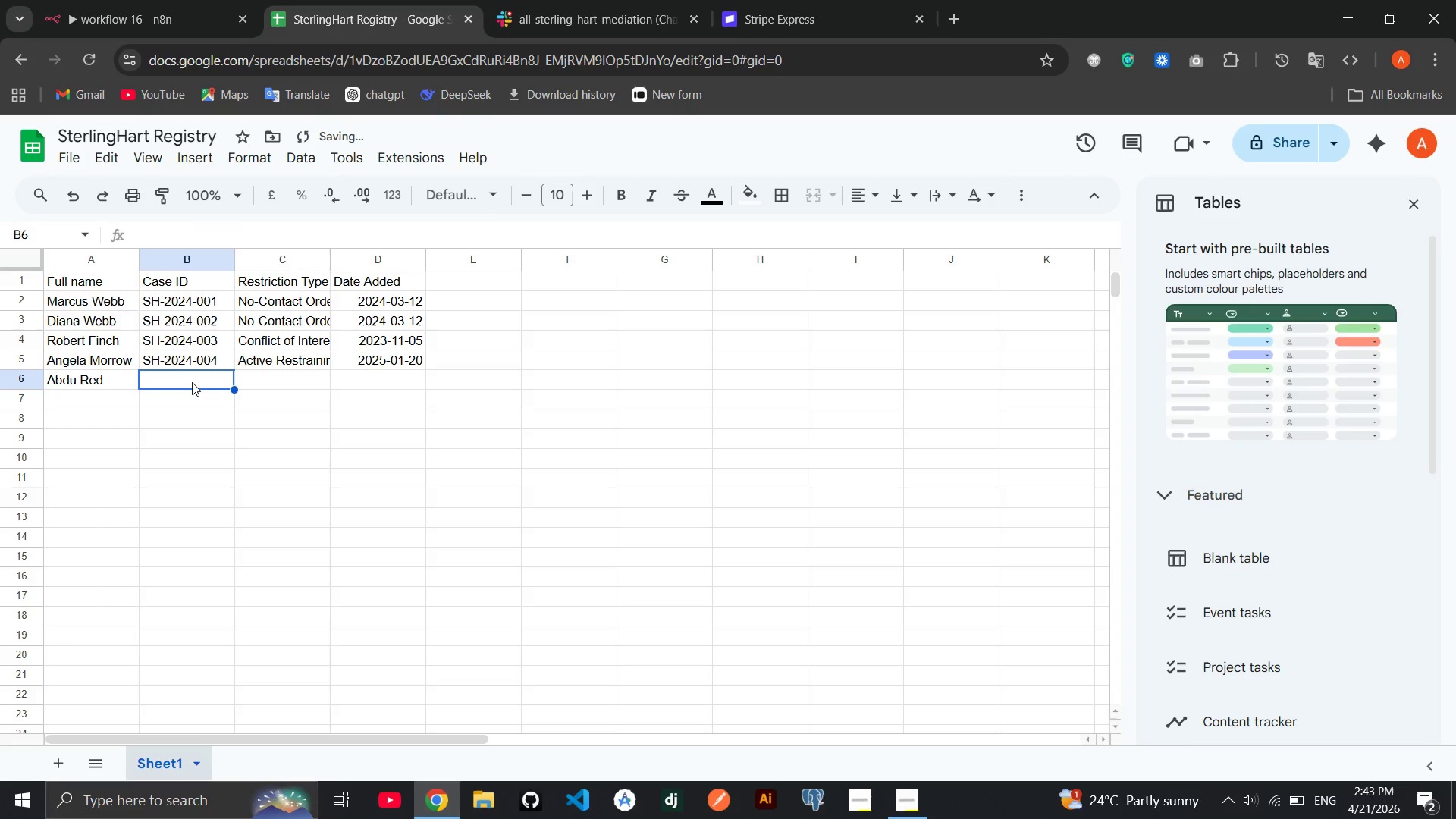 
key(Control+V)
 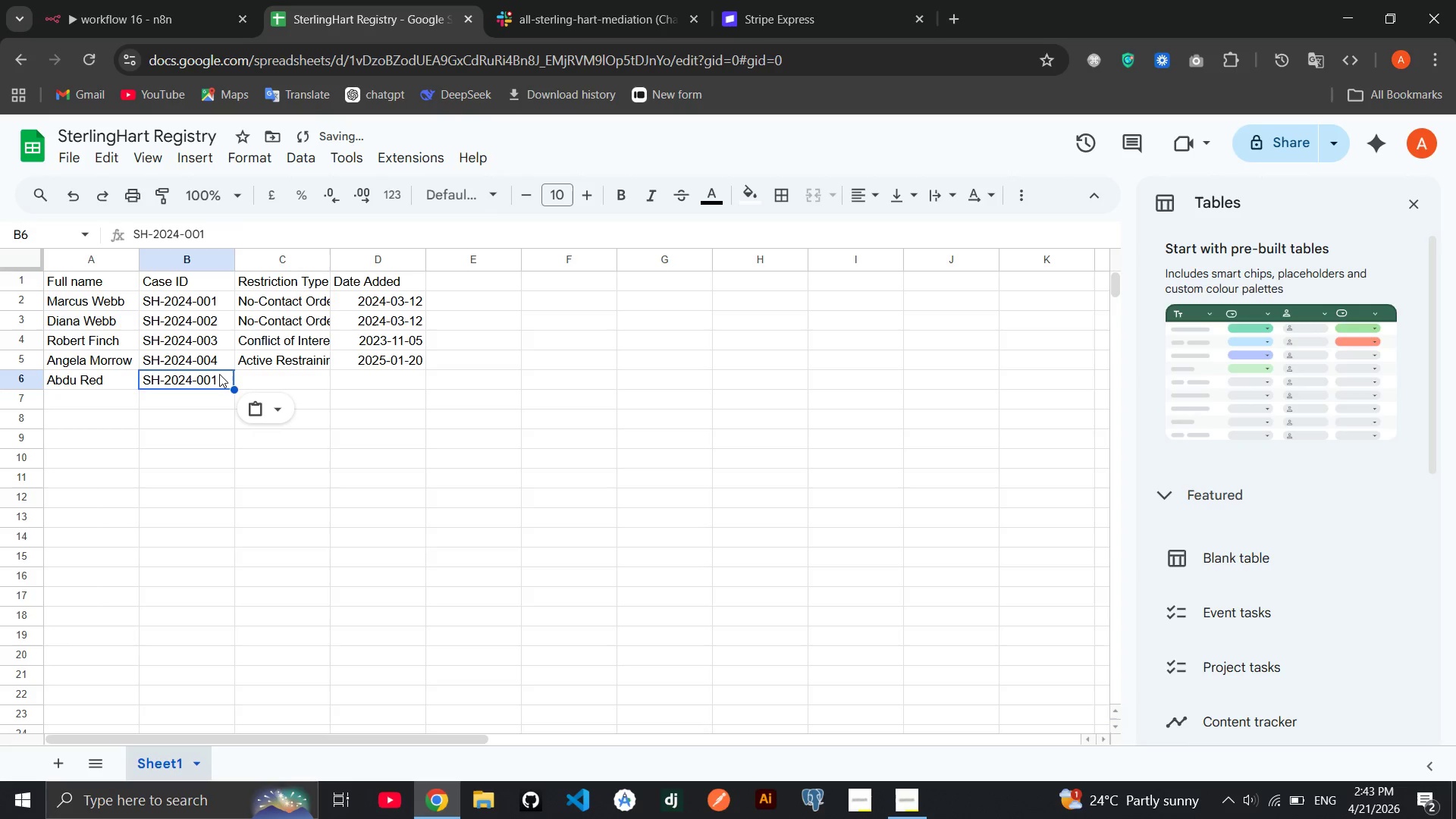 
left_click([220, 379])
 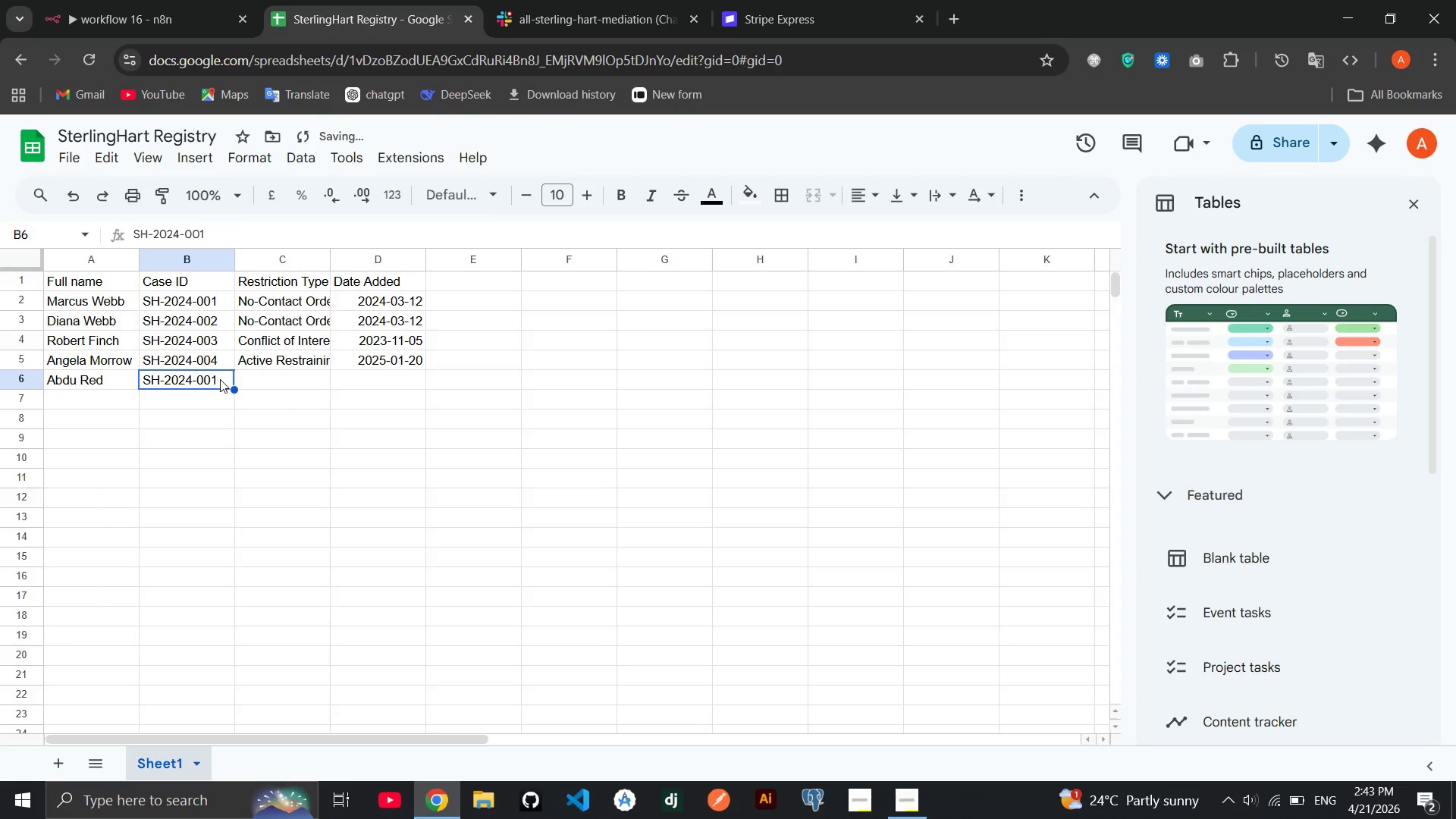 
double_click([220, 379])
 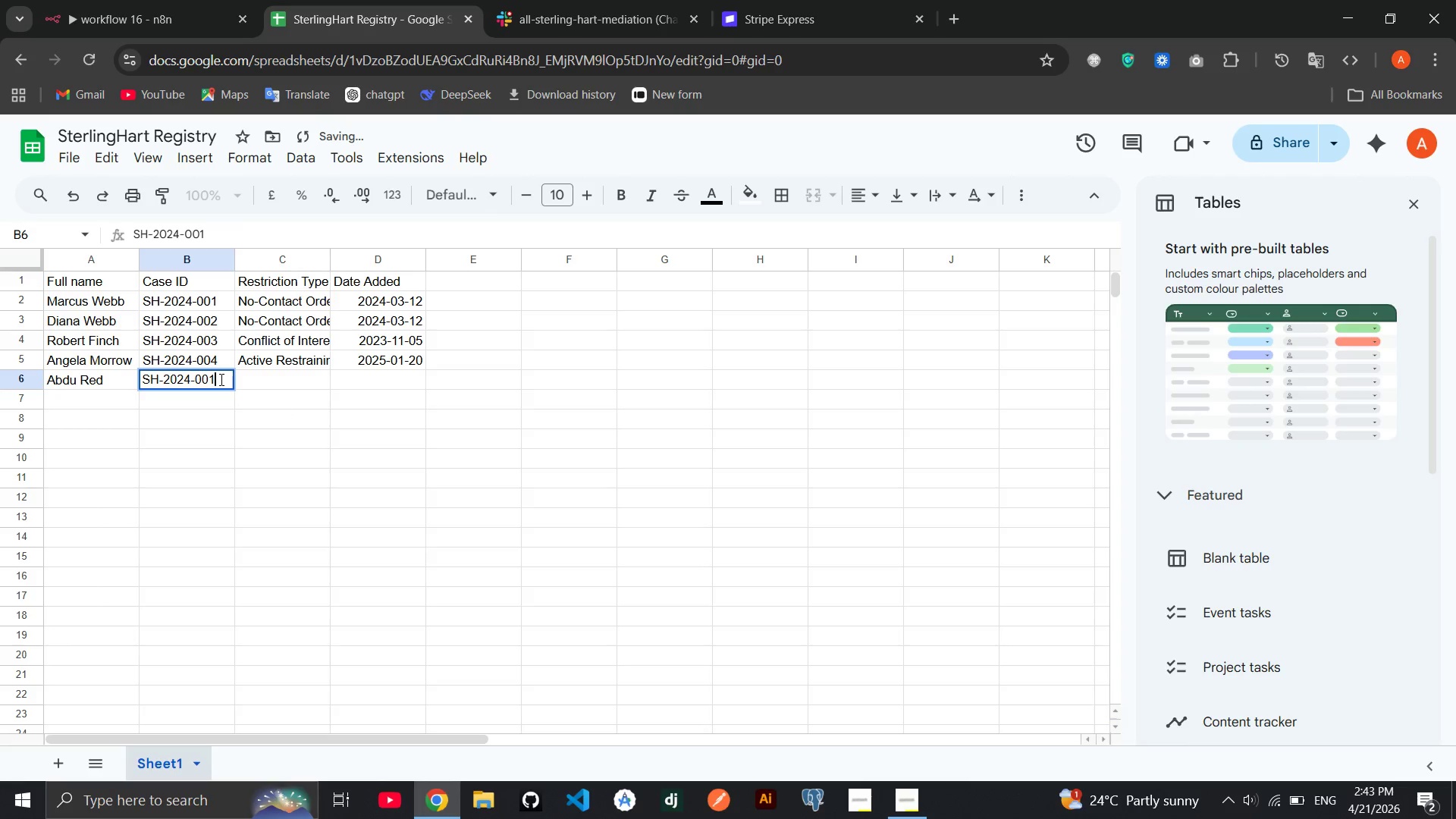 
key(Backspace)
 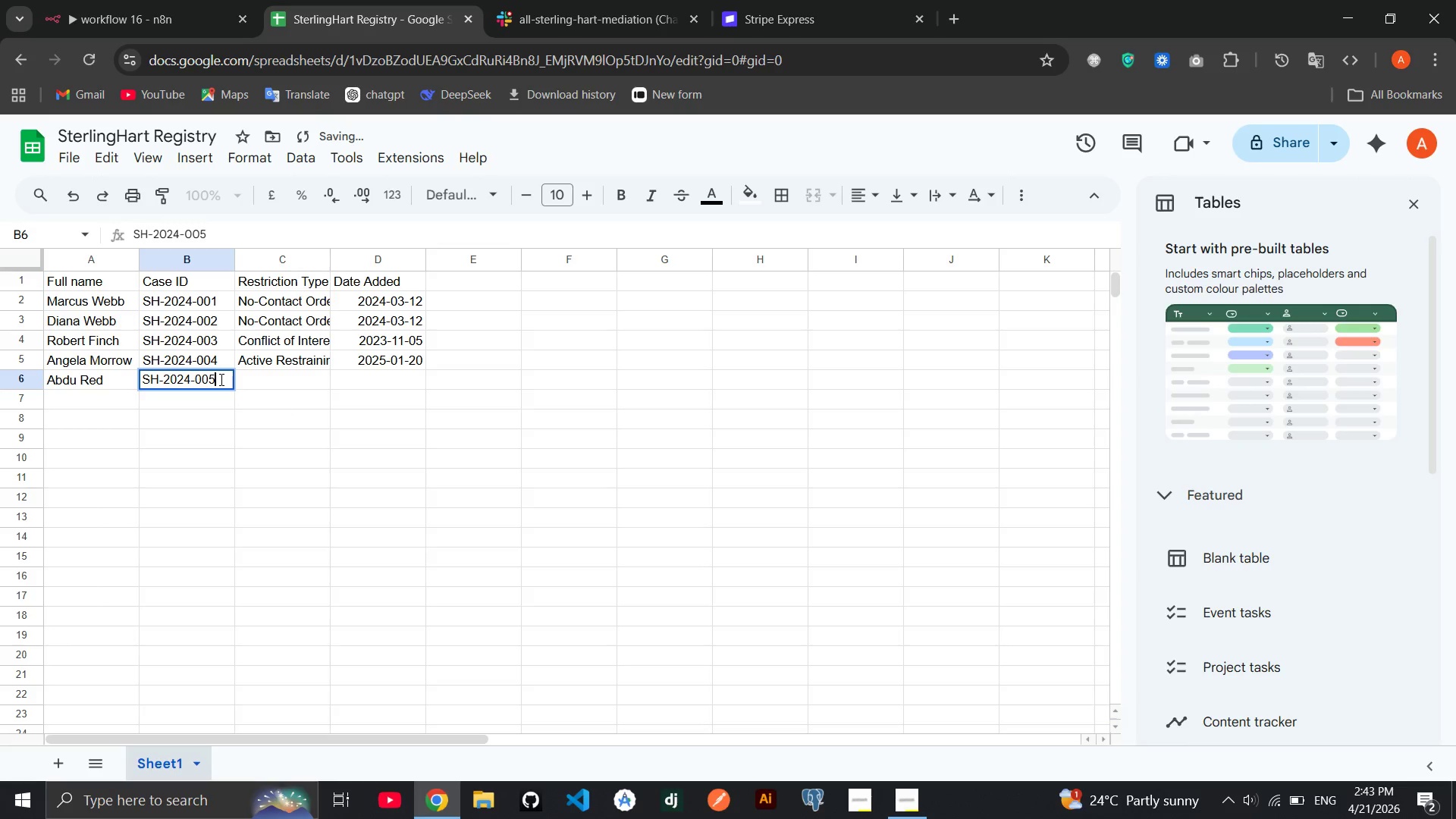 
key(5)
 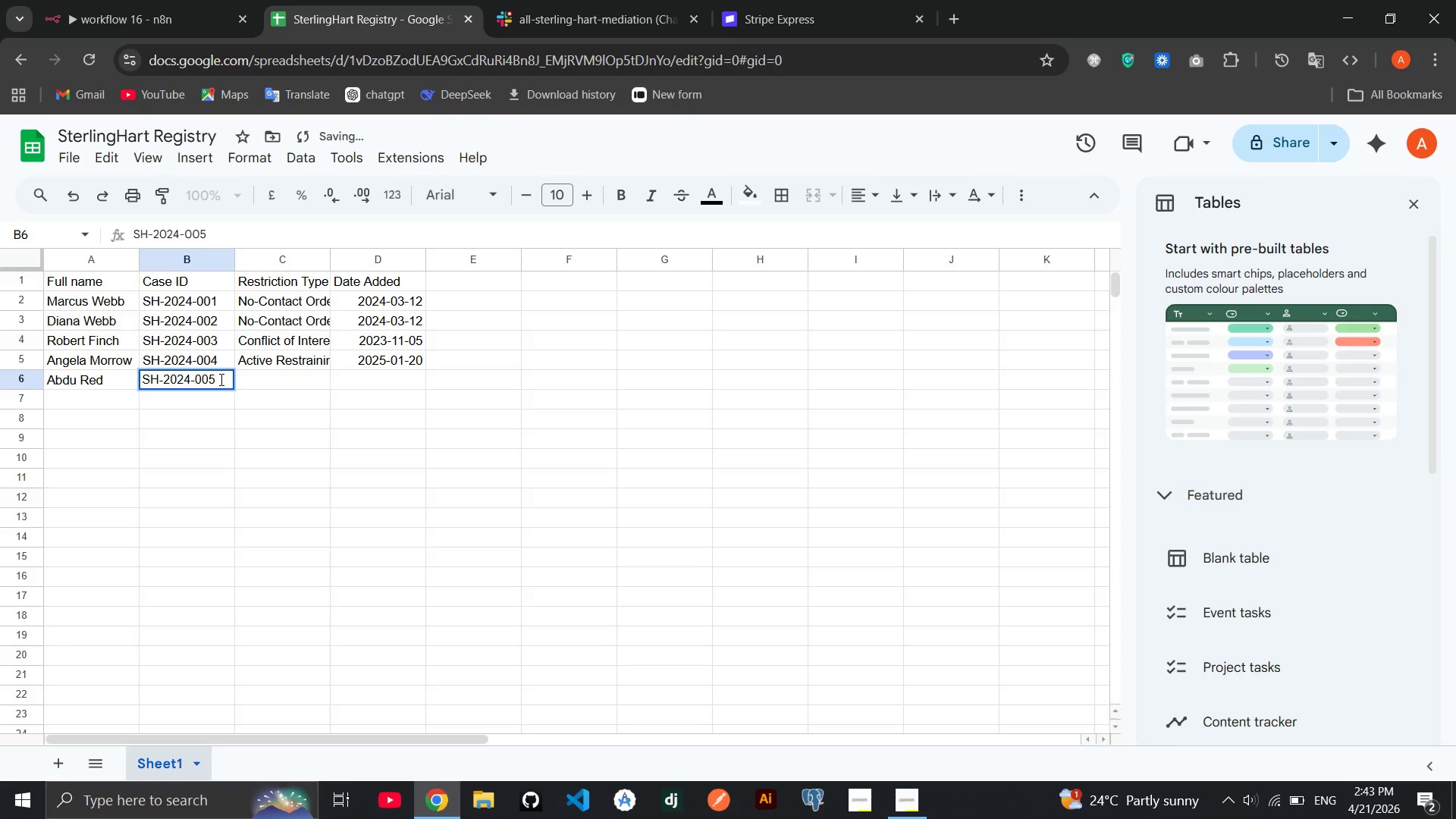 
key(ArrowRight)
 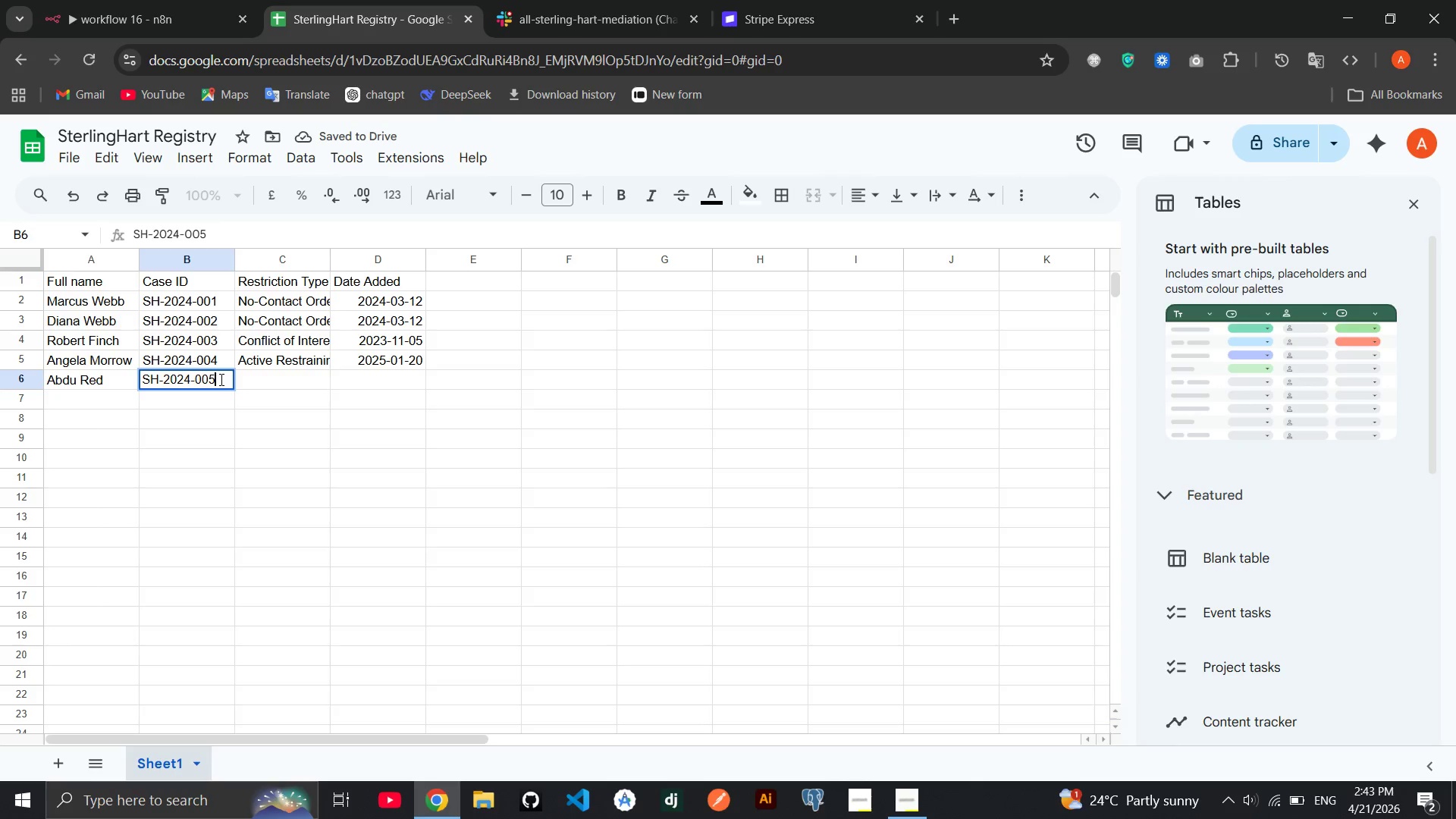 
key(ArrowRight)
 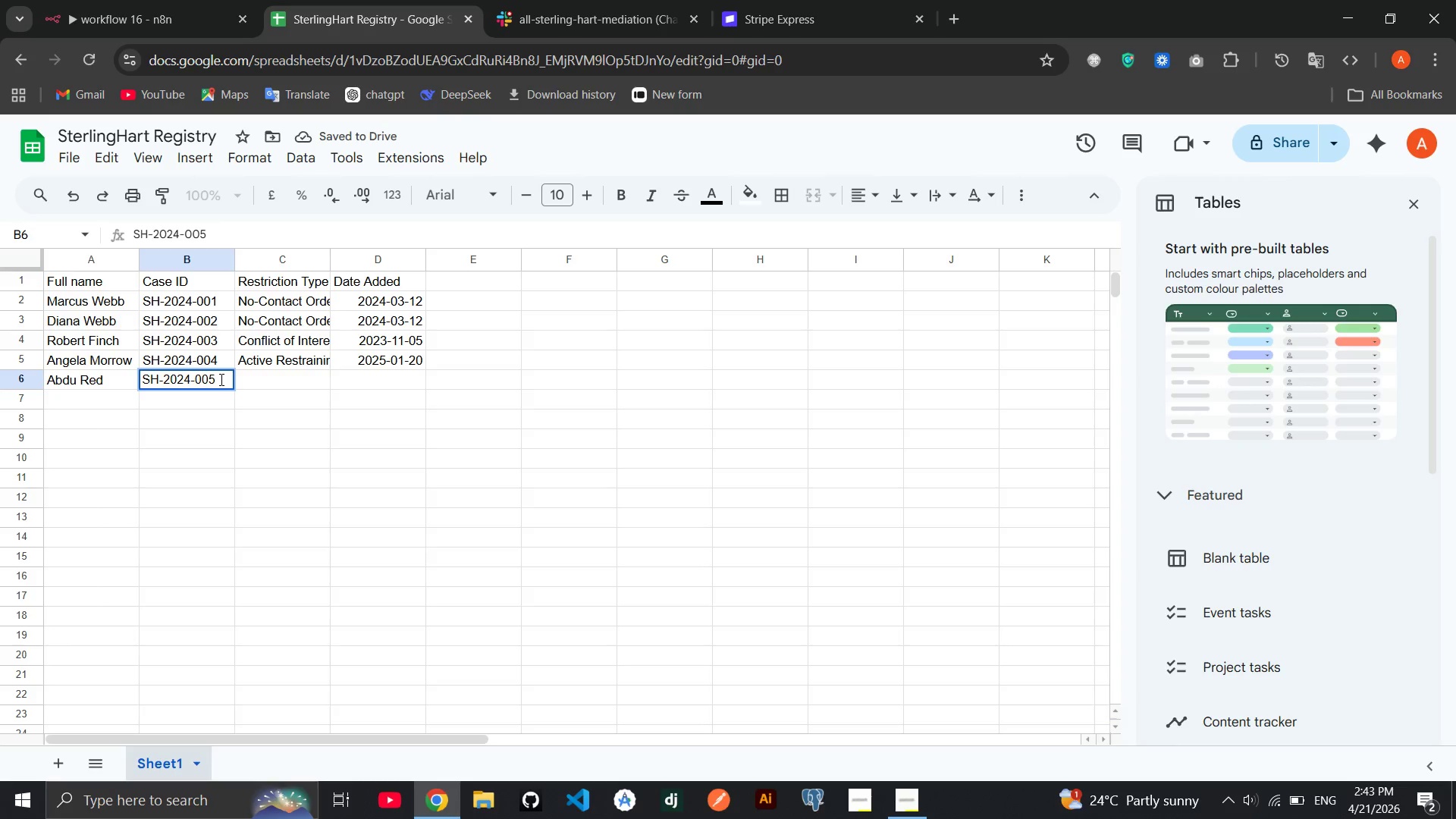 
key(ArrowRight)
 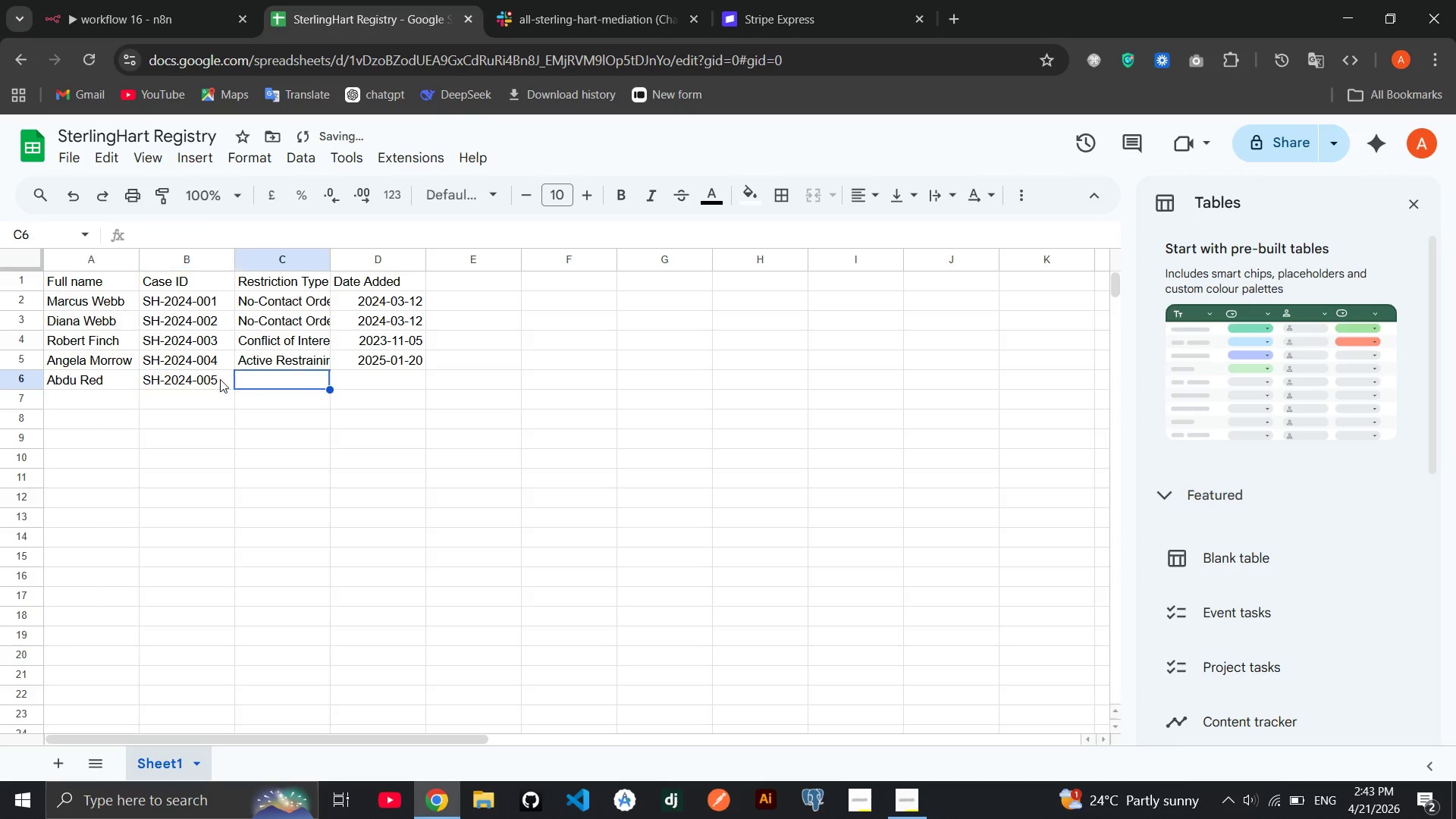 
key(Tab)
type(Conflic2024-08-49)
key(Backspace)
type(0)
 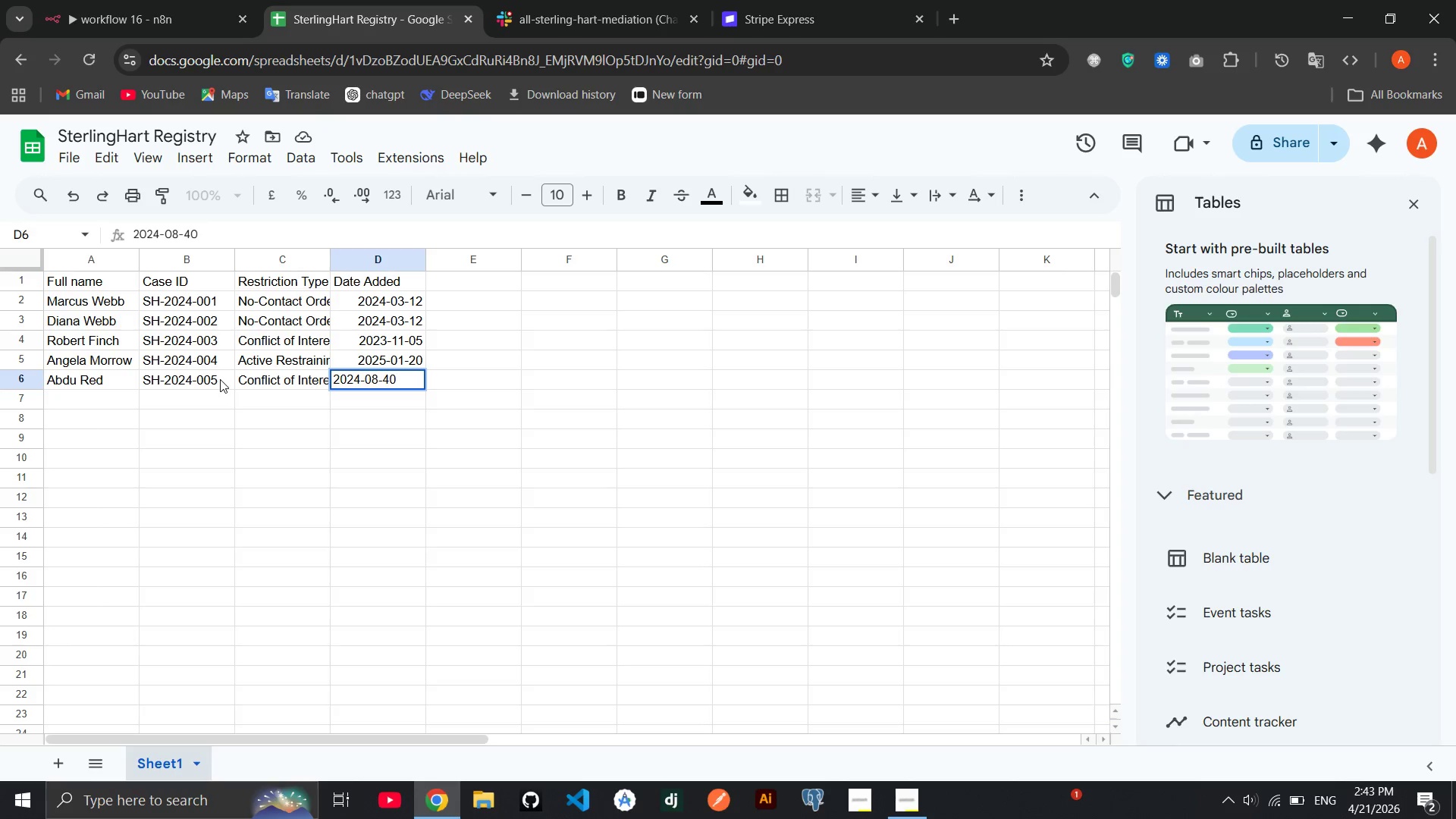 
wait(9.5)
 